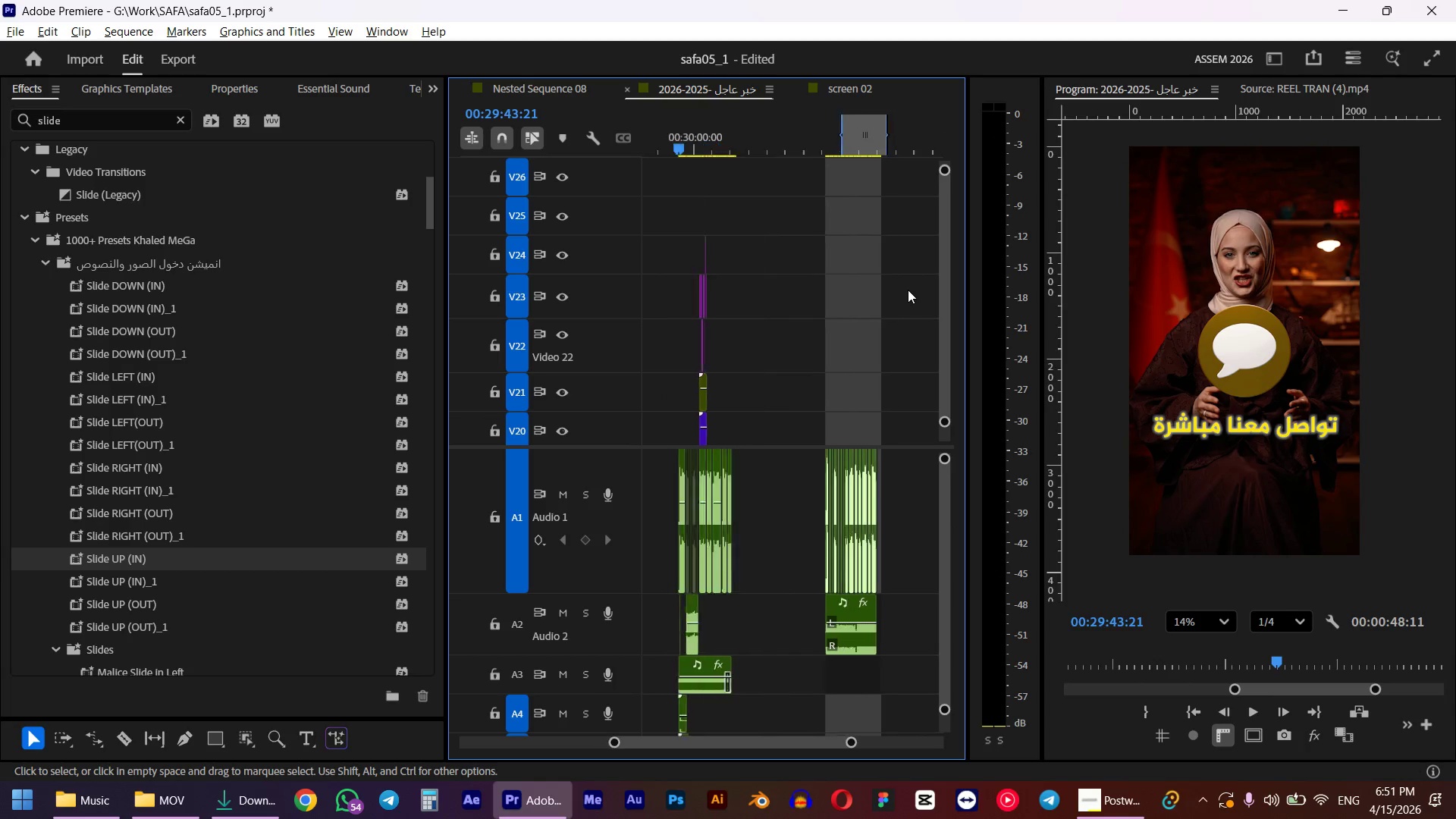 
hold_key(key=AltLeft, duration=1.81)
 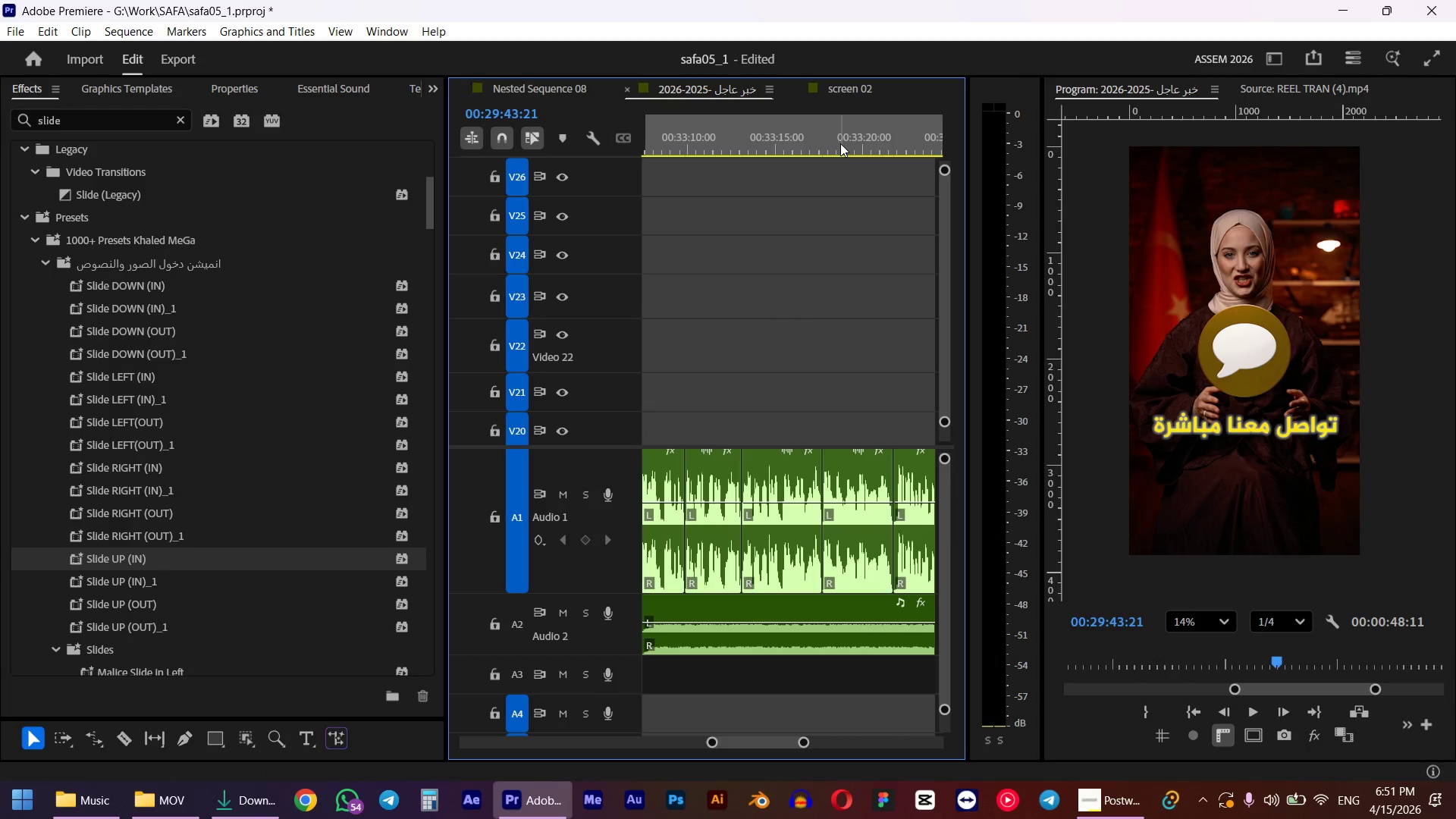 
scroll: coordinate [774, 220], scroll_direction: down, amount: 23.0
 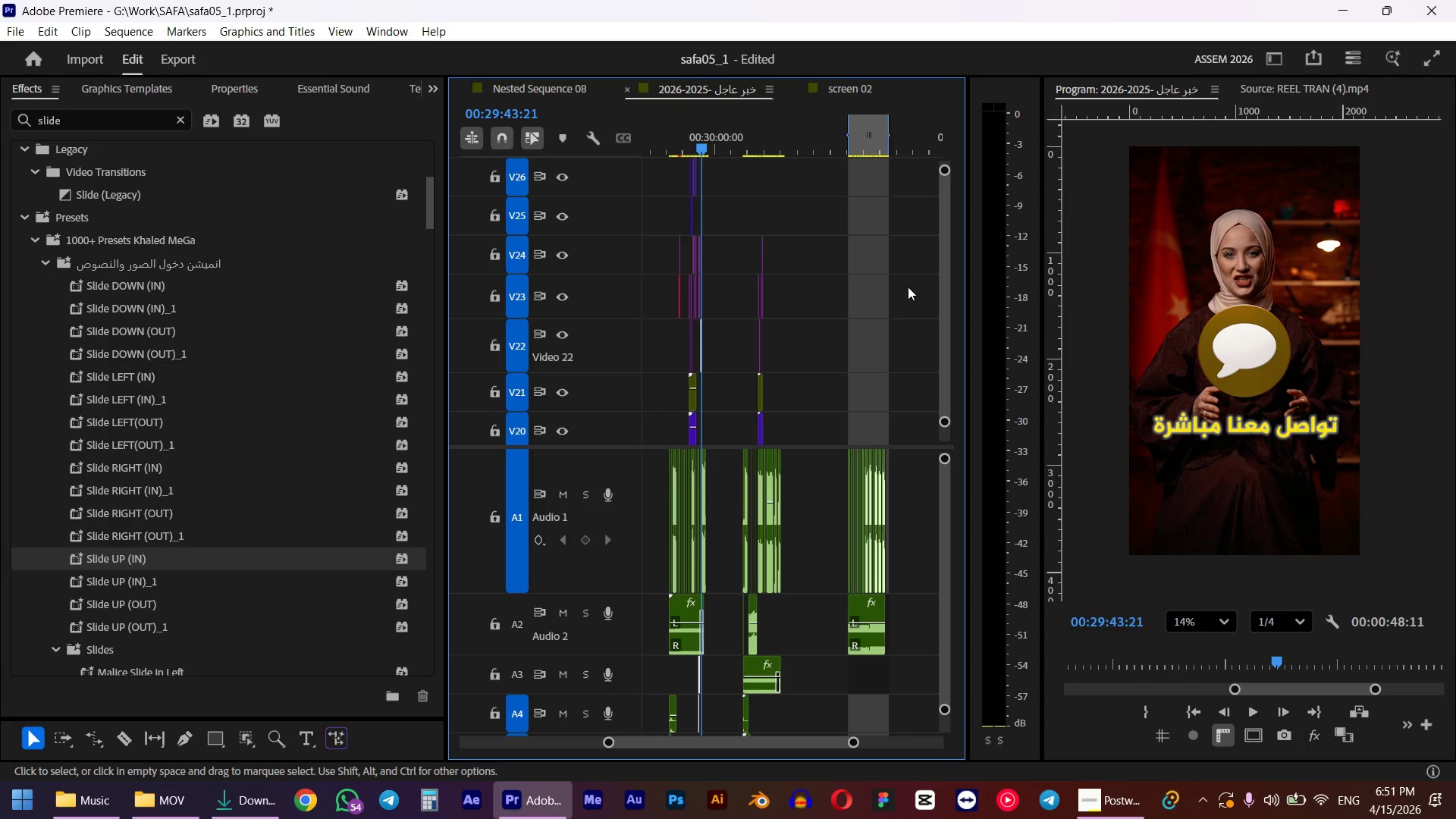 
left_click([840, 143])
 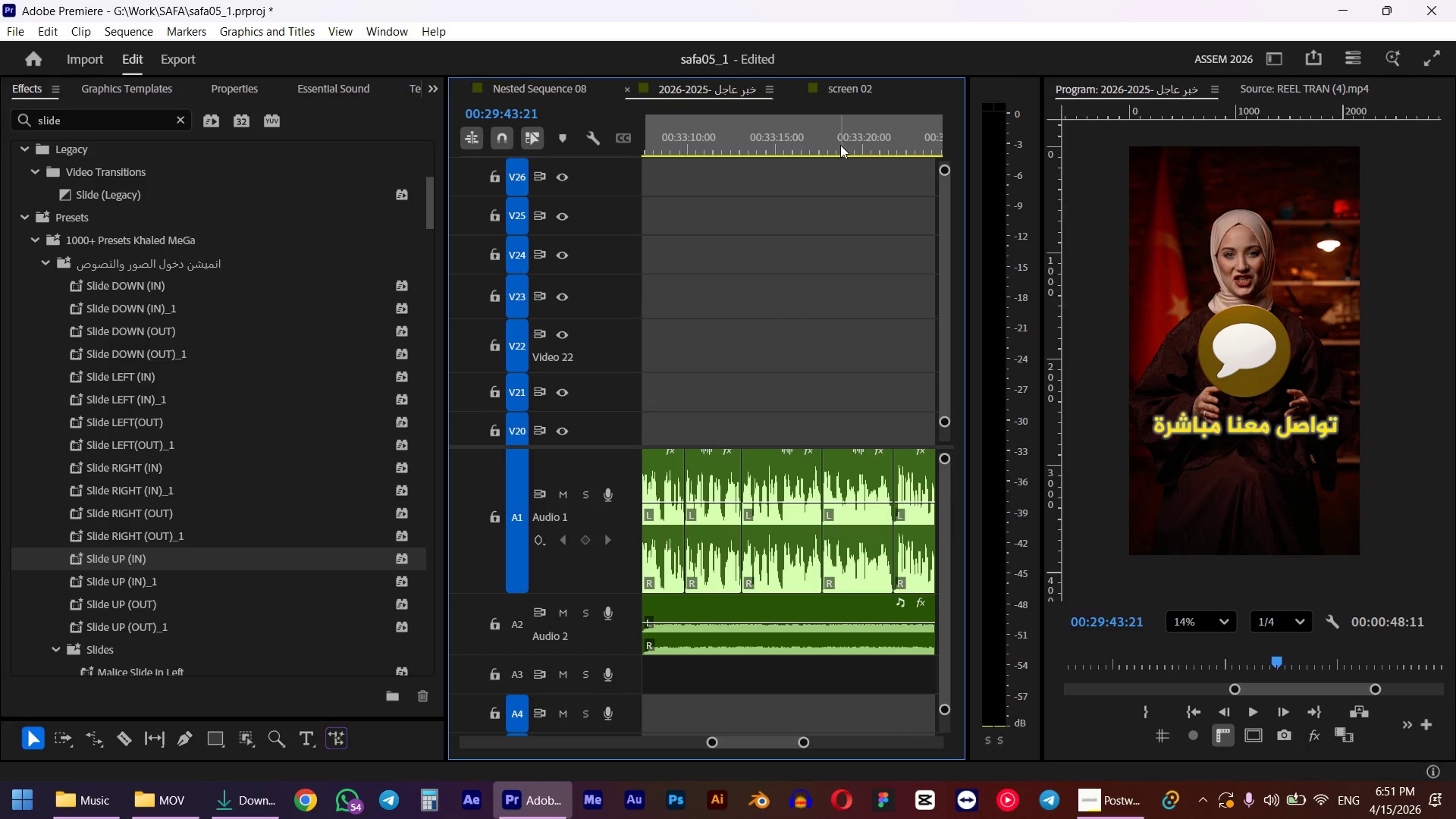 
scroll: coordinate [819, 262], scroll_direction: up, amount: 28.0
 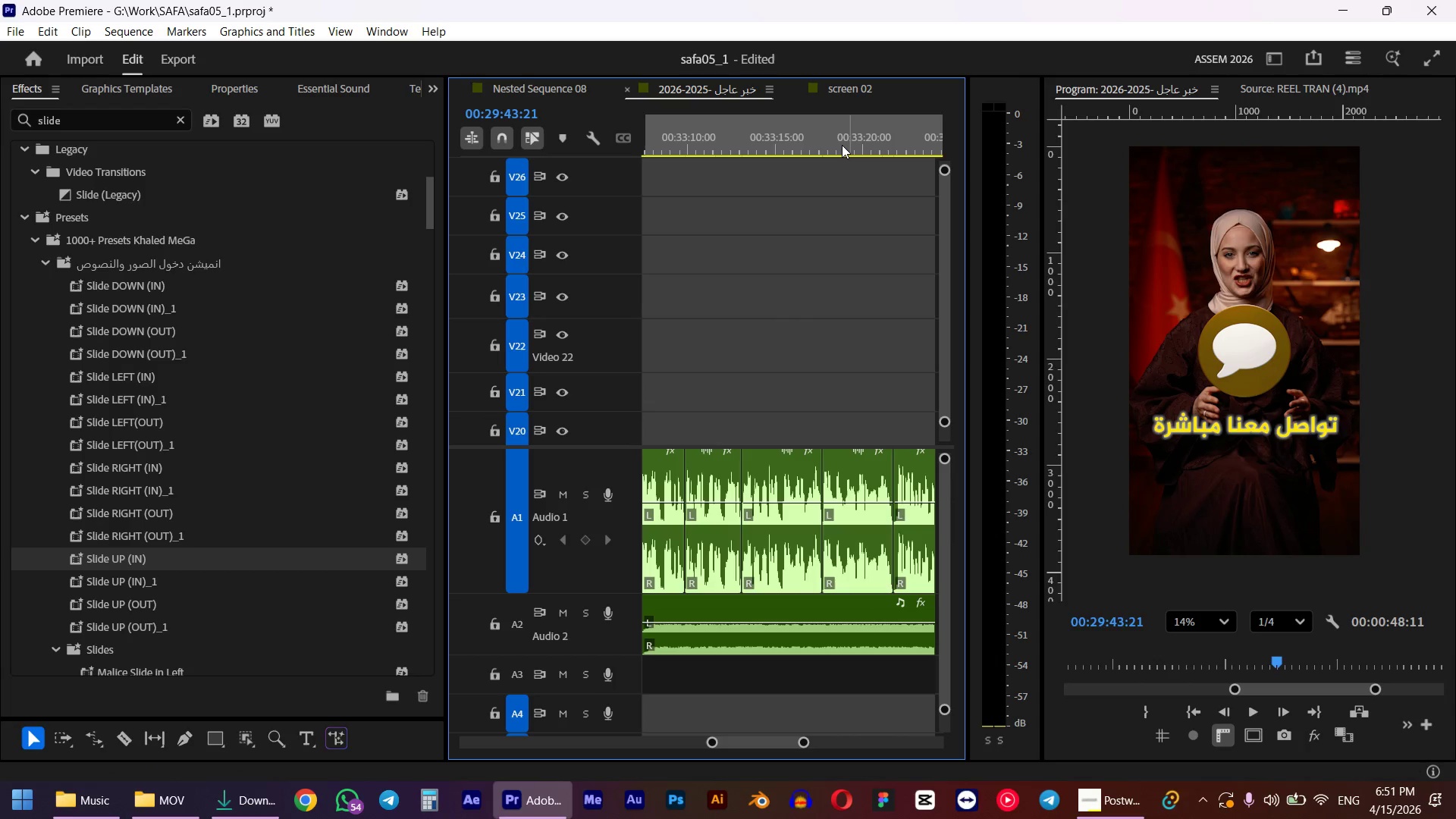 
left_click([840, 145])
 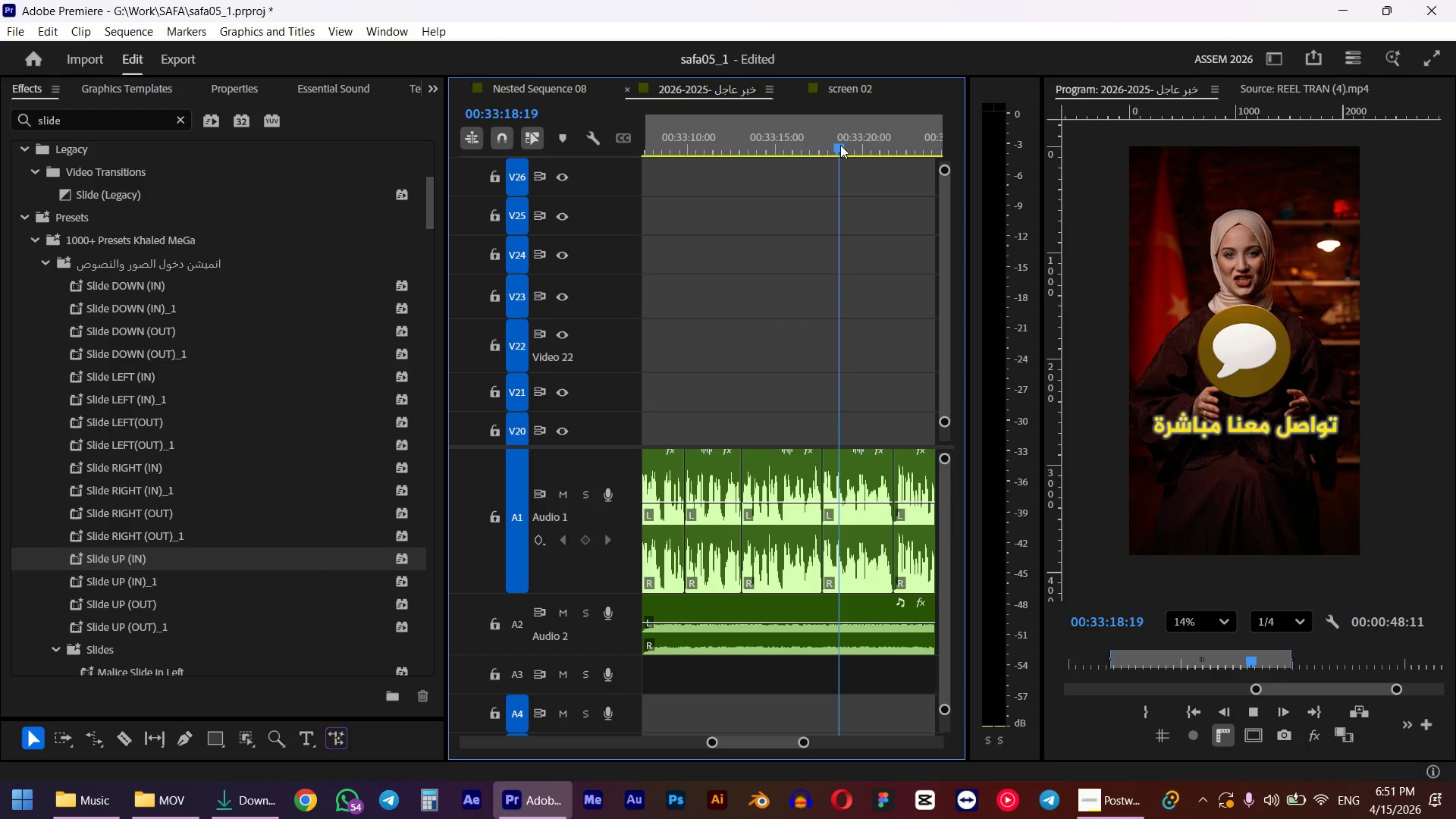 
key(Space)
 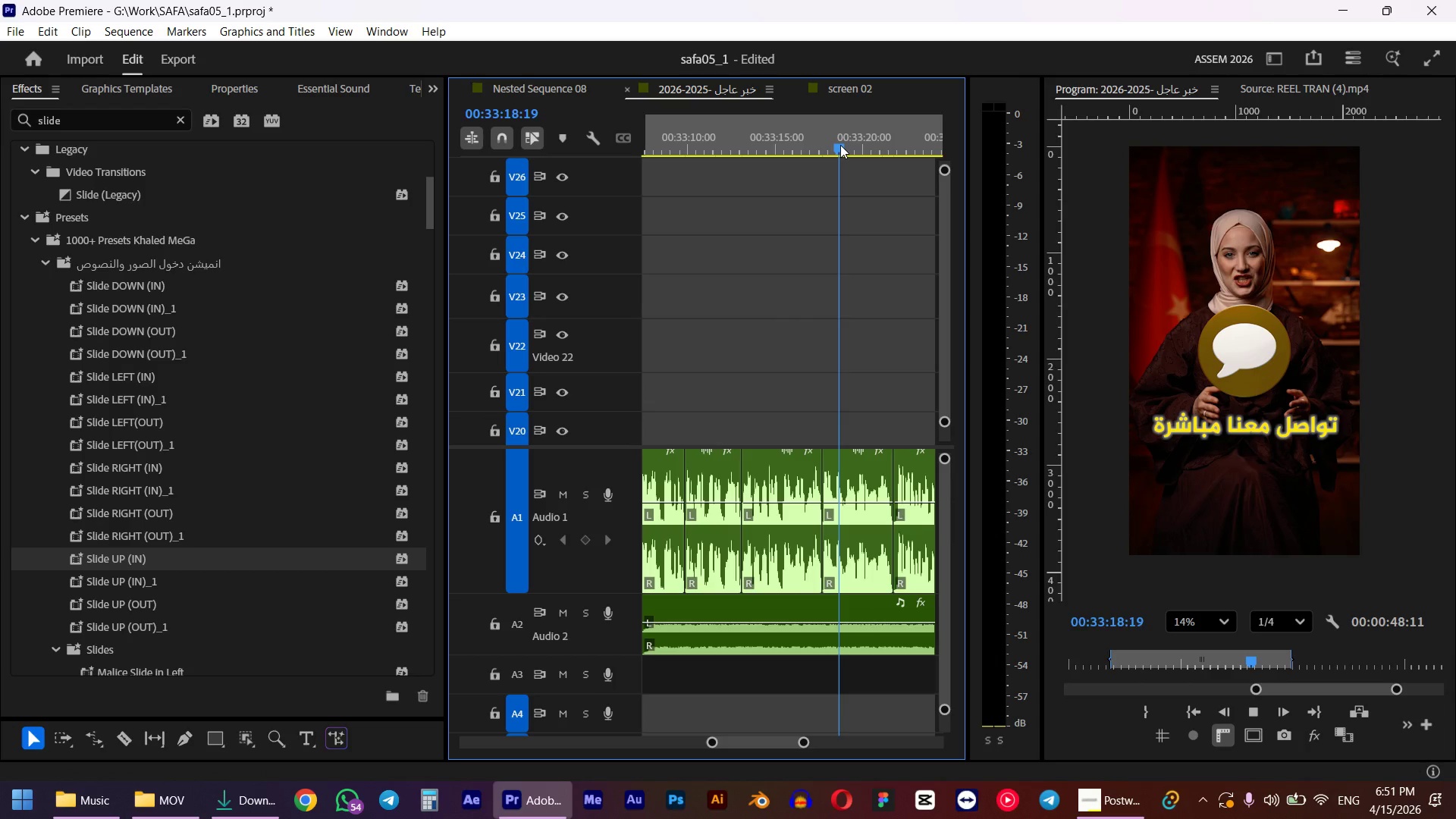 
key(Space)
 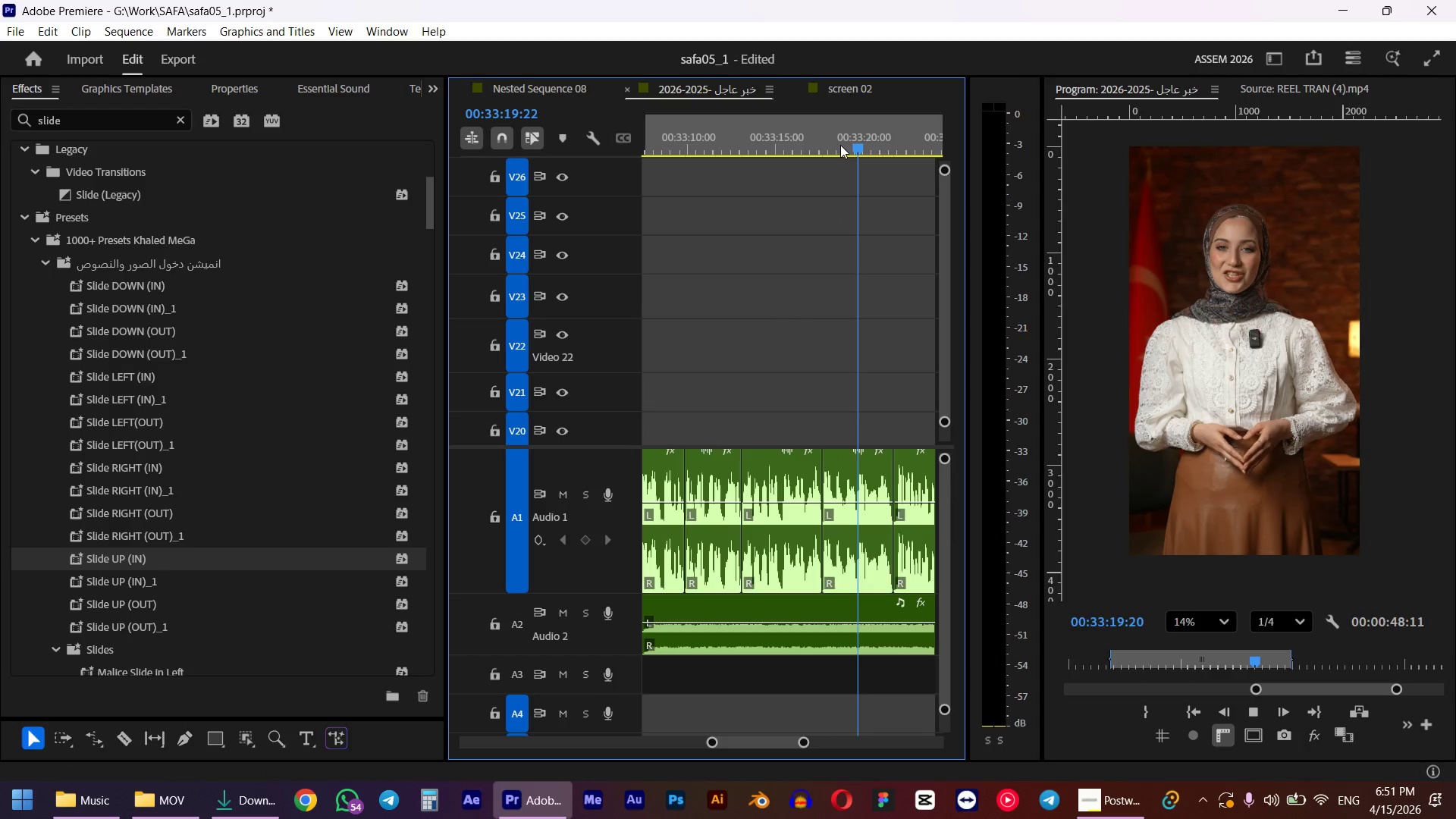 
left_click_drag(start_coordinate=[843, 143], to_coordinate=[824, 149])
 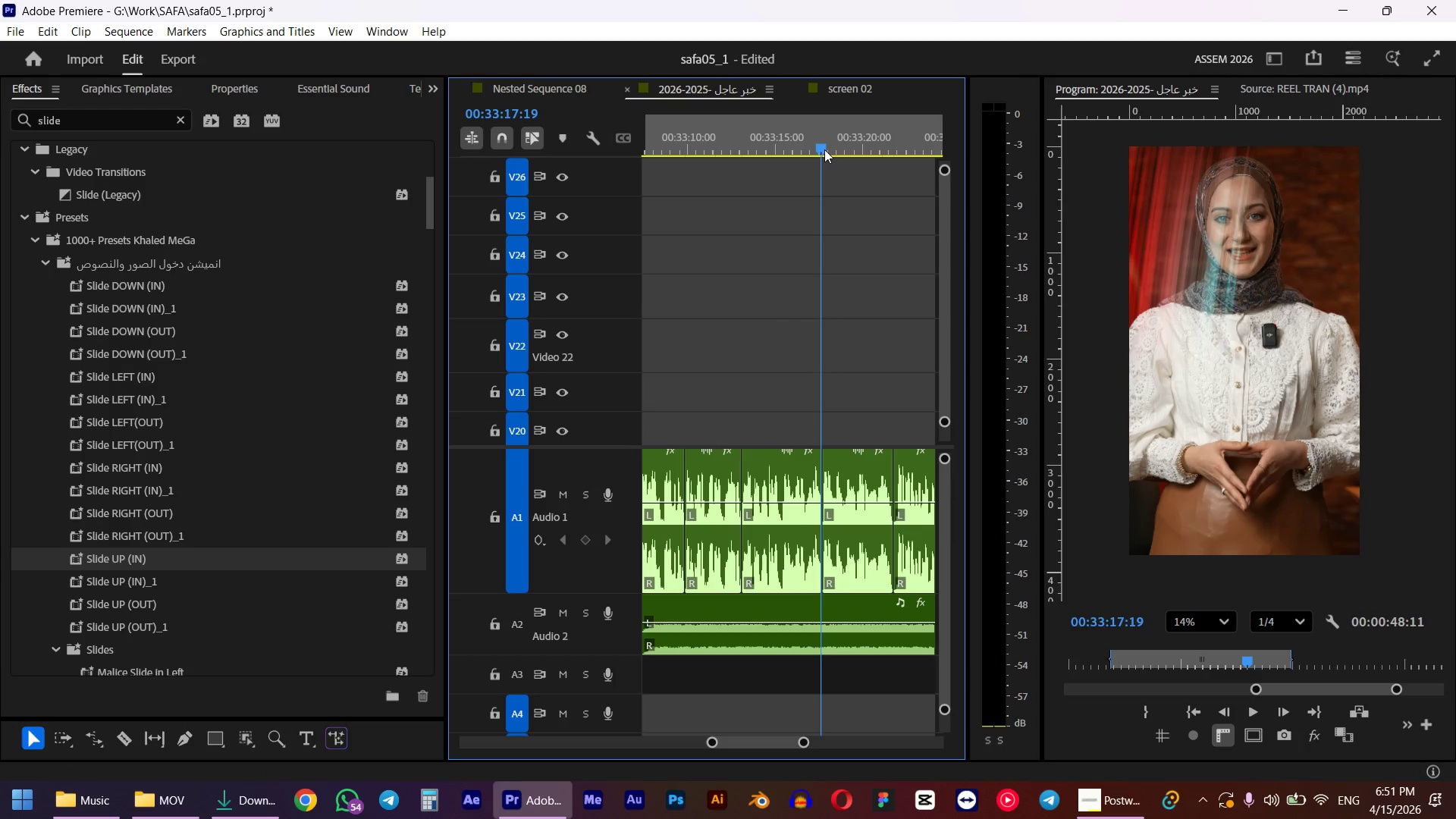 
hold_key(key=ShiftLeft, duration=1.92)
 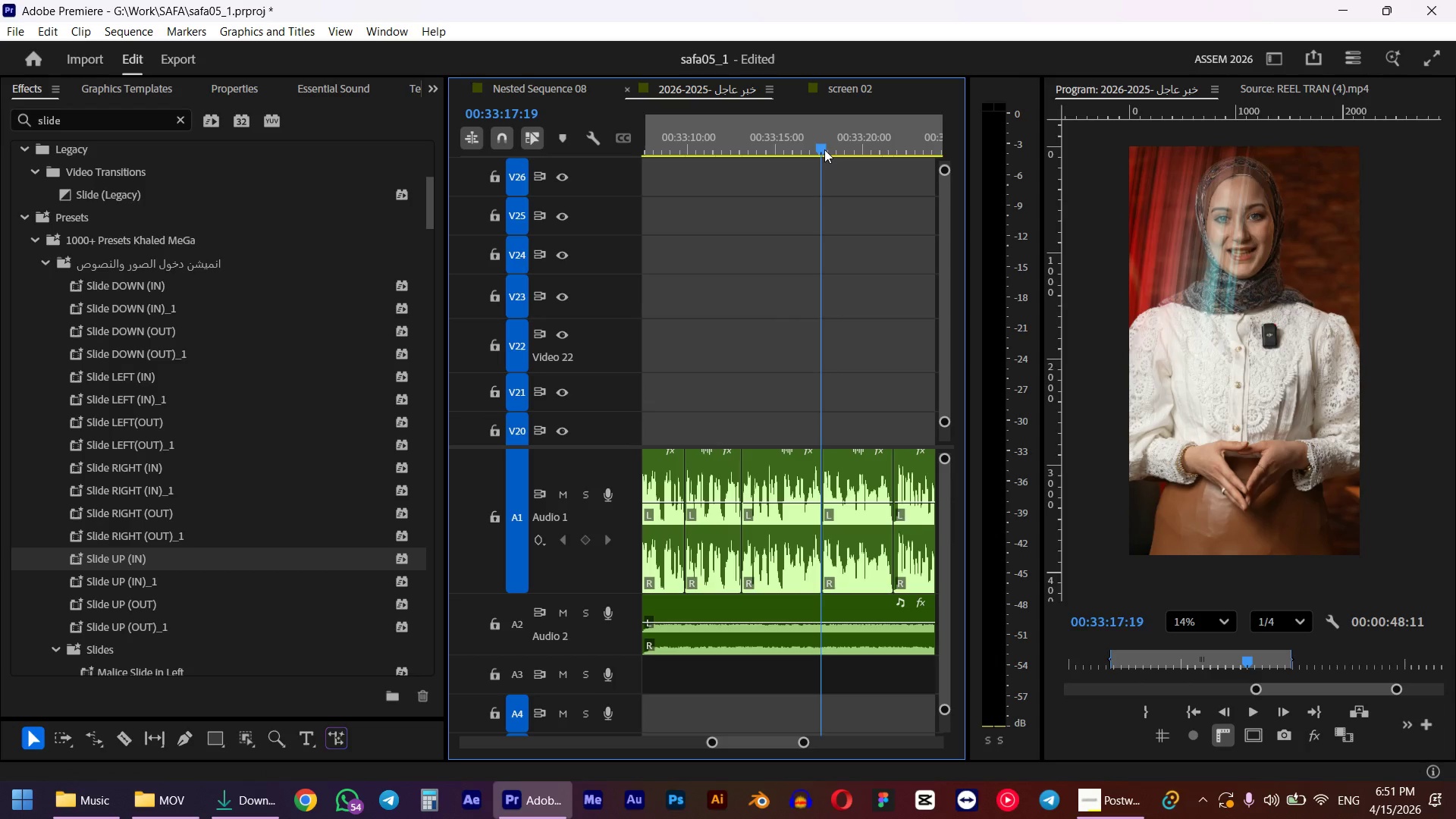 
key(Control+ControlLeft)
 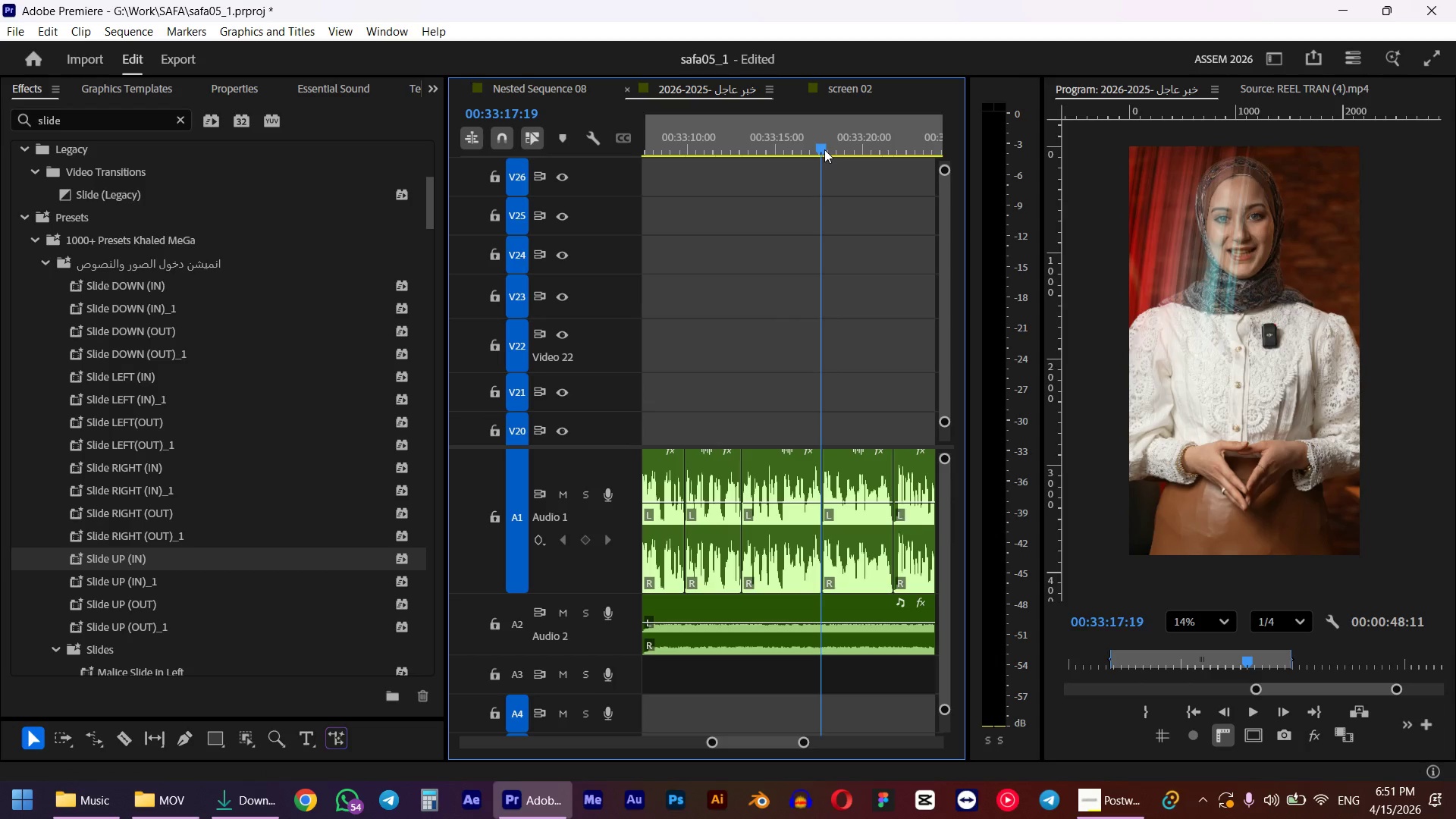 
key(Control+V)
 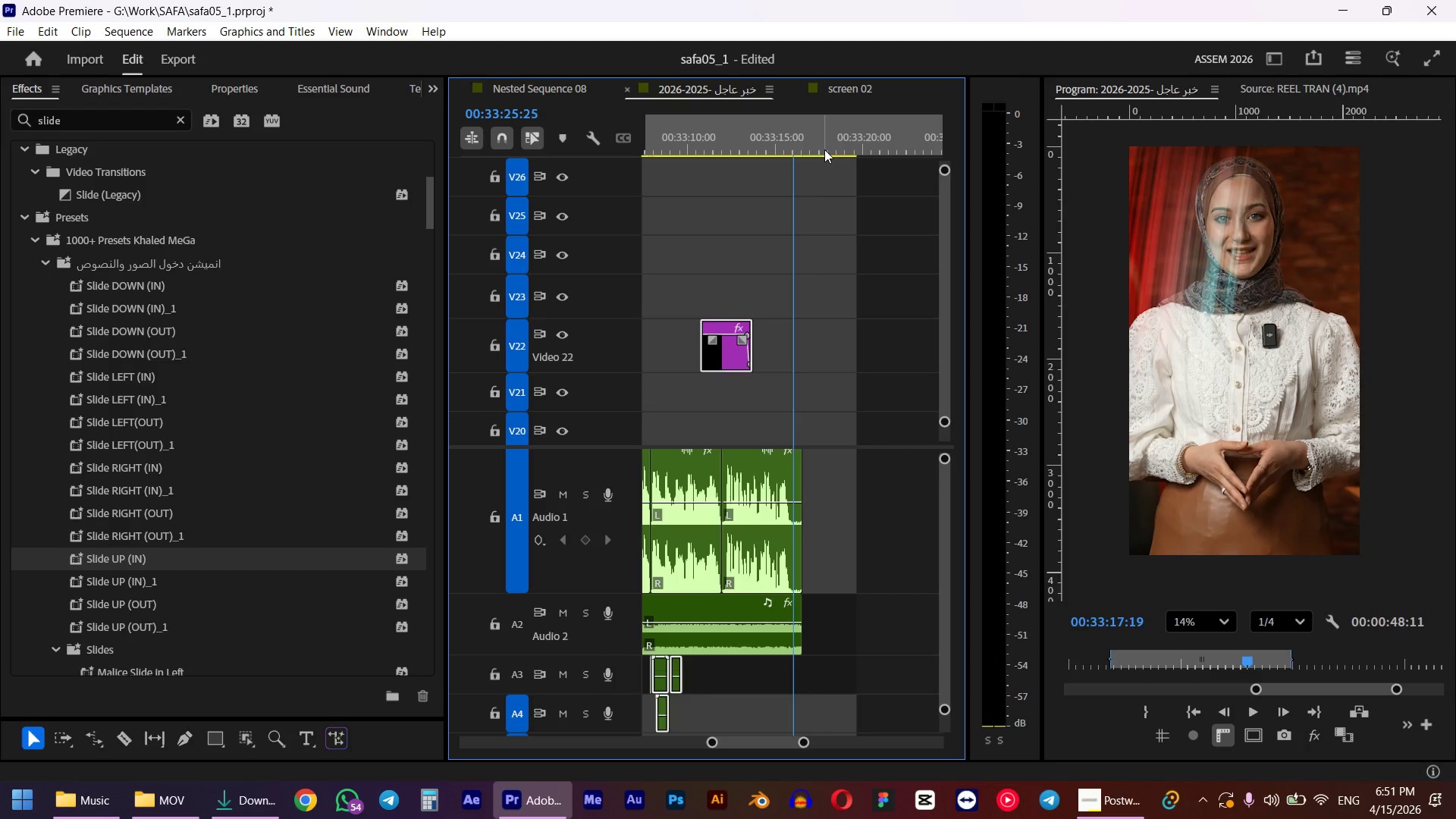 
scroll: coordinate [774, 232], scroll_direction: up, amount: 4.0
 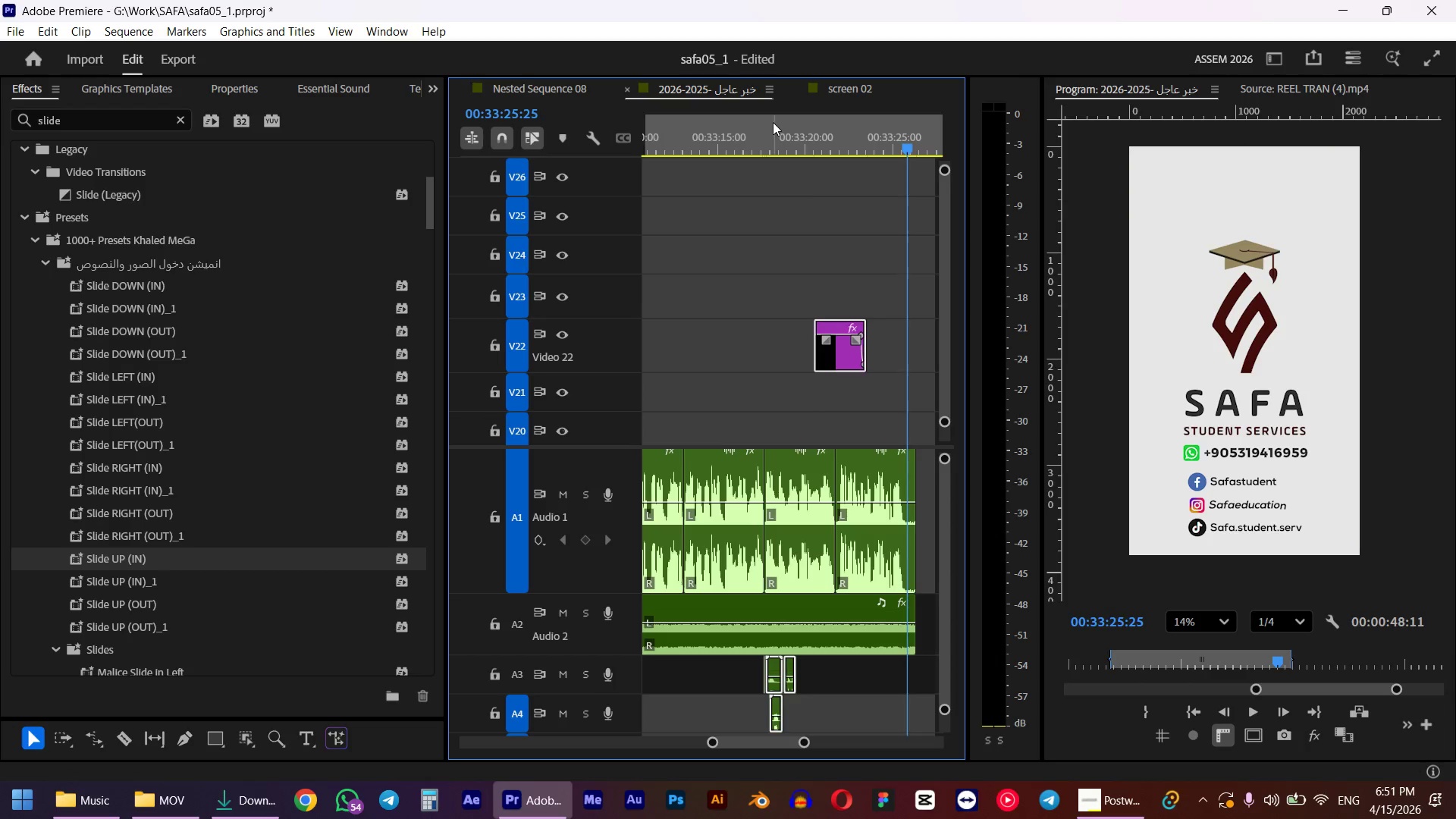 
left_click([770, 130])
 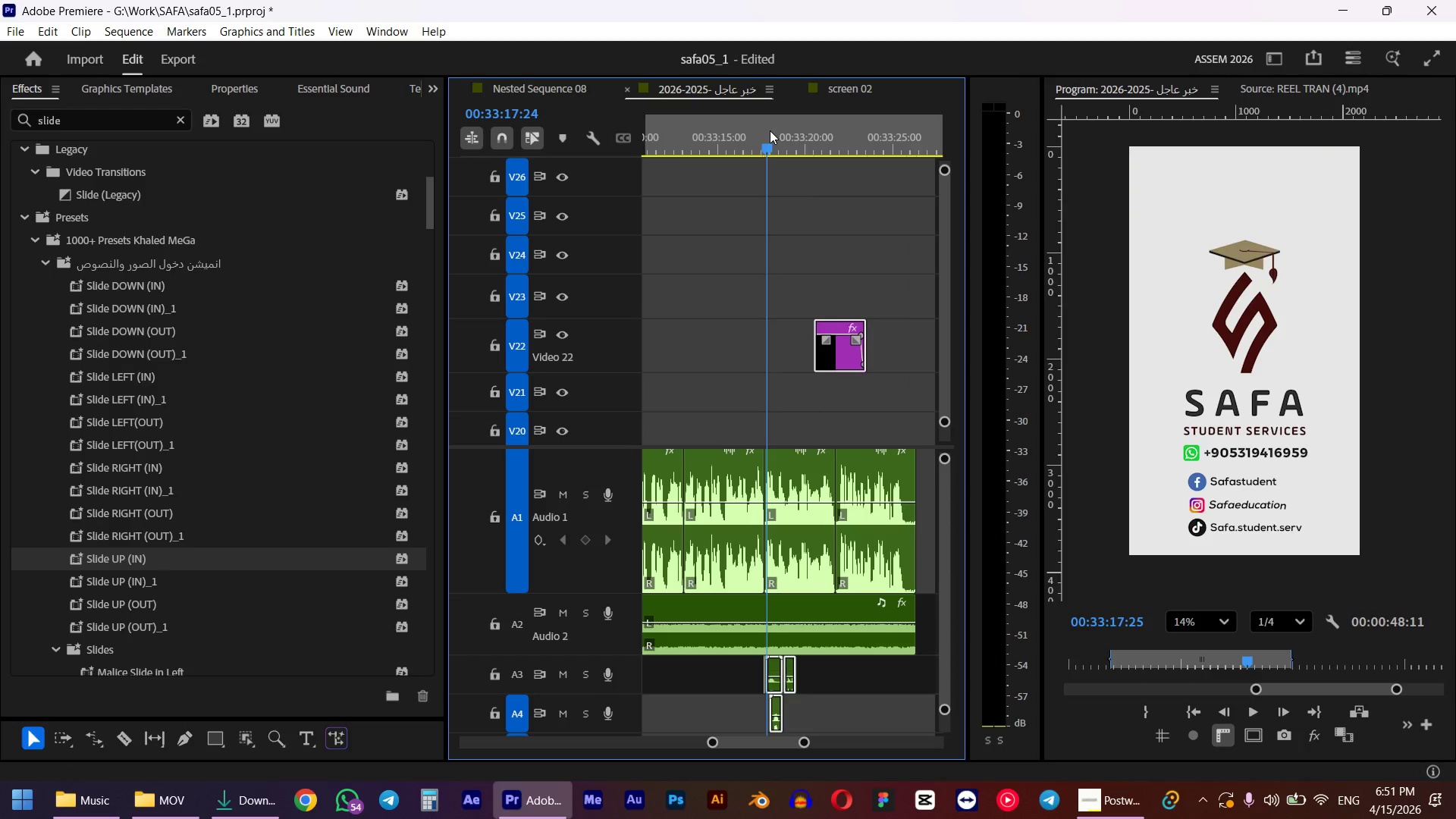 
key(Space)
 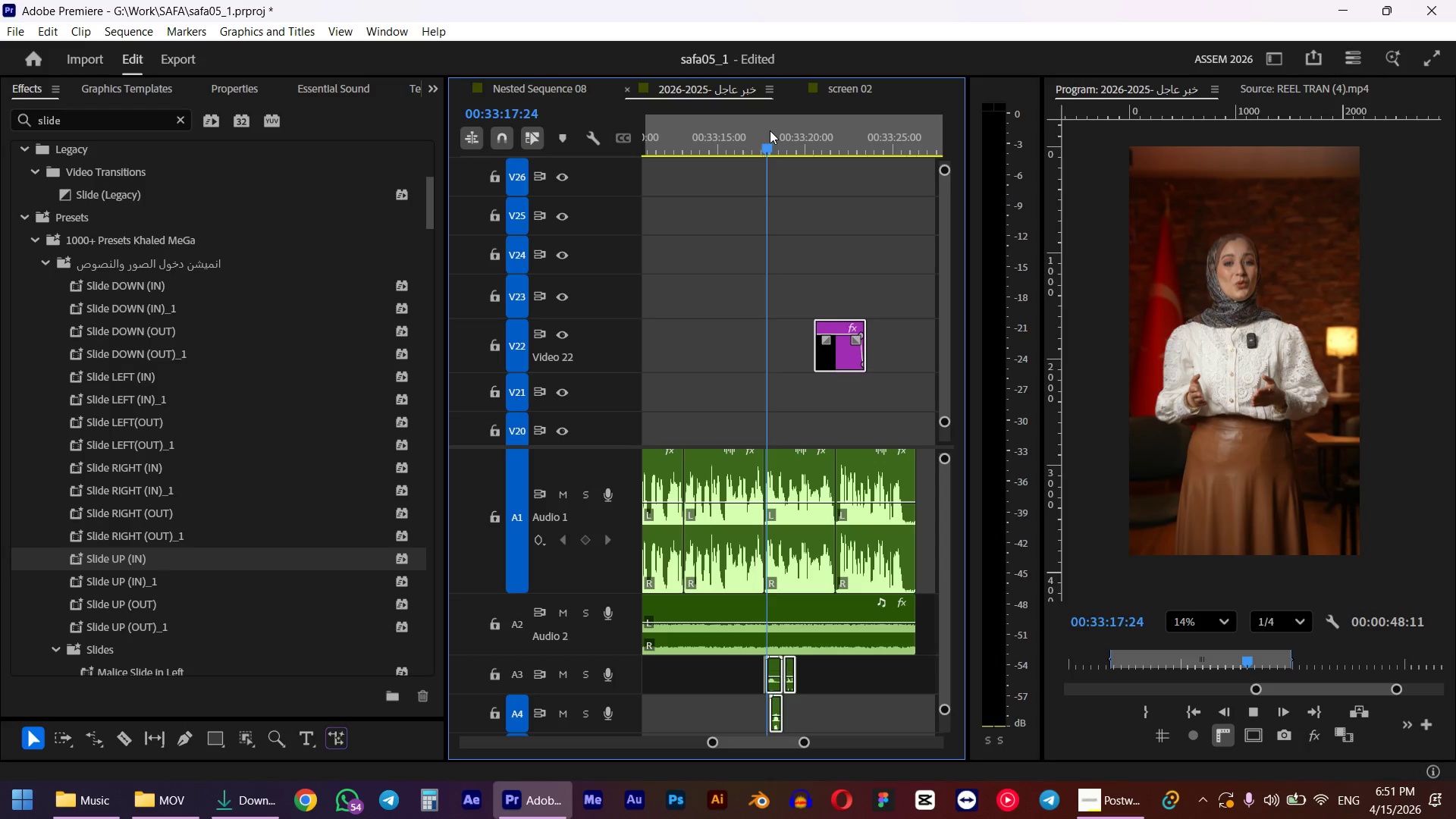 
wait(5.14)
 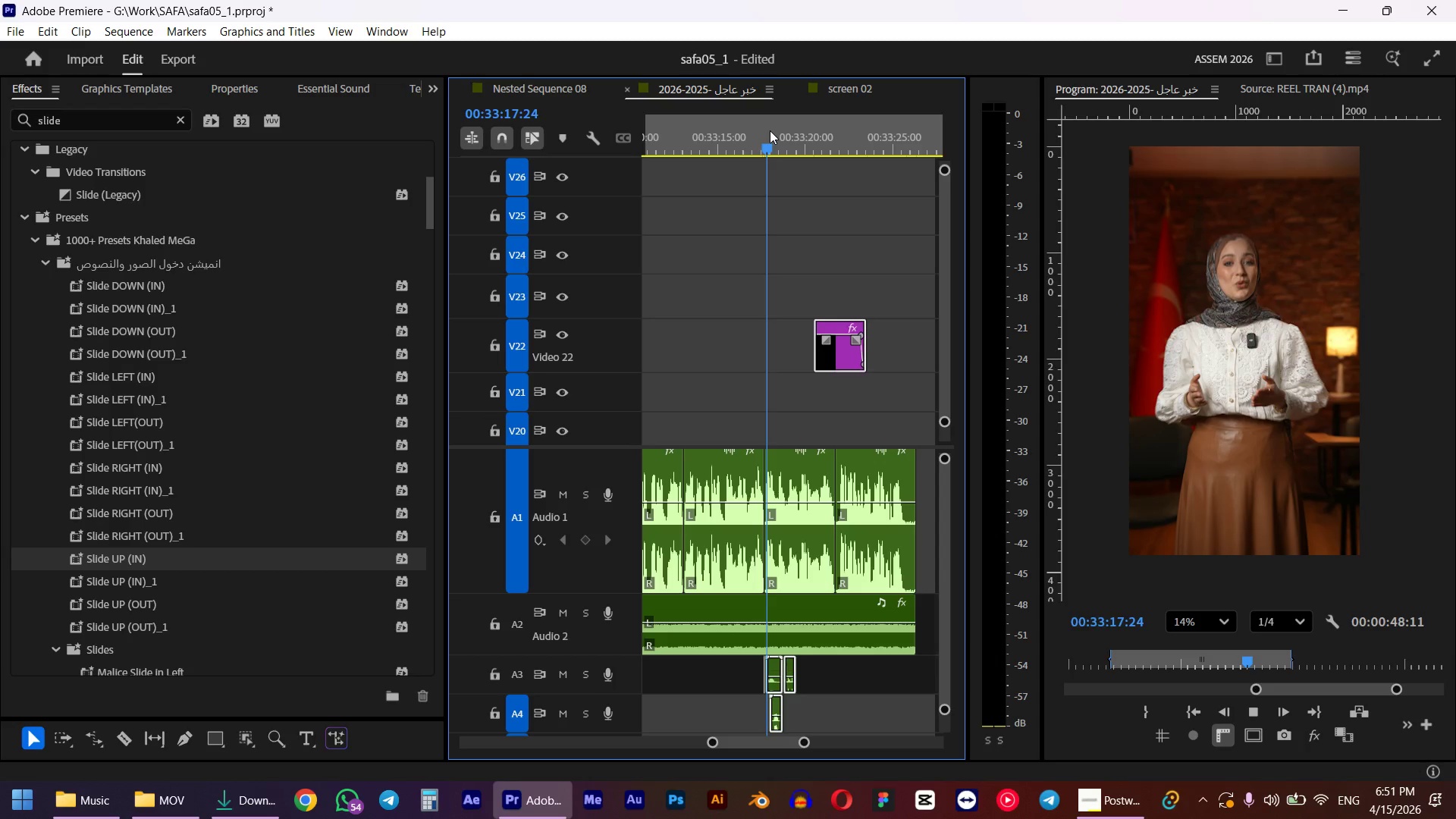 
key(Space)
 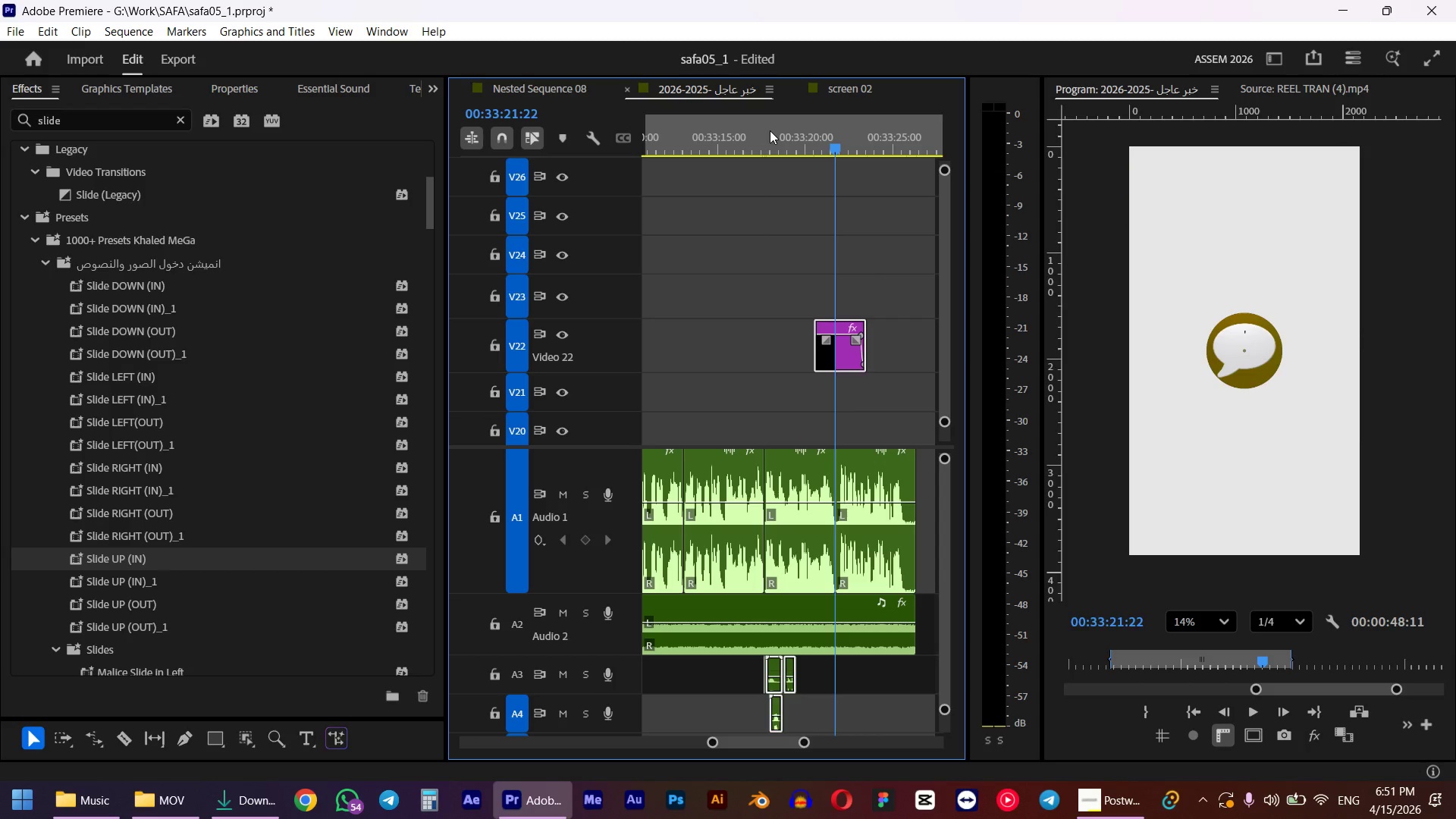 
left_click([921, 287])
 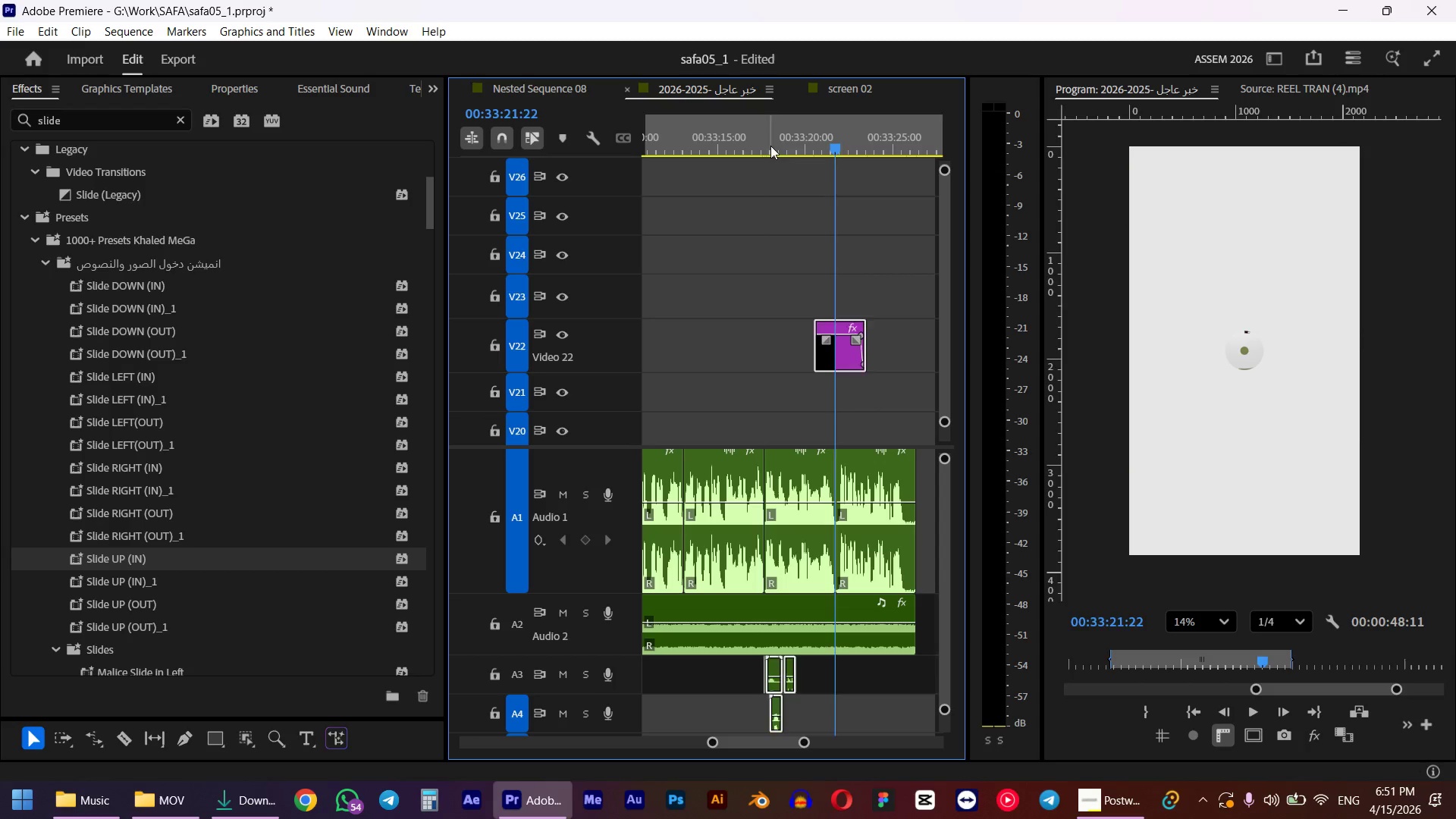 
hold_key(key=ShiftLeft, duration=0.91)
 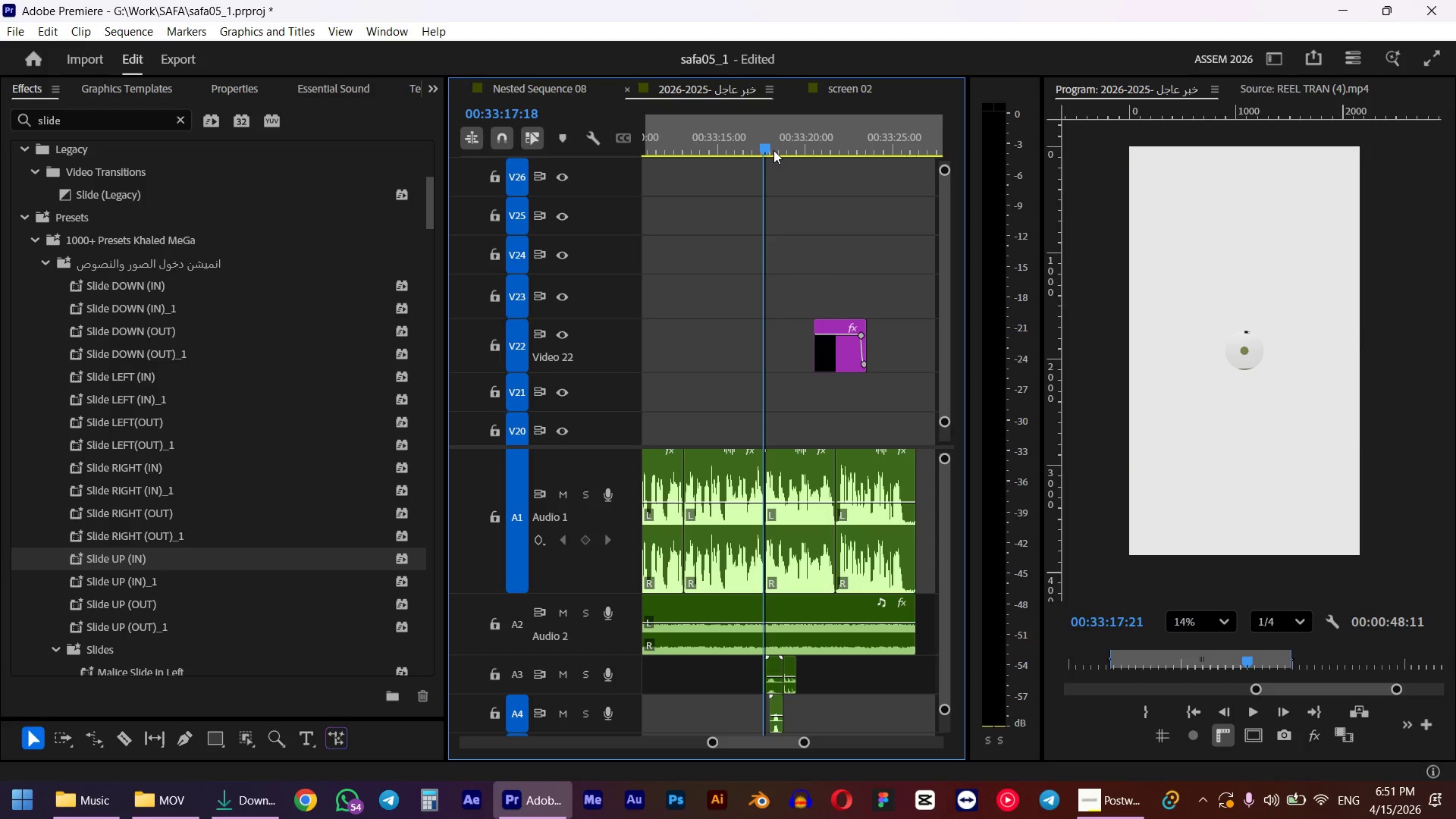 
left_click_drag(start_coordinate=[836, 363], to_coordinate=[786, 353])
 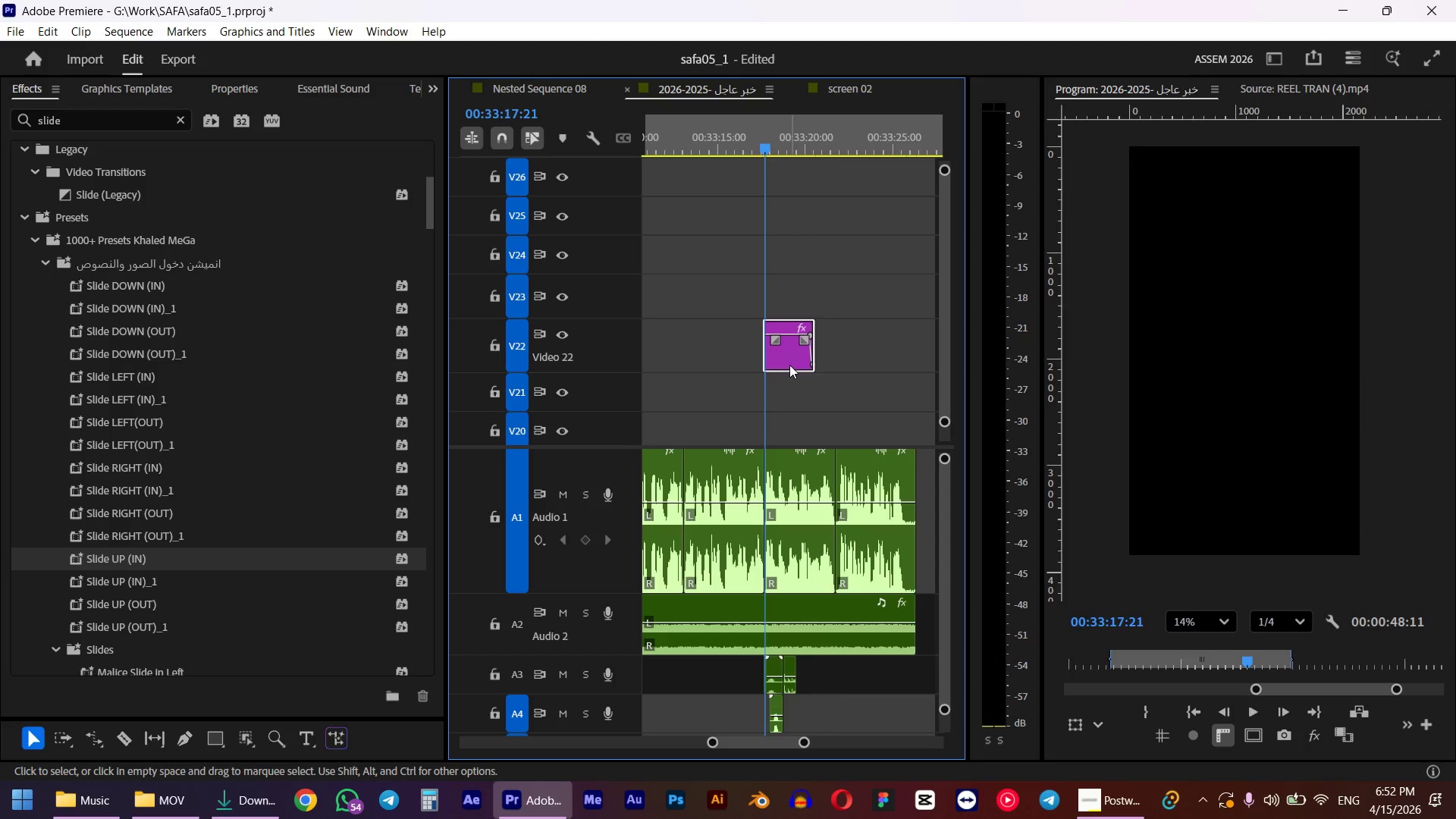 
left_click([789, 365])
 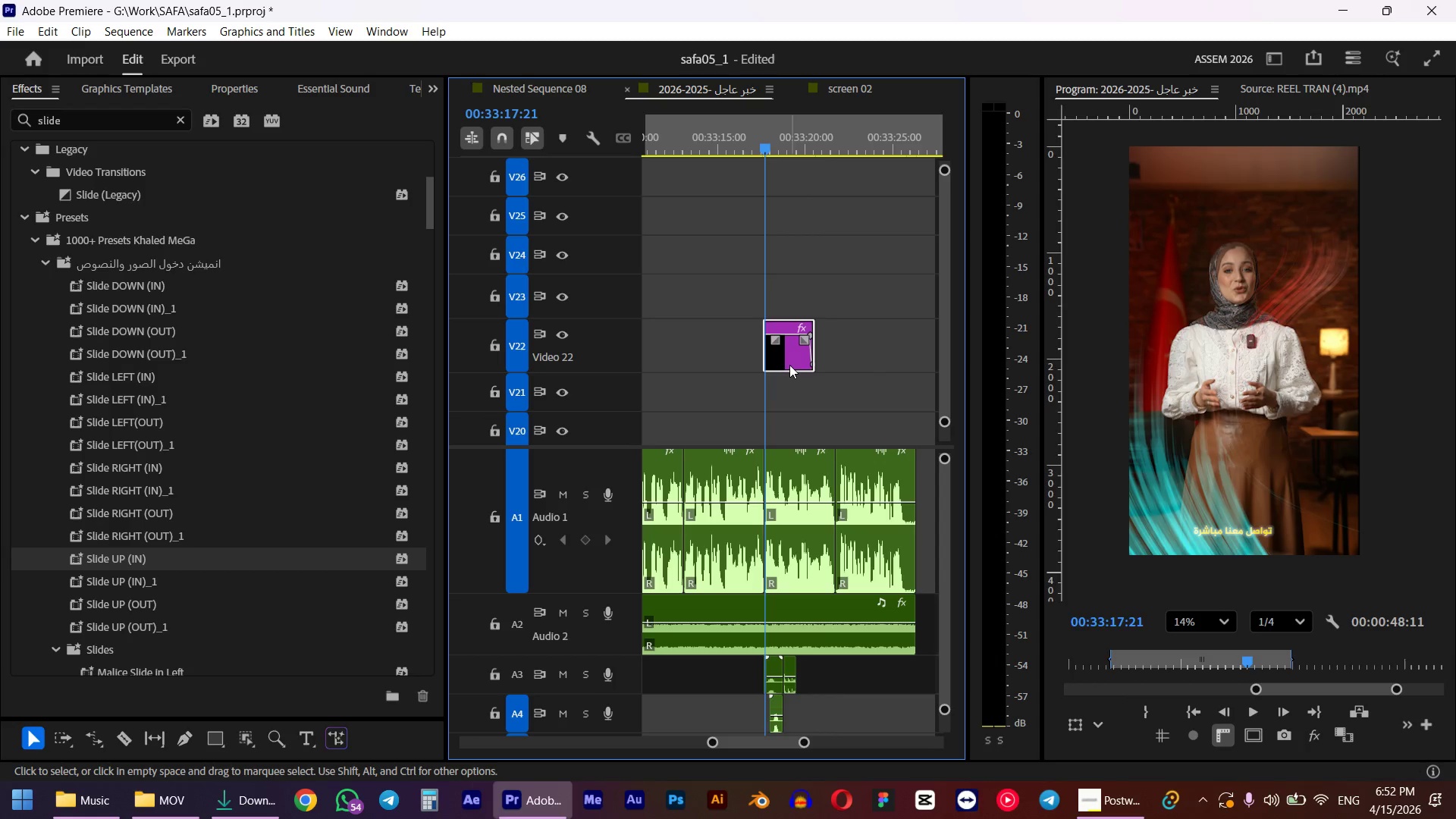 
key(Space)
 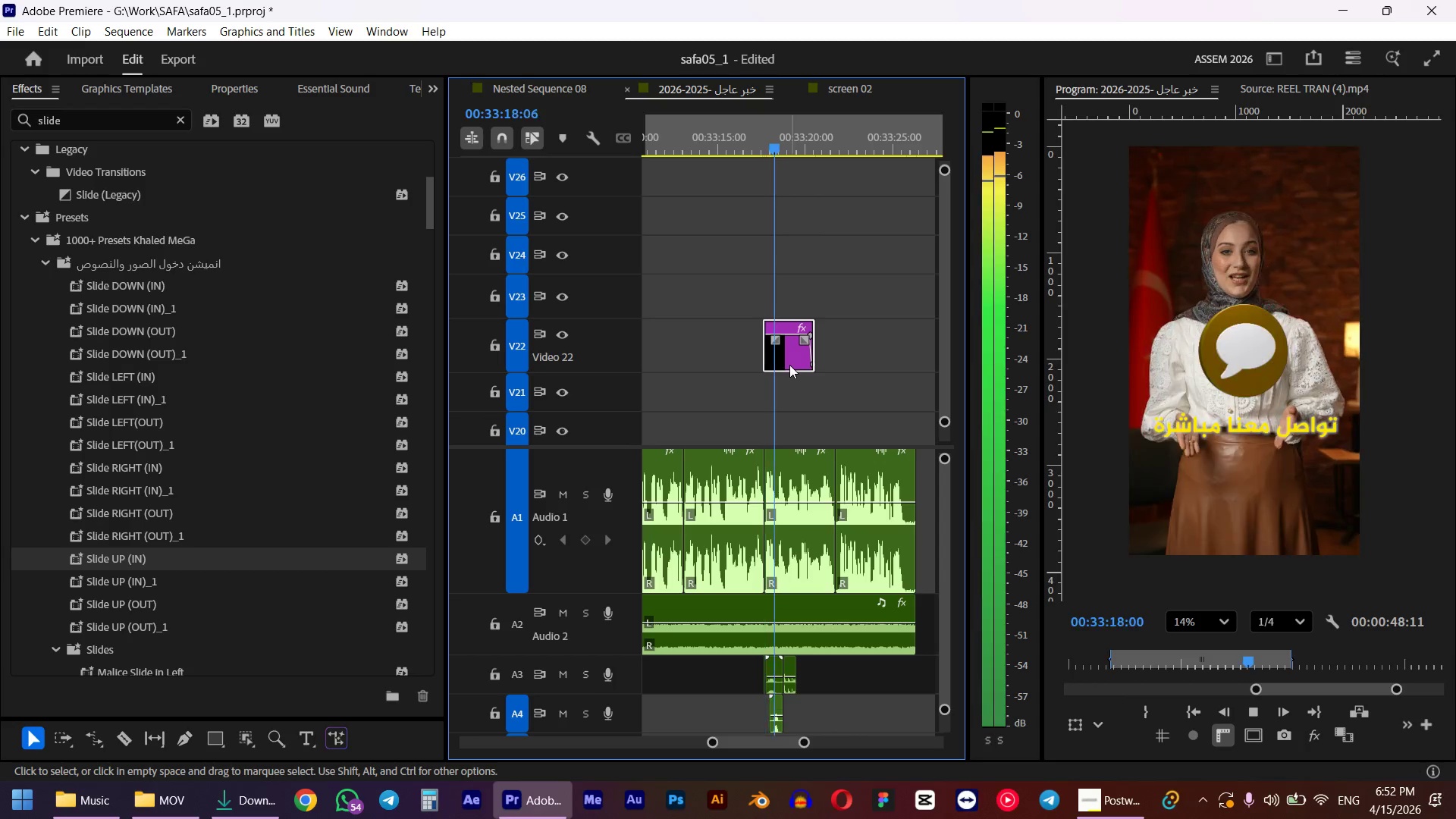 
key(Space)
 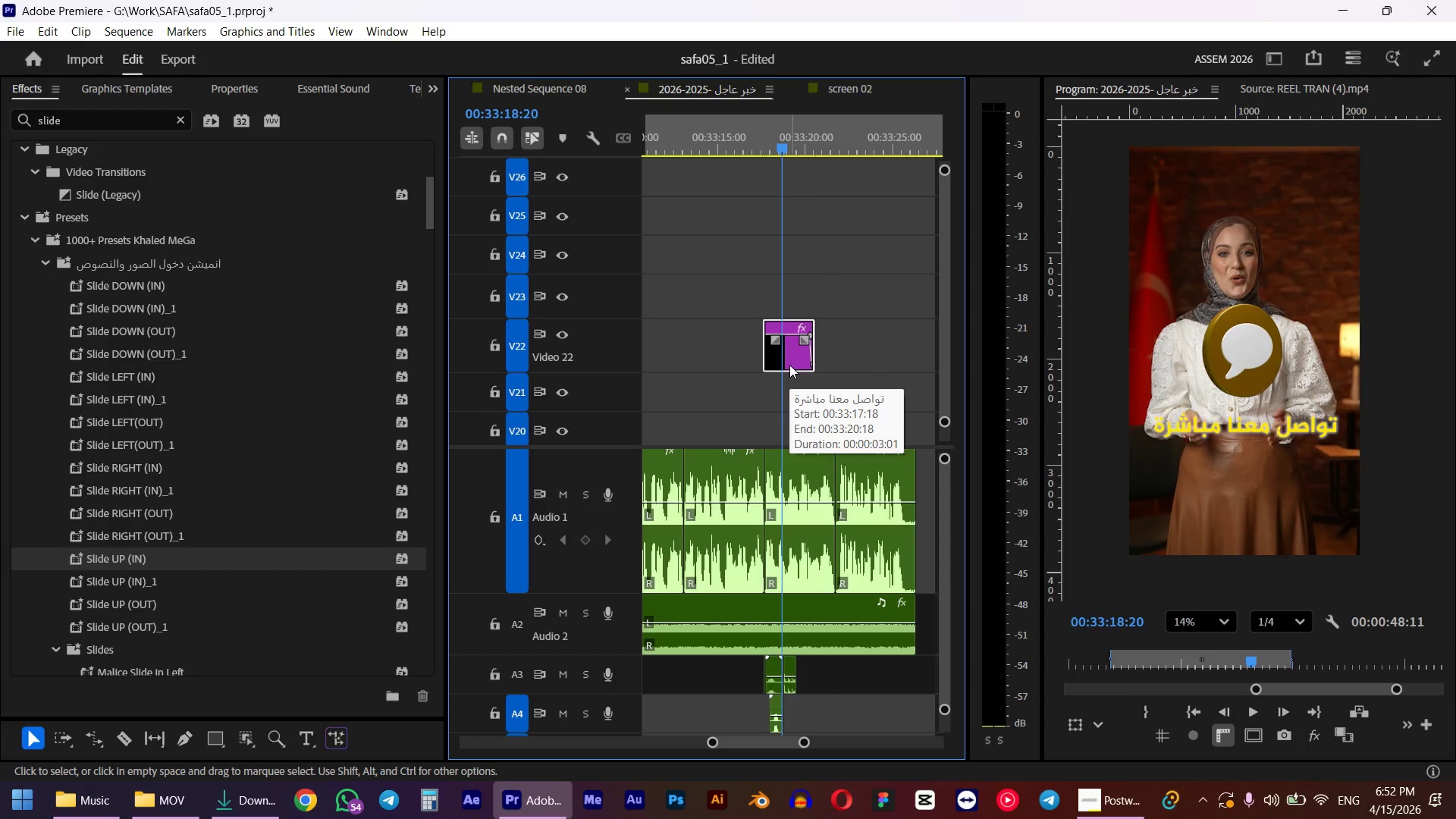 
left_click([789, 365])
 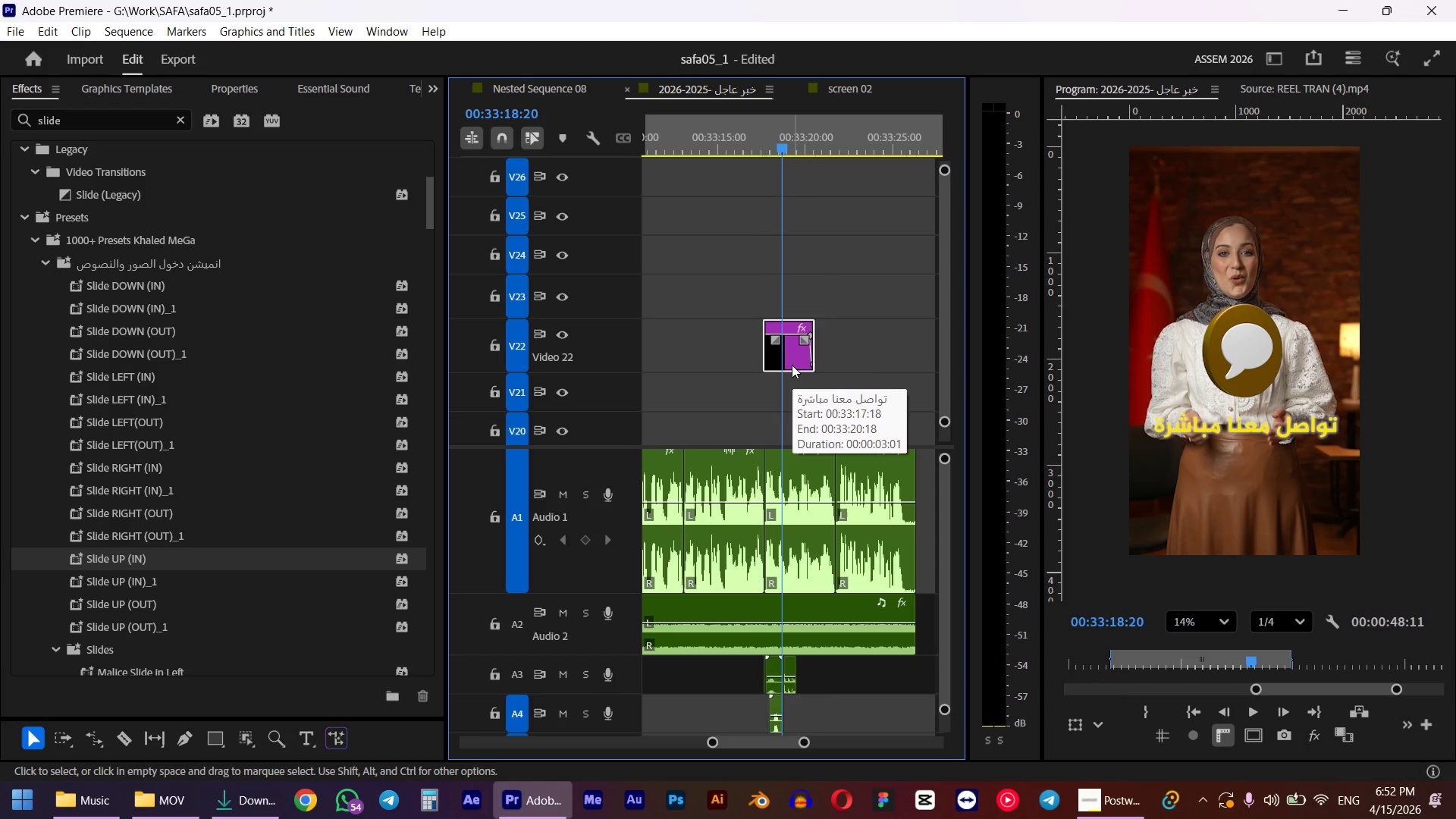 
wait(8.22)
 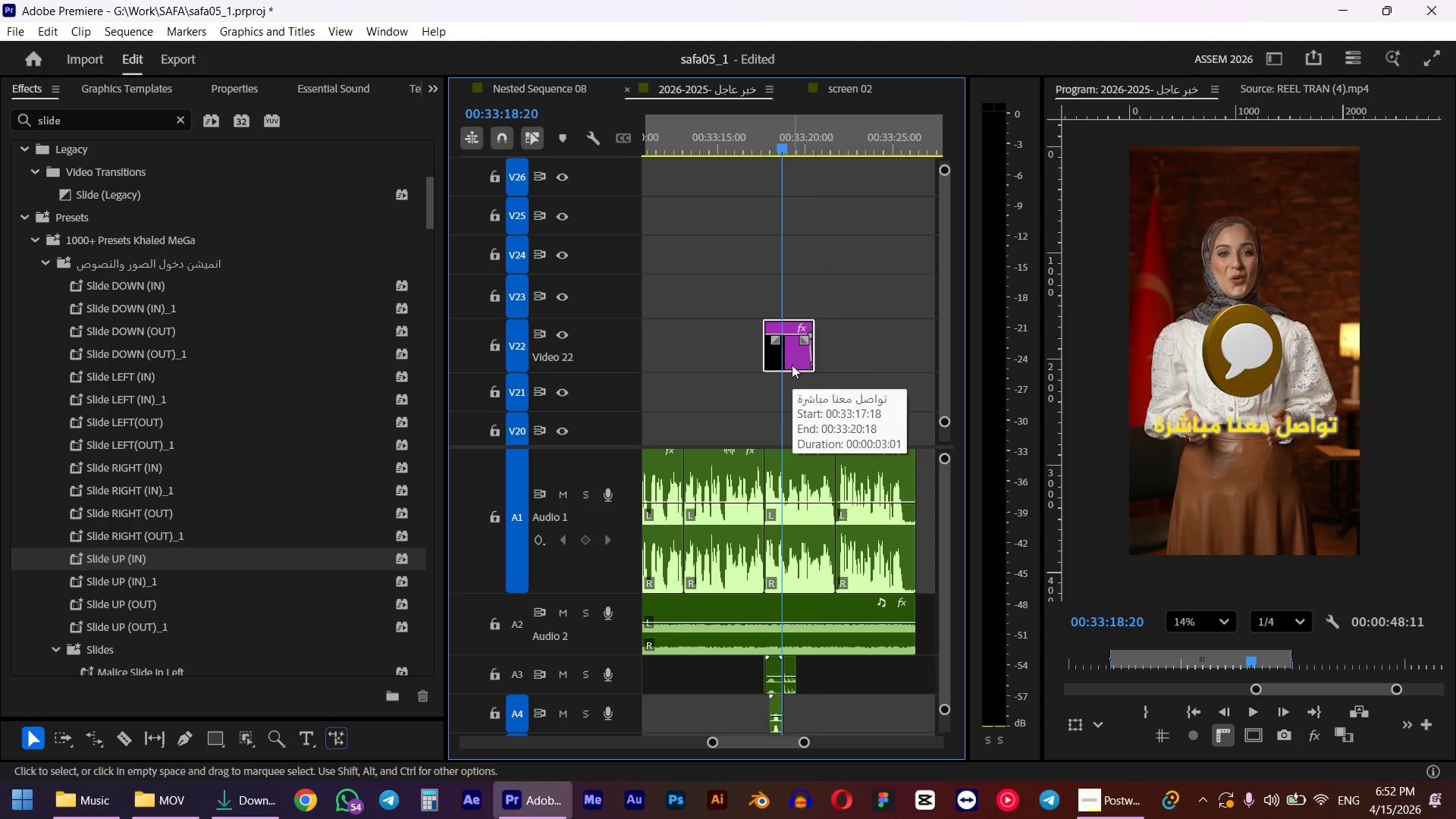 
key(Shift+ShiftLeft)
 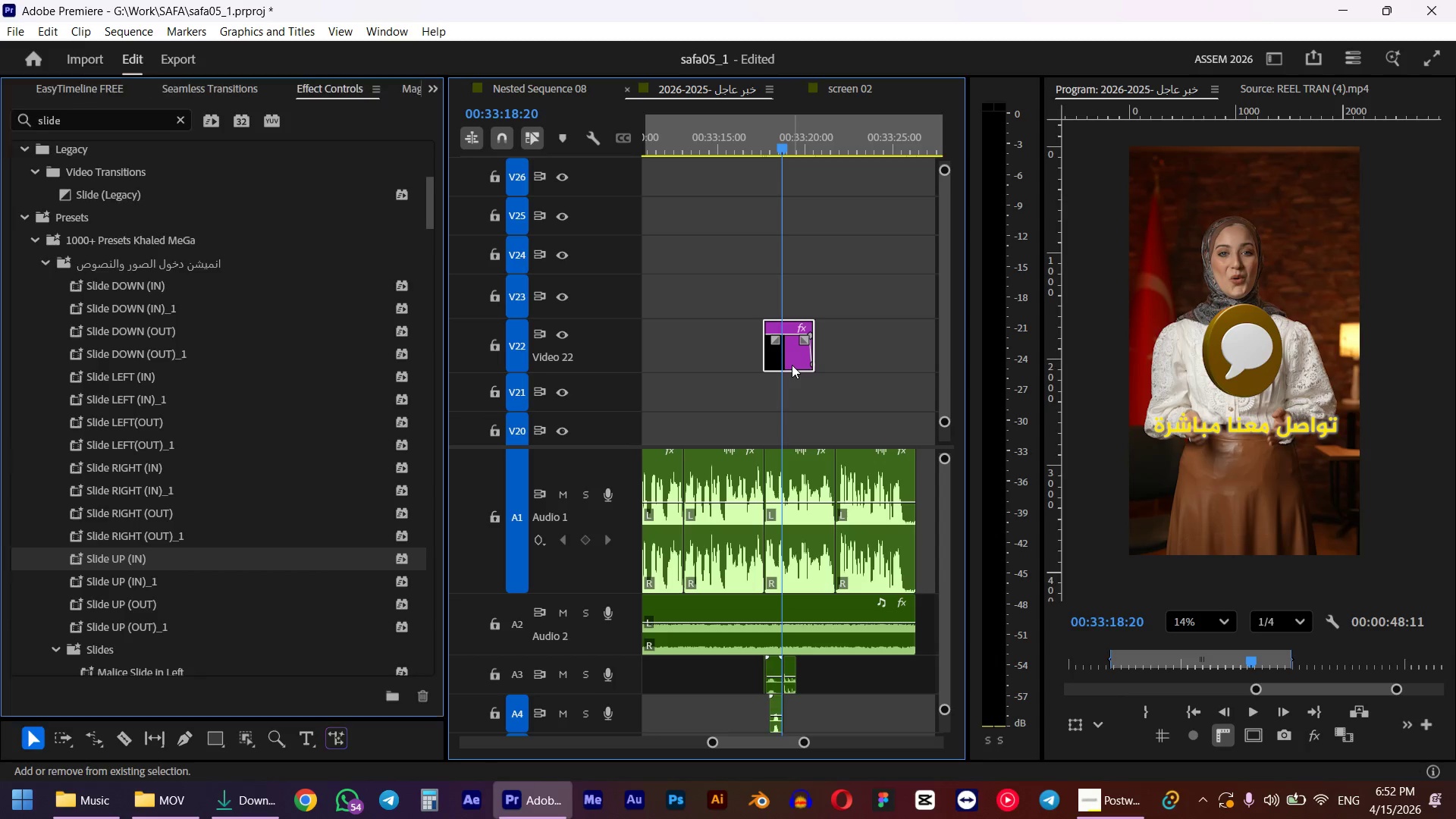 
key(Shift+5)
 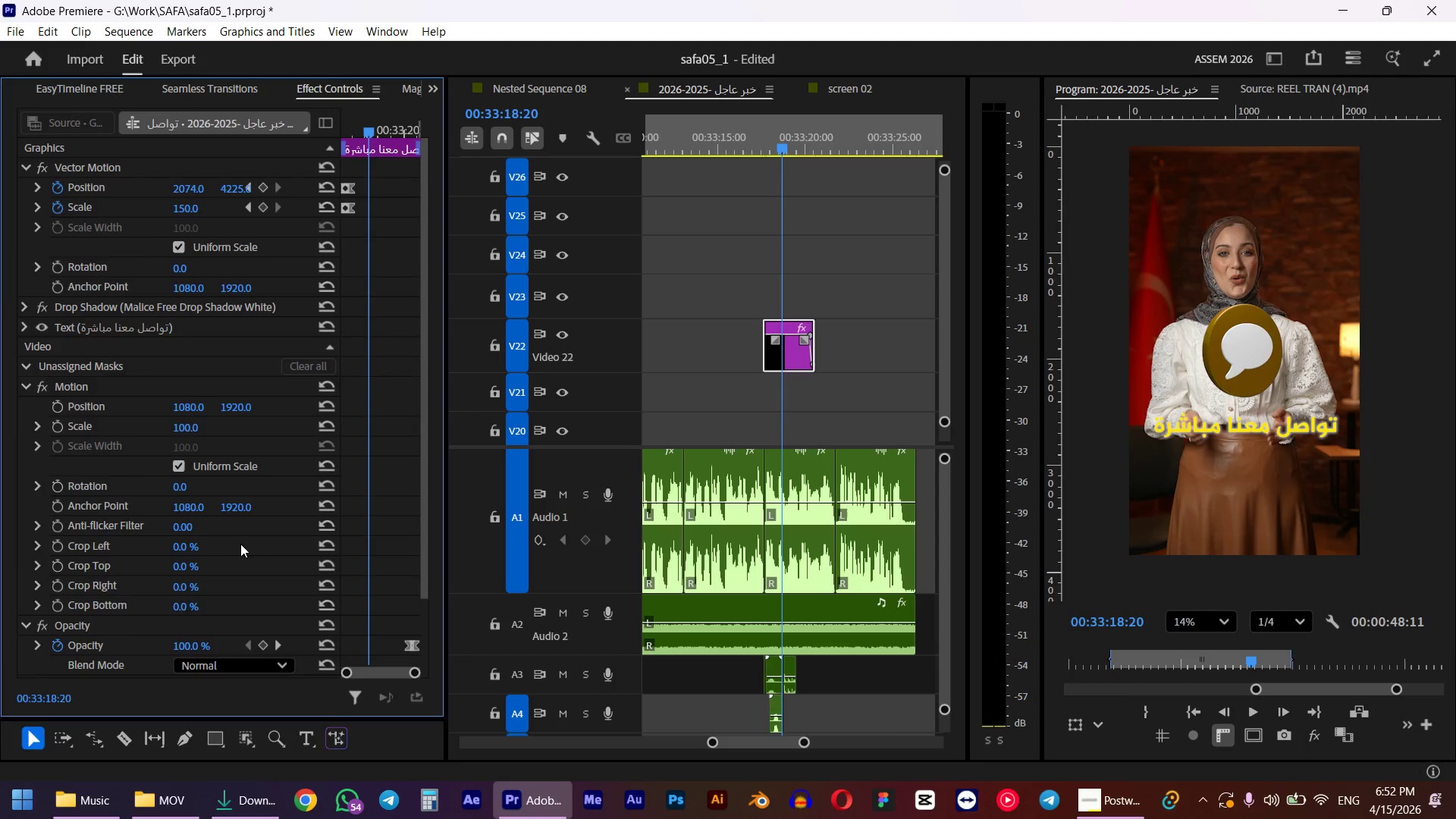 
scroll: coordinate [227, 536], scroll_direction: down, amount: 13.0
 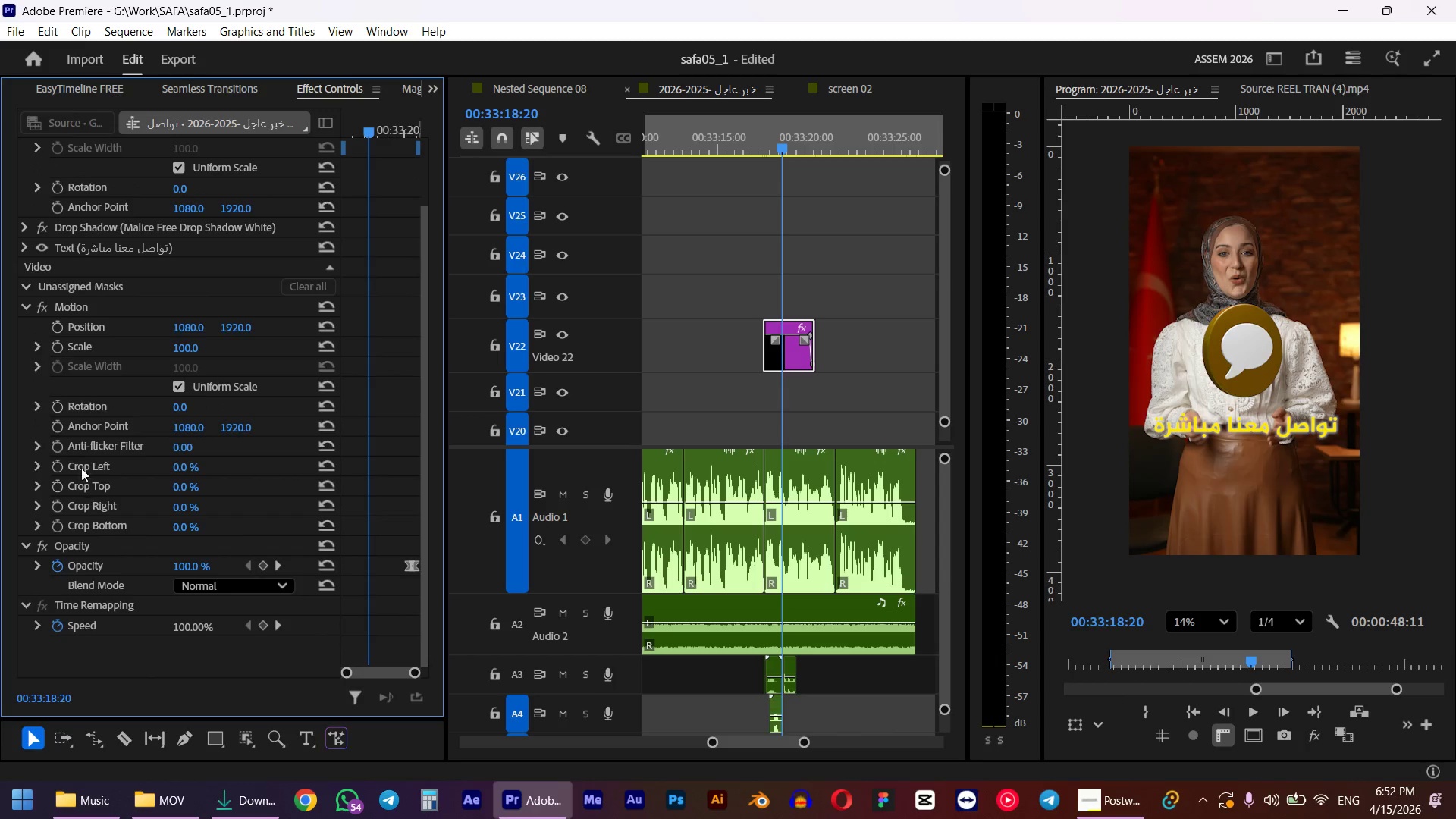 
scroll: coordinate [77, 448], scroll_direction: up, amount: 9.0
 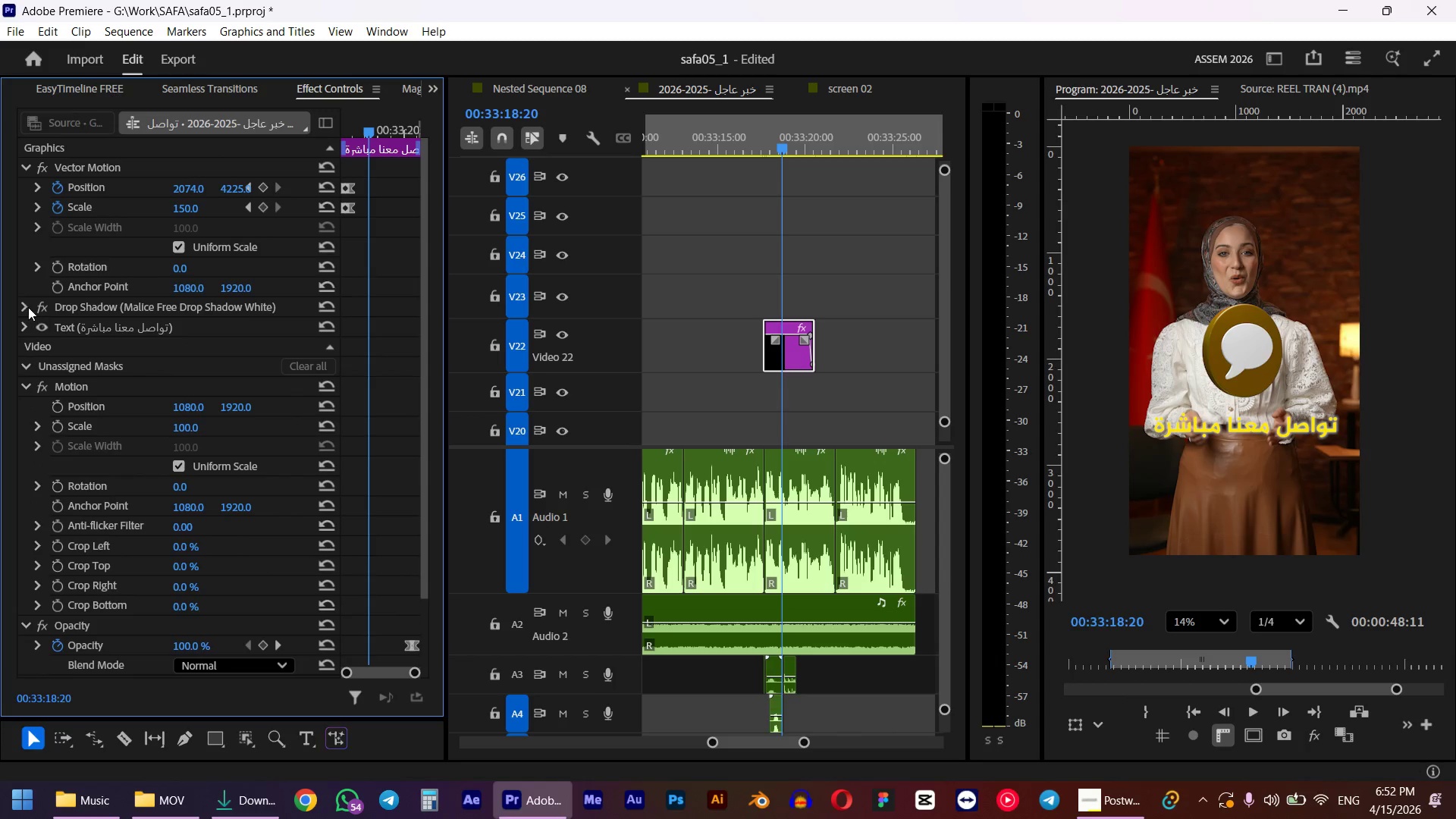 
left_click([26, 306])
 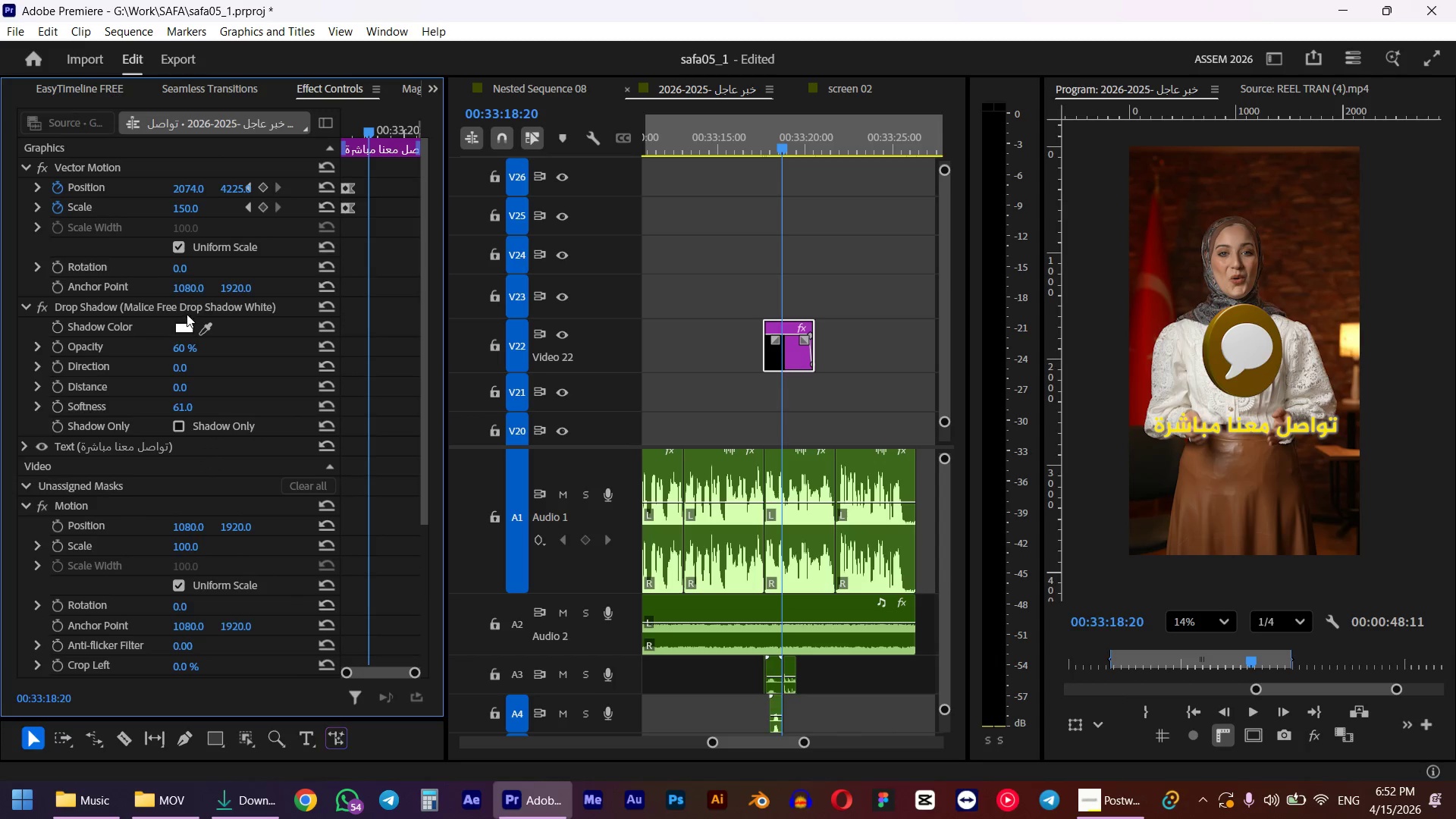 
left_click([187, 329])
 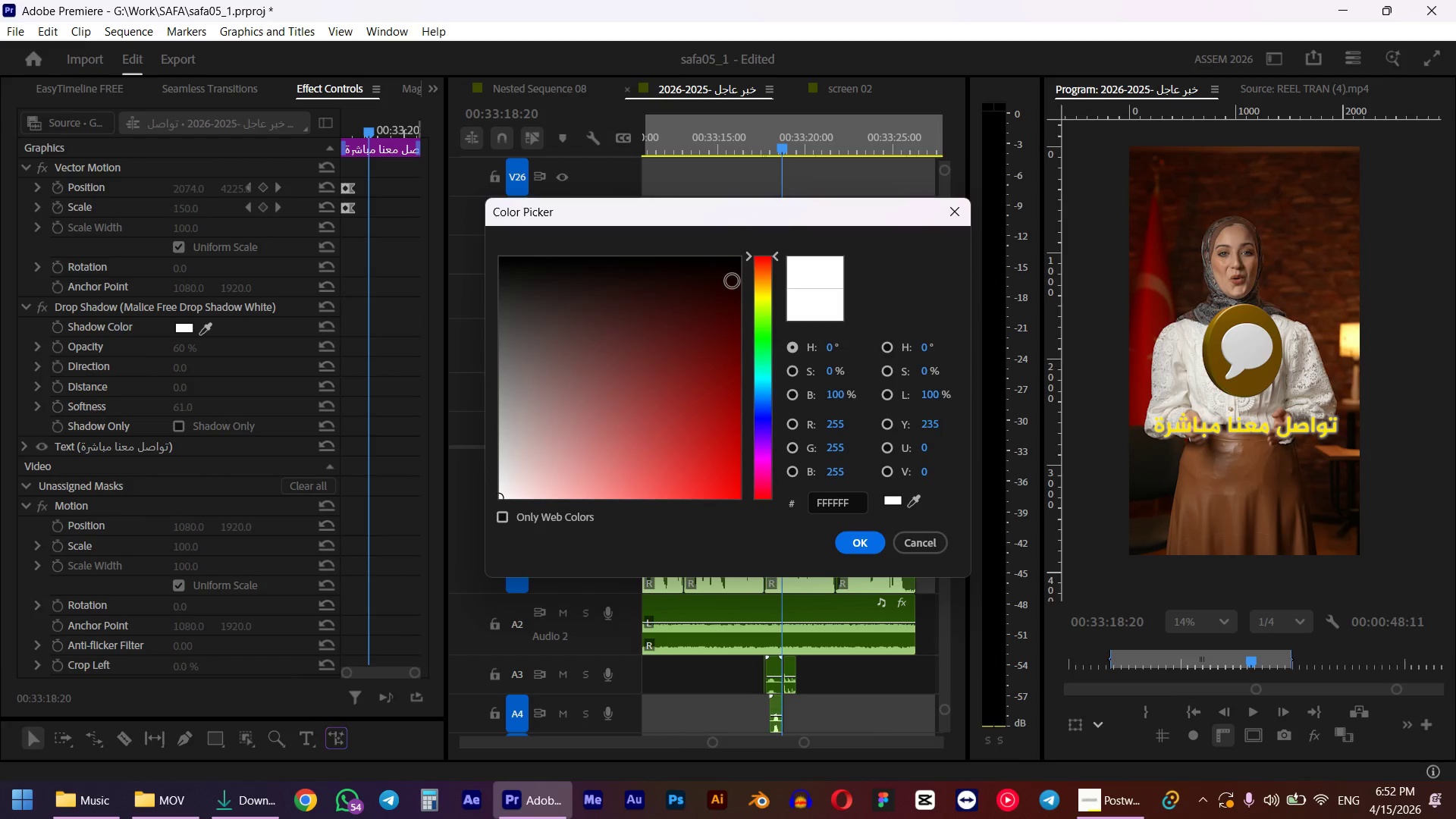 
left_click_drag(start_coordinate=[727, 278], to_coordinate=[857, 168])
 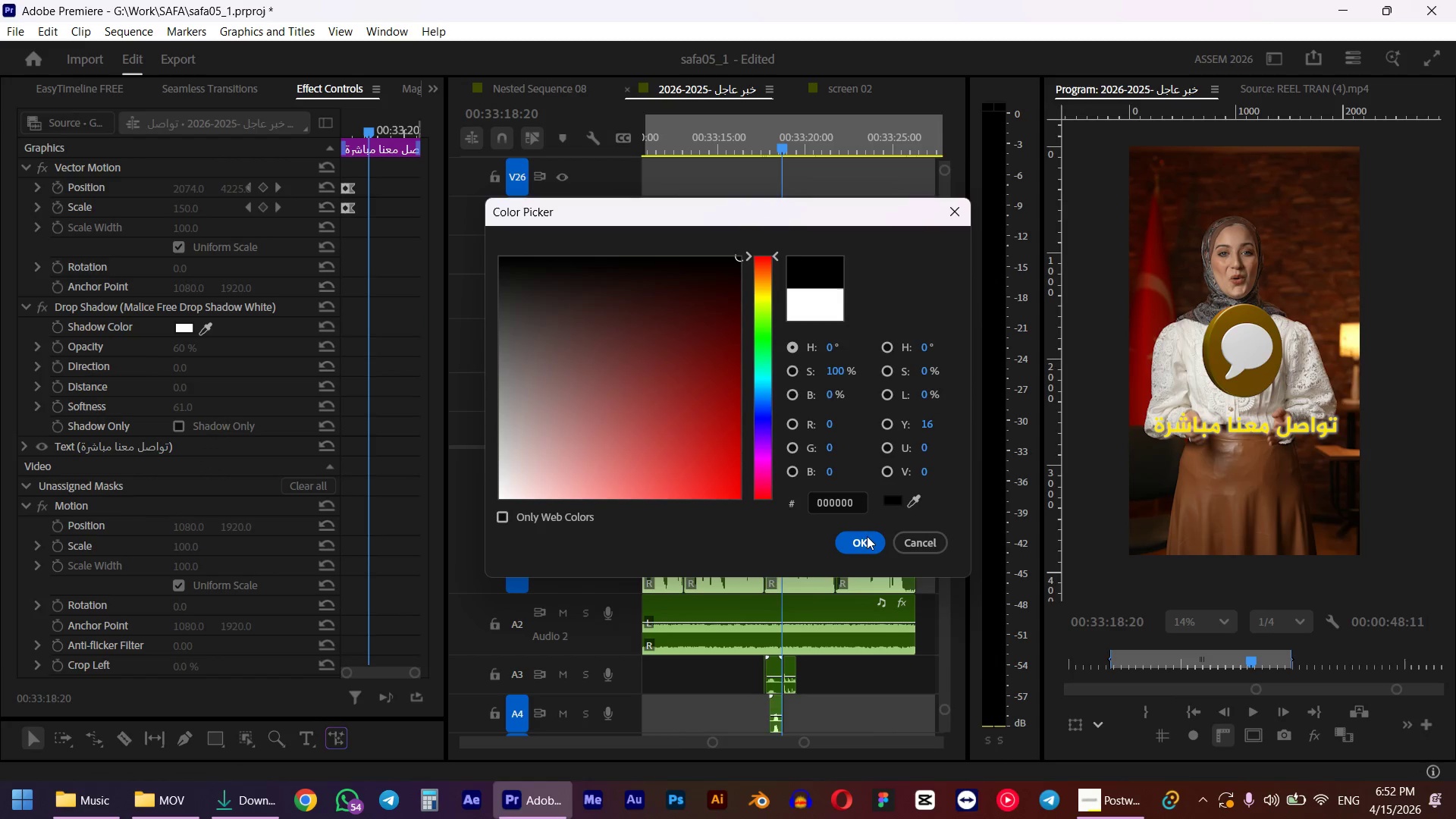 
left_click([863, 540])
 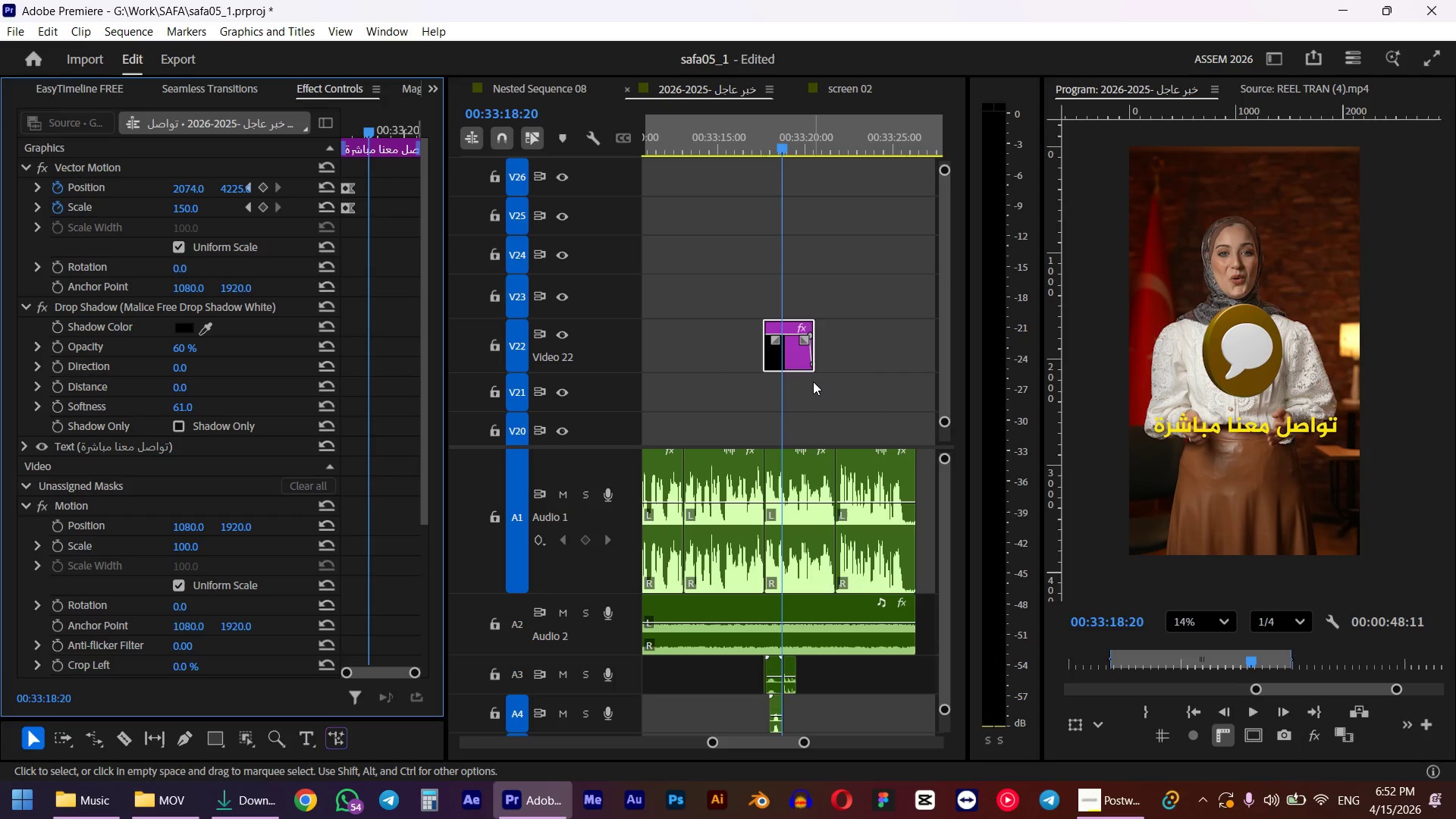 
key(Shift+0)
 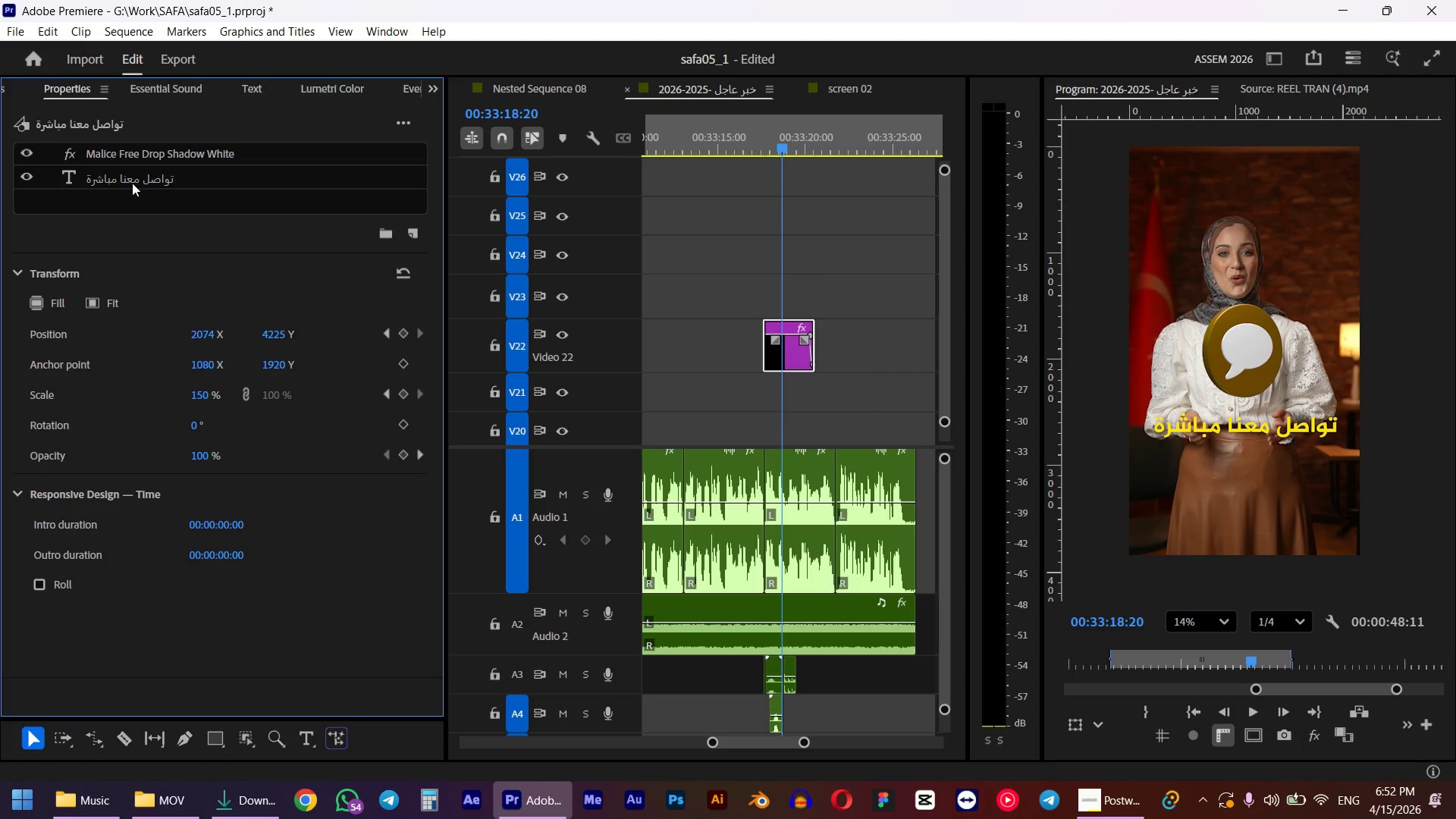 
double_click([125, 178])
 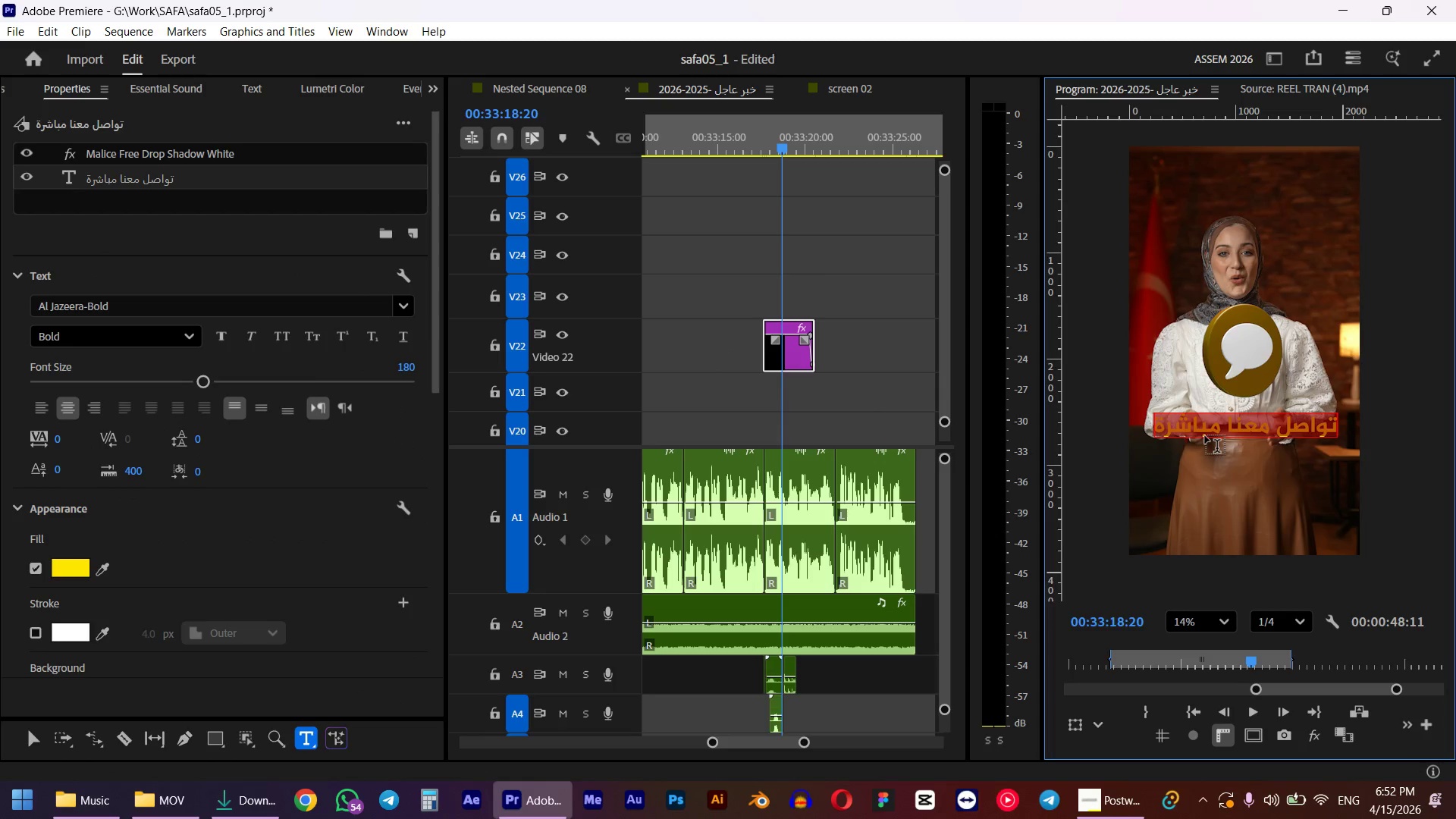 
left_click([1213, 425])
 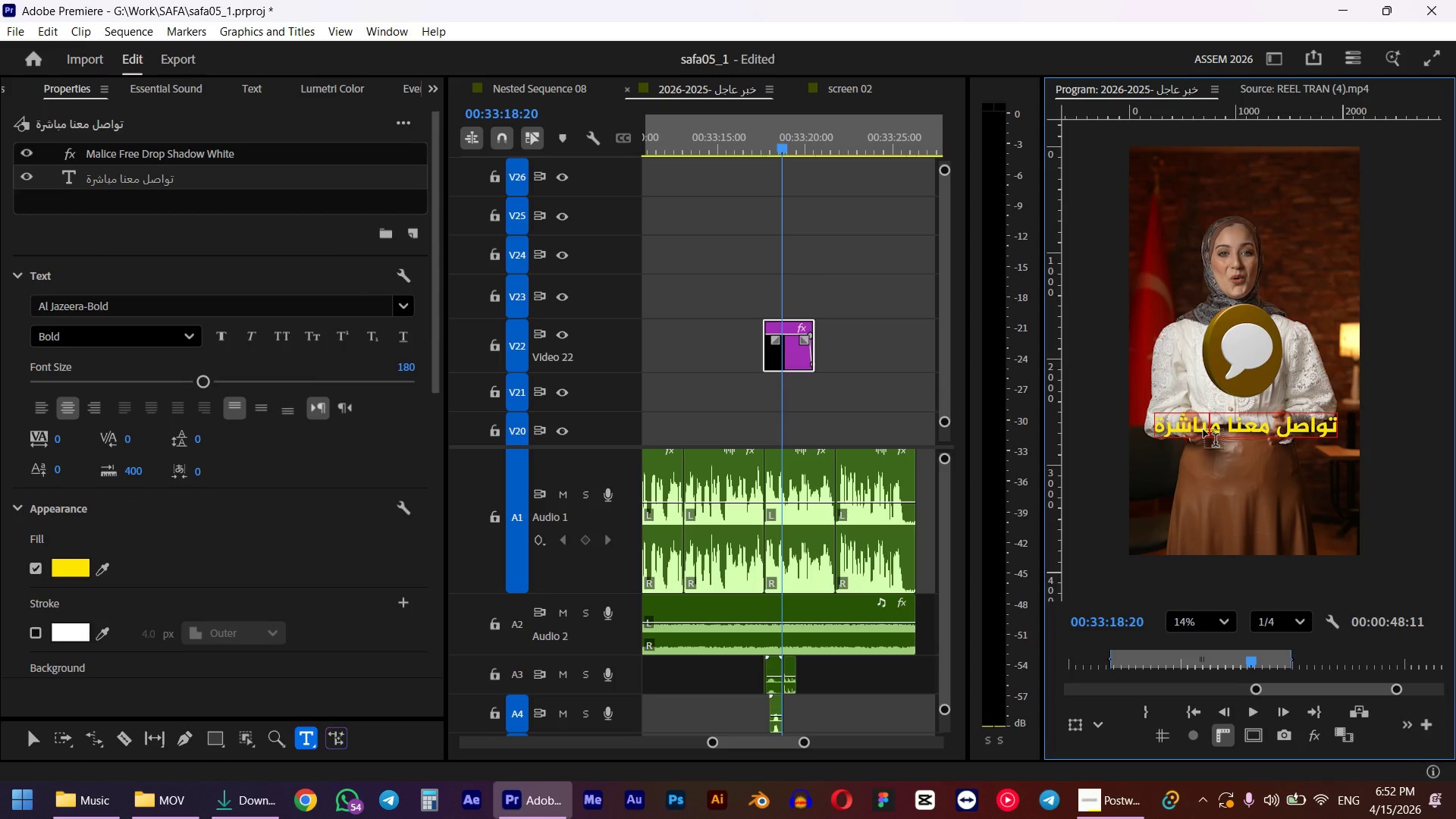 
double_click([1183, 425])
 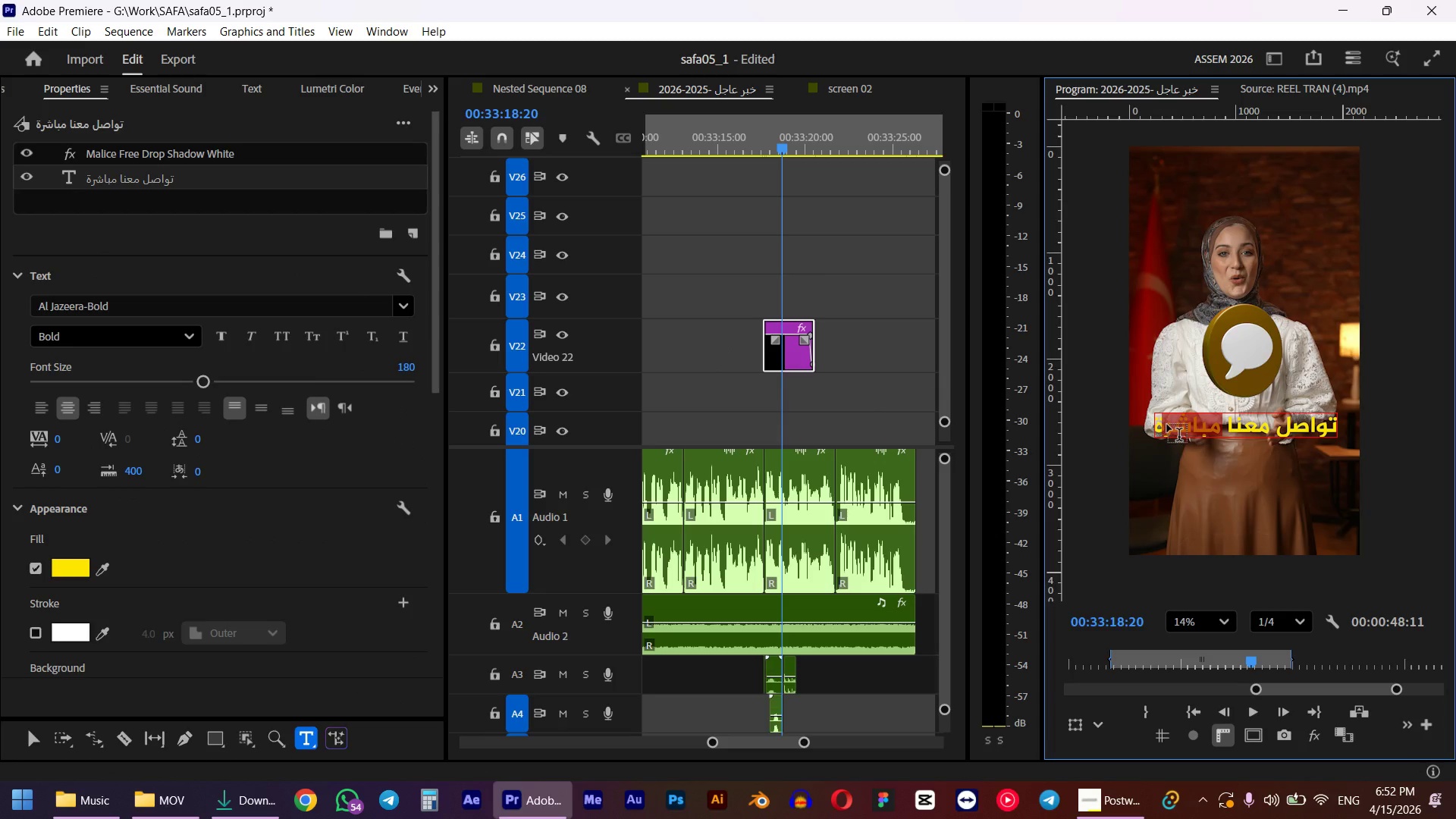 
hold_key(key=ShiftLeft, duration=1.22)
 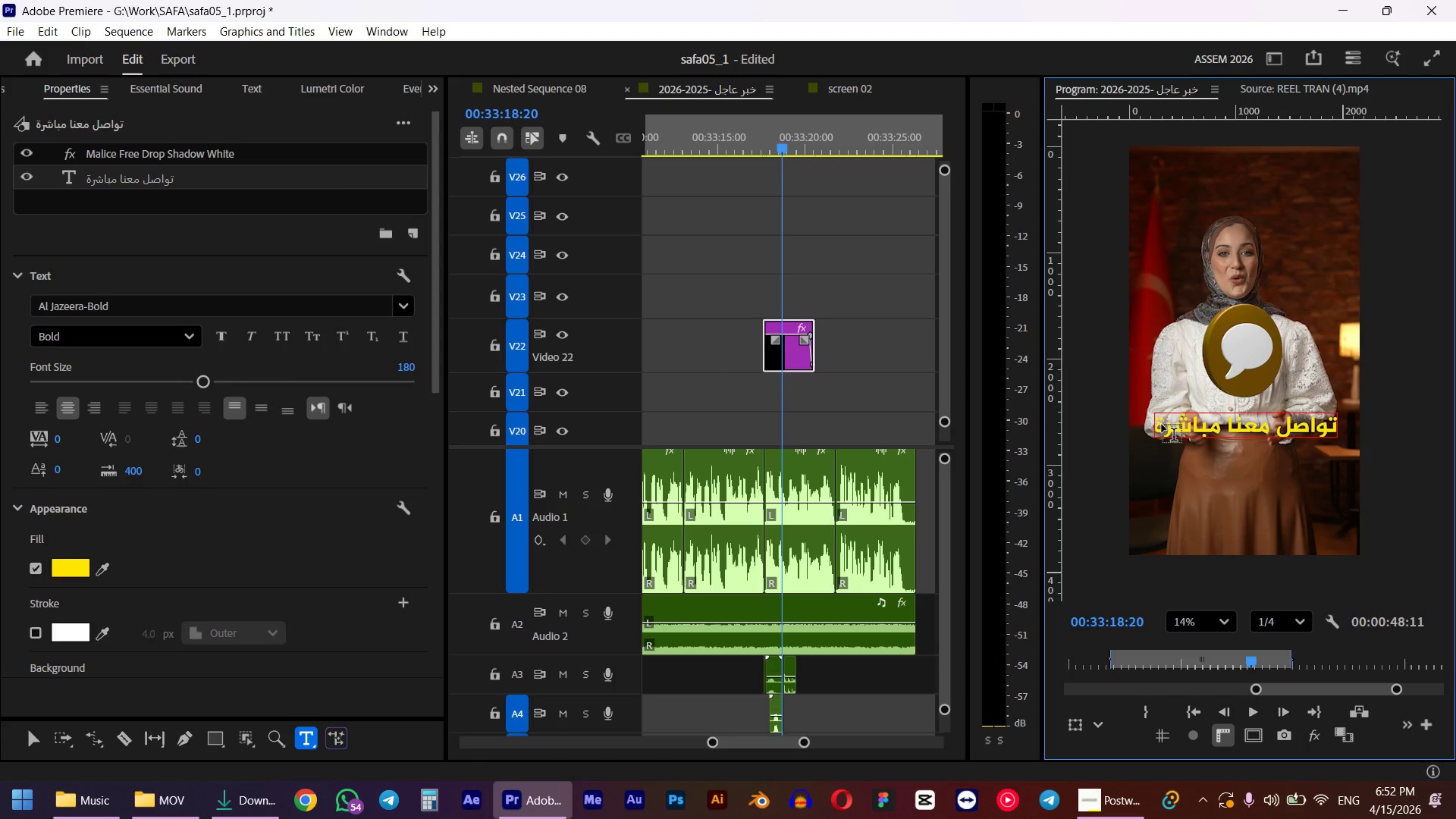 
left_click([1190, 425])
 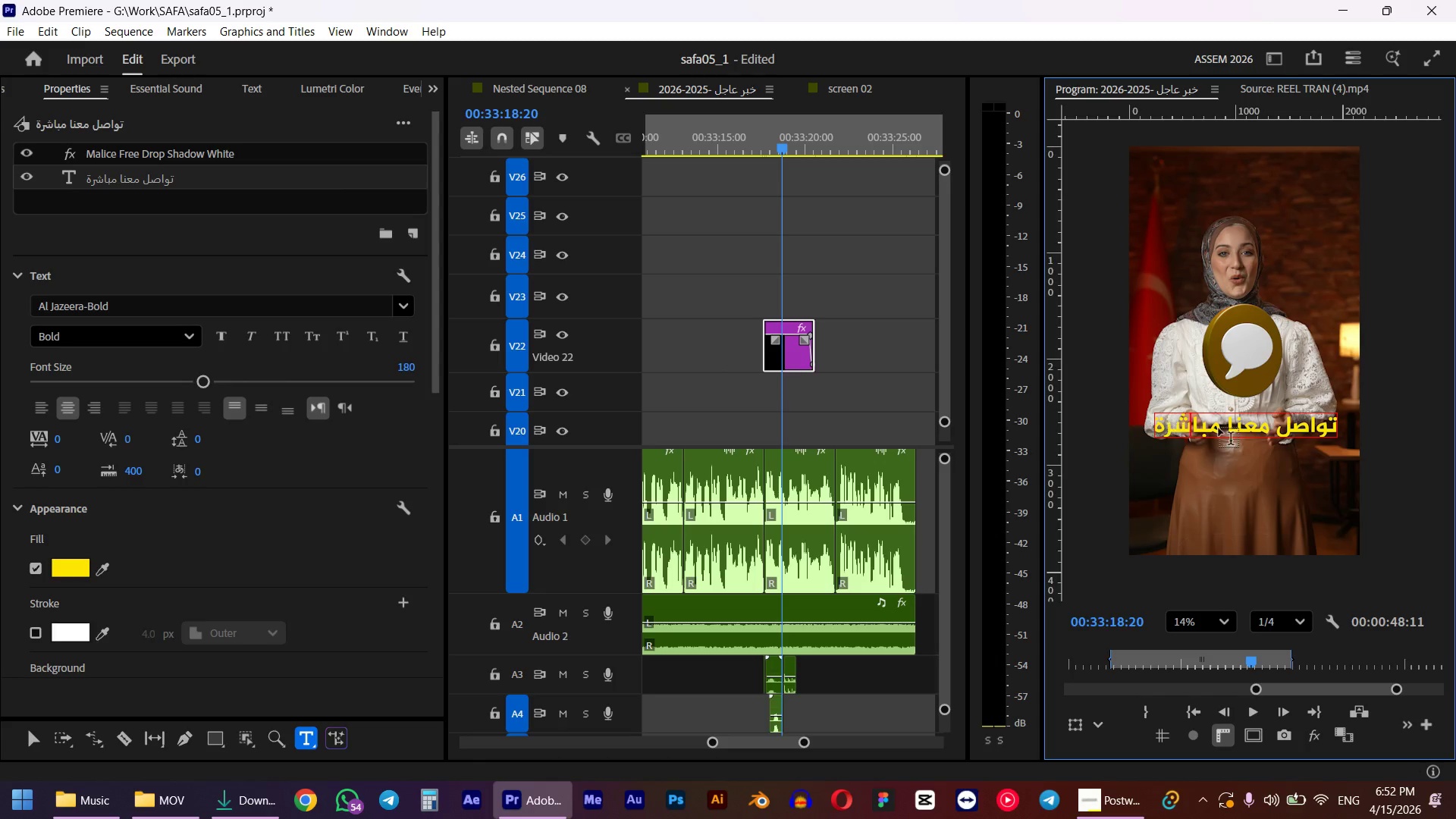 
left_click_drag(start_coordinate=[1219, 428], to_coordinate=[879, 462])
 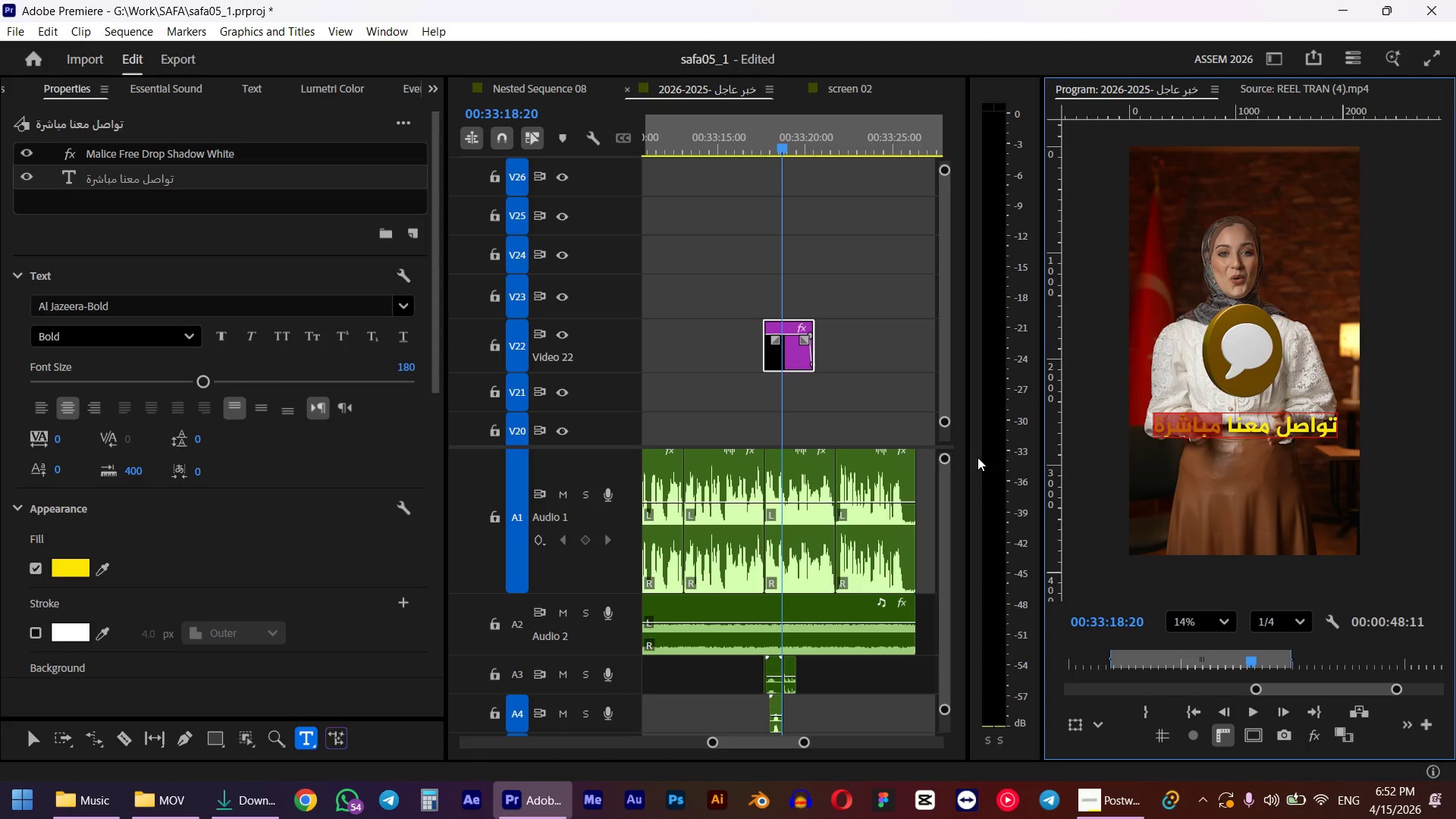 
key(Alt+AltLeft)
 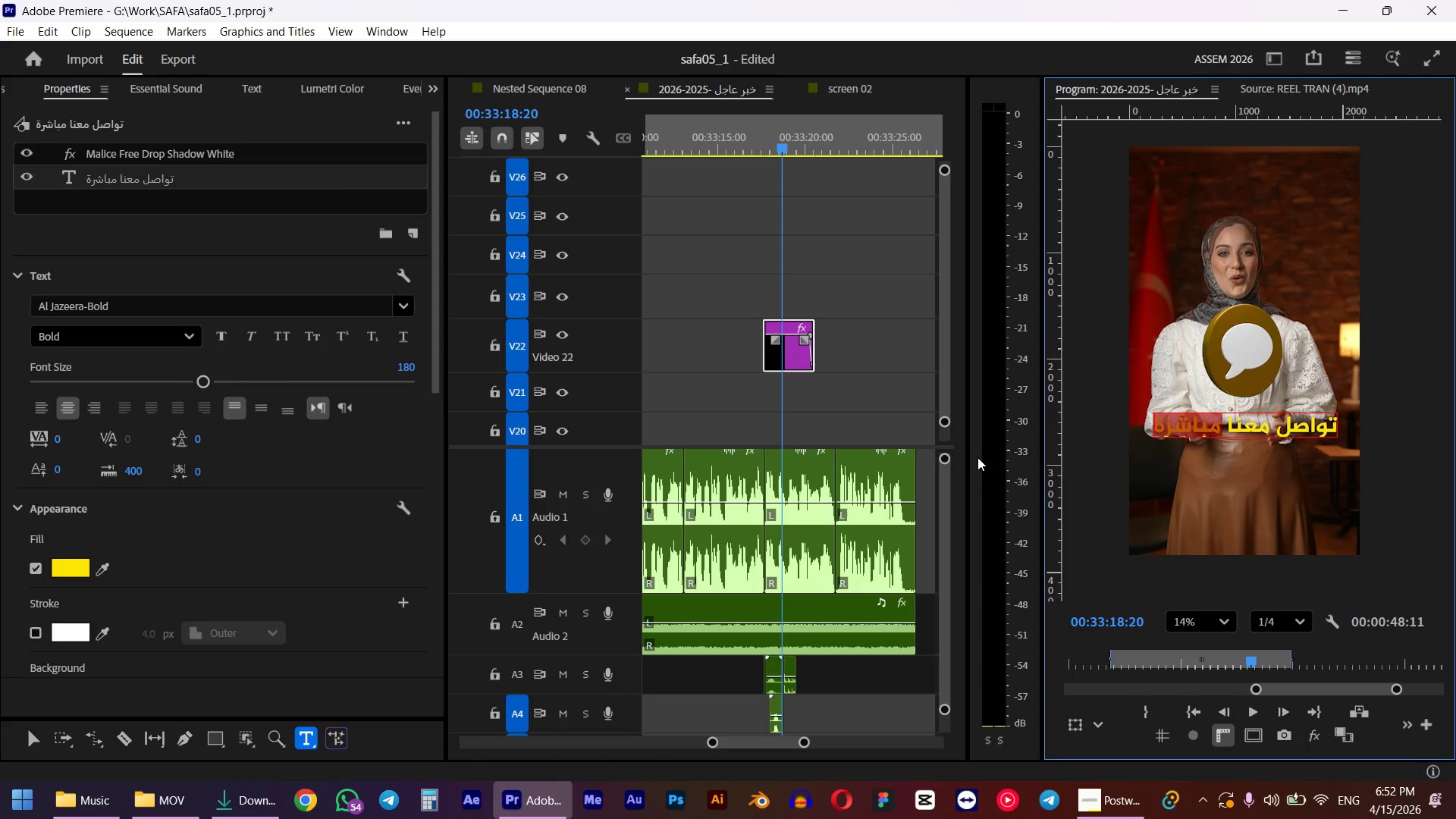 
key(Alt+Shift+ShiftLeft)
 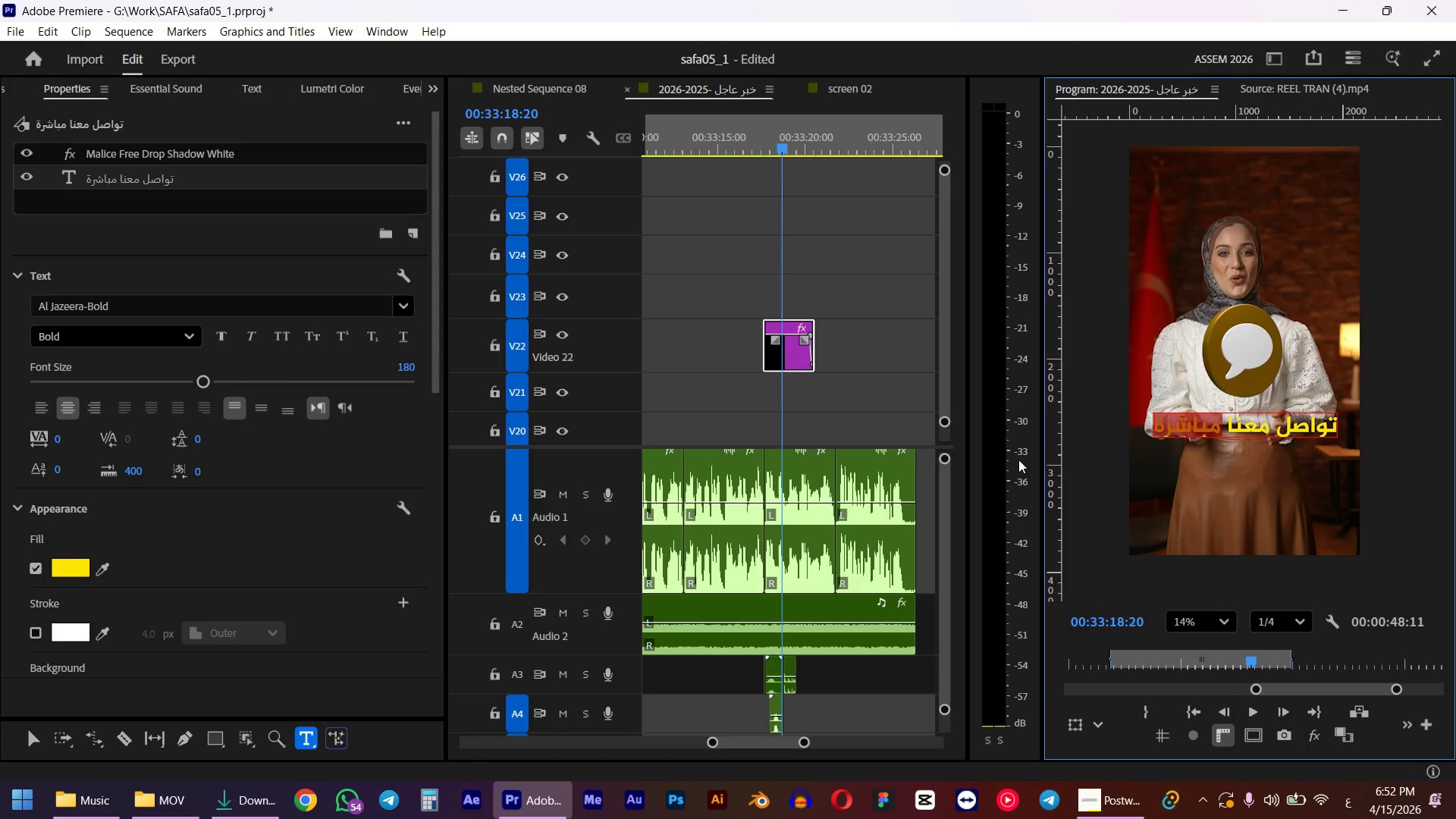 
type(hgd,l)
 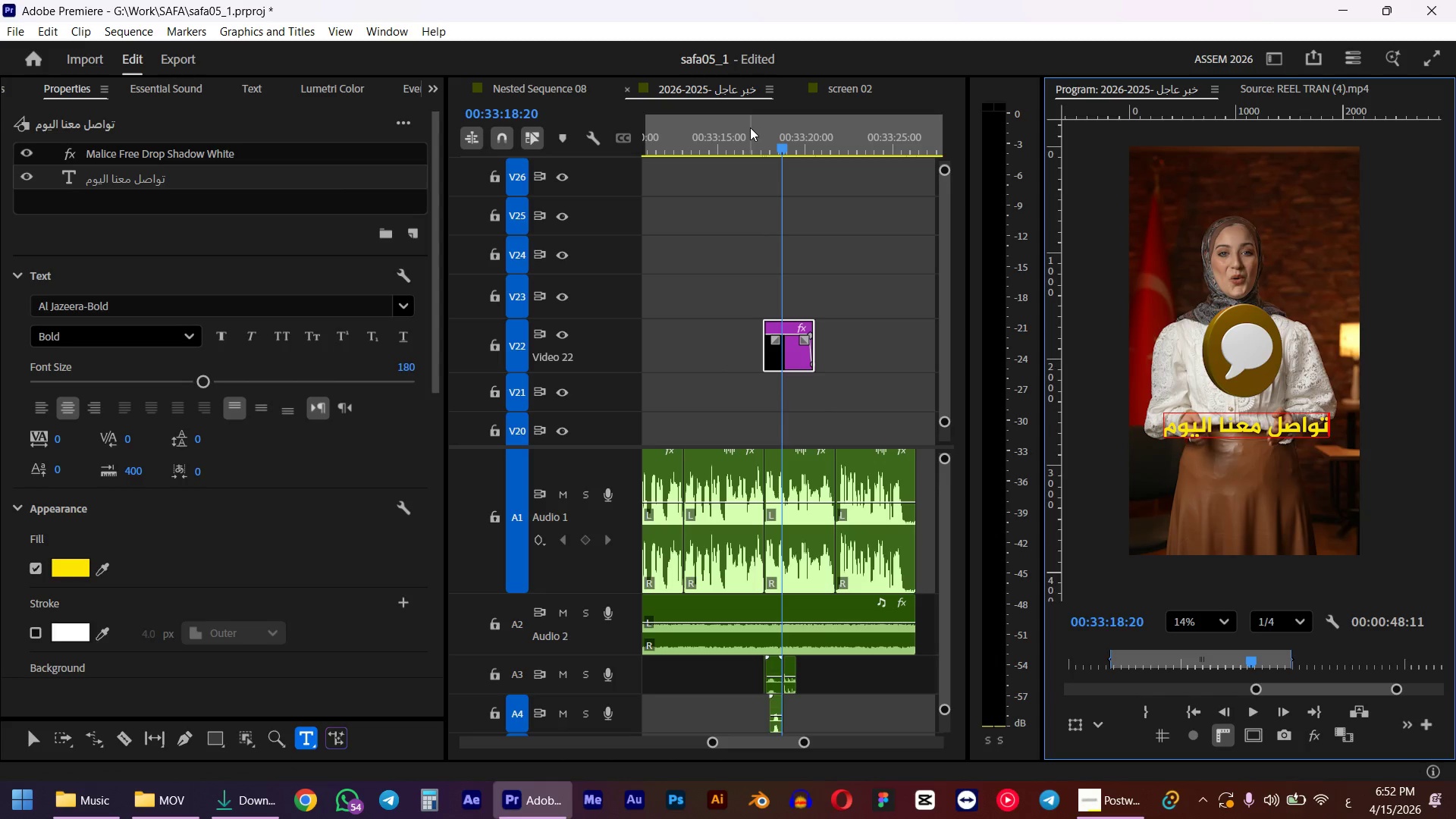 
left_click([764, 145])
 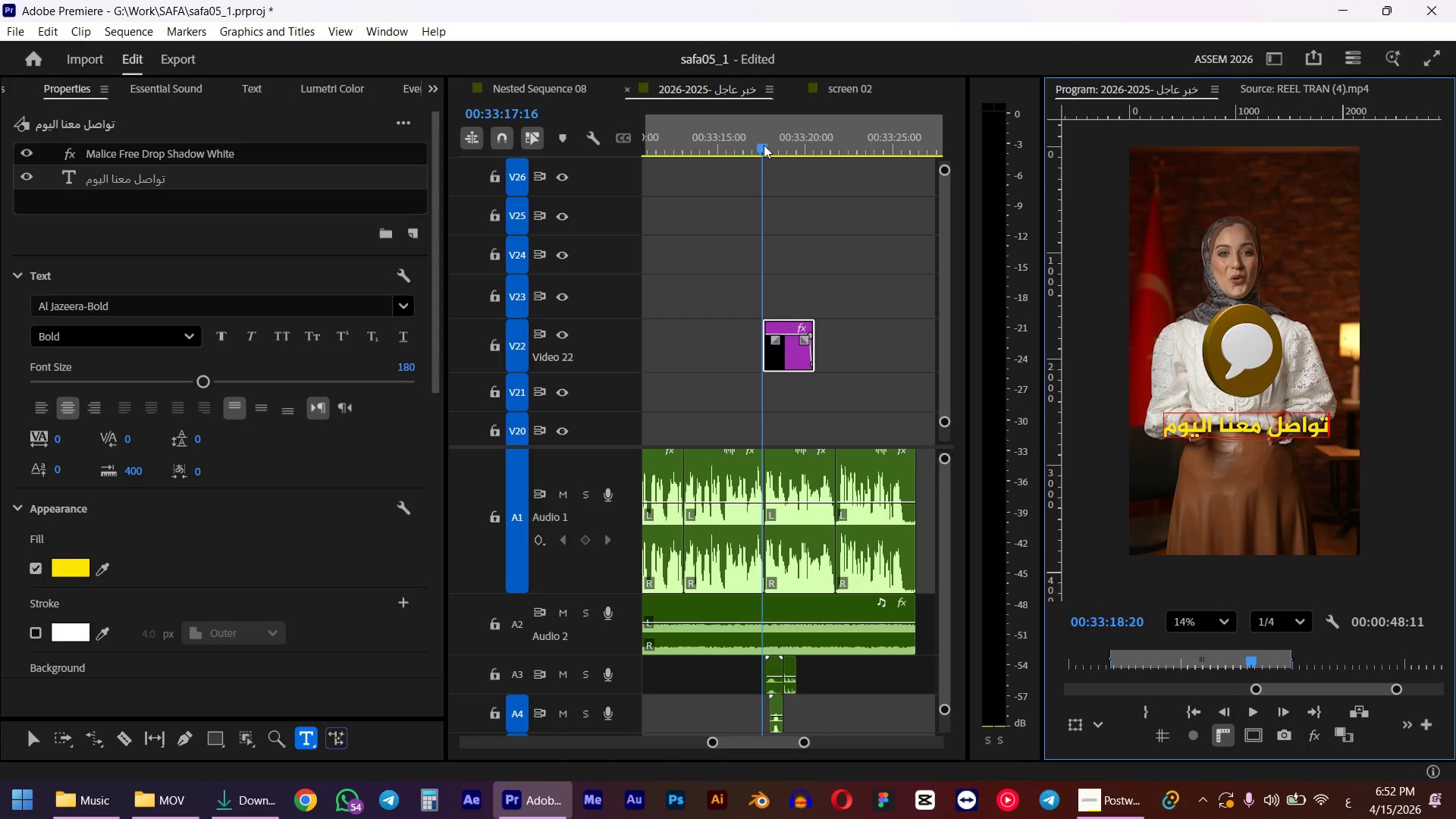 
key(Space)
 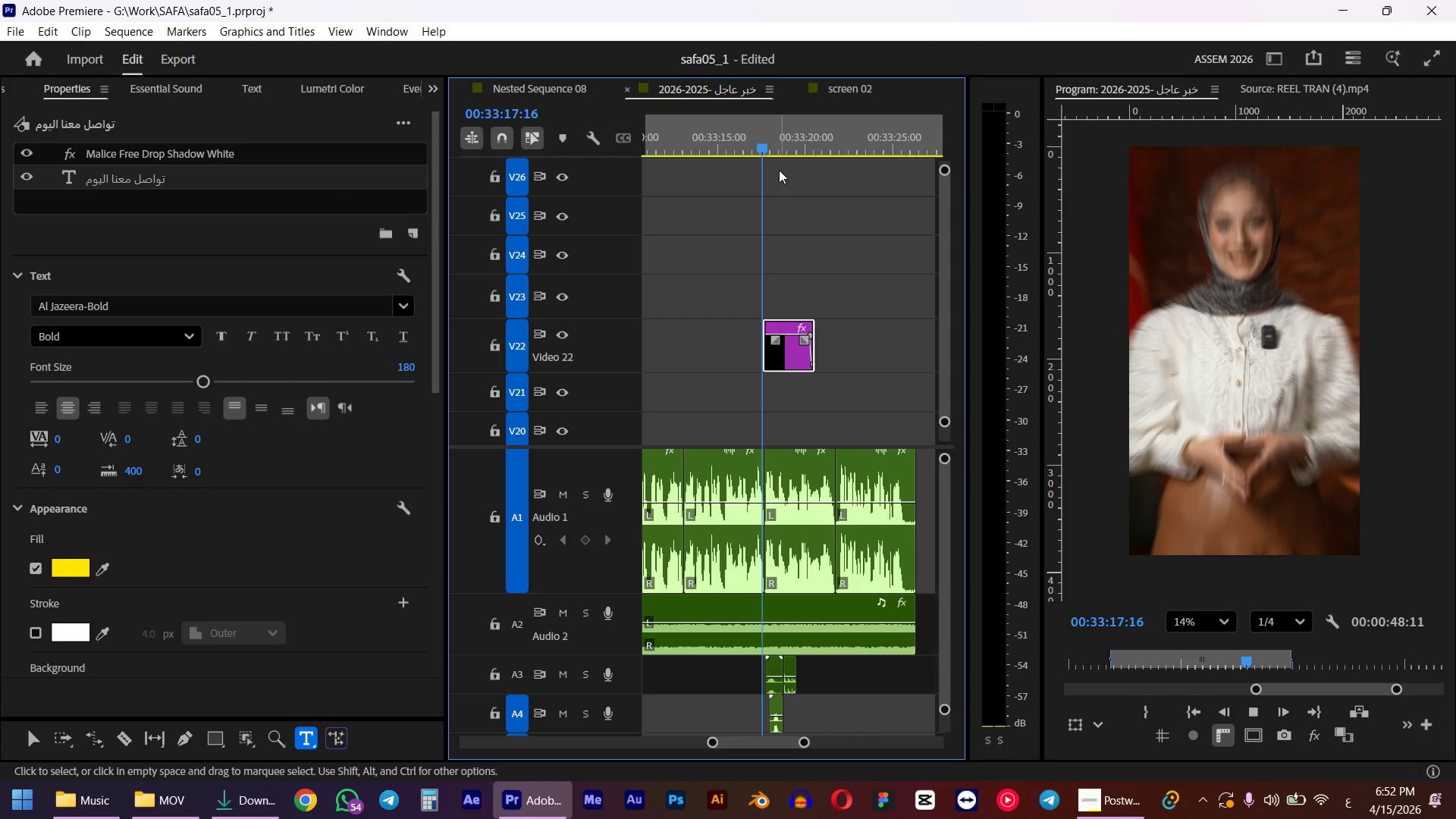 
key(Space)
 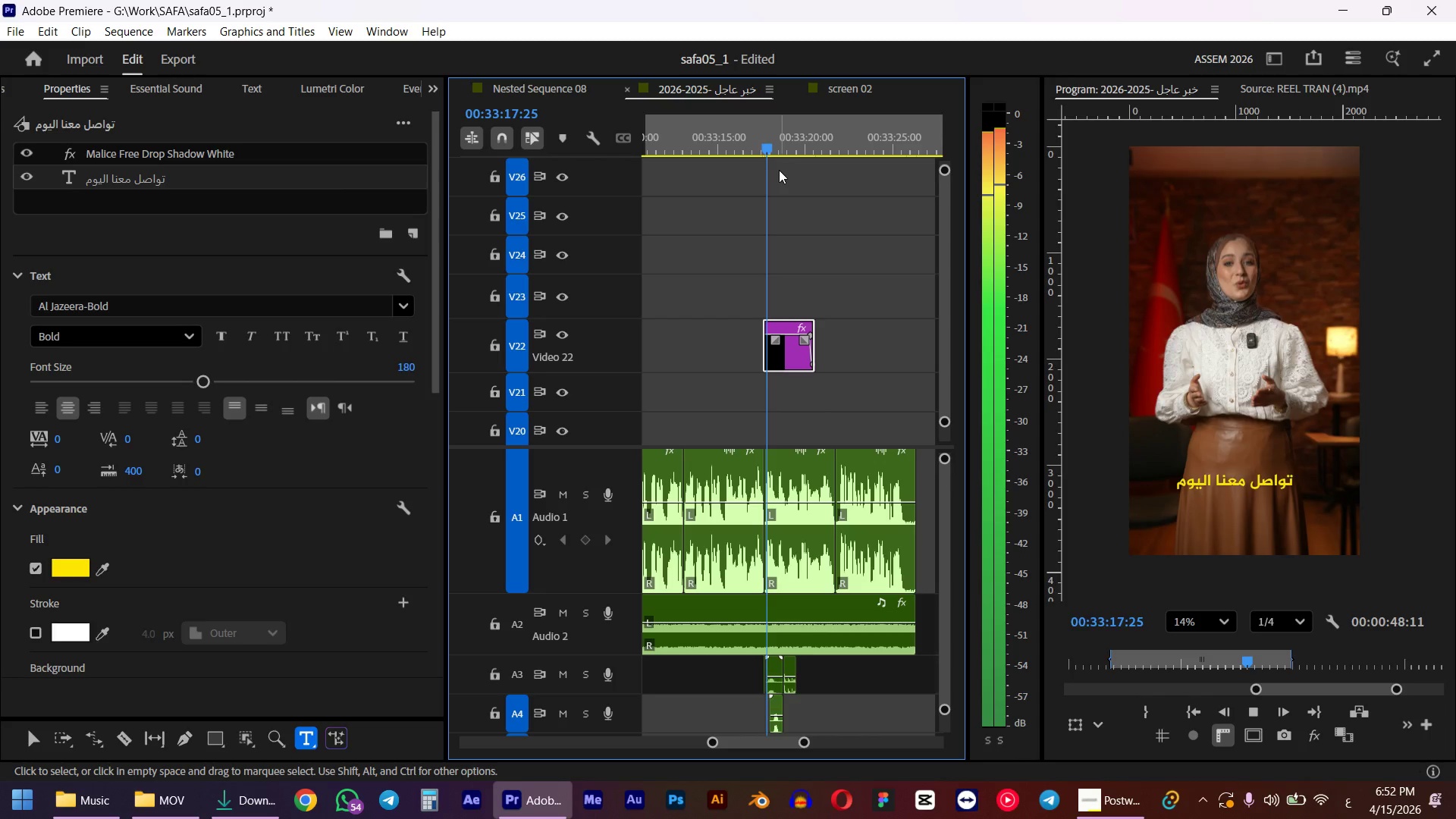 
hold_key(key=AltLeft, duration=1.36)
left_click_drag(start_coordinate=[787, 360], to_coordinate=[824, 392])
 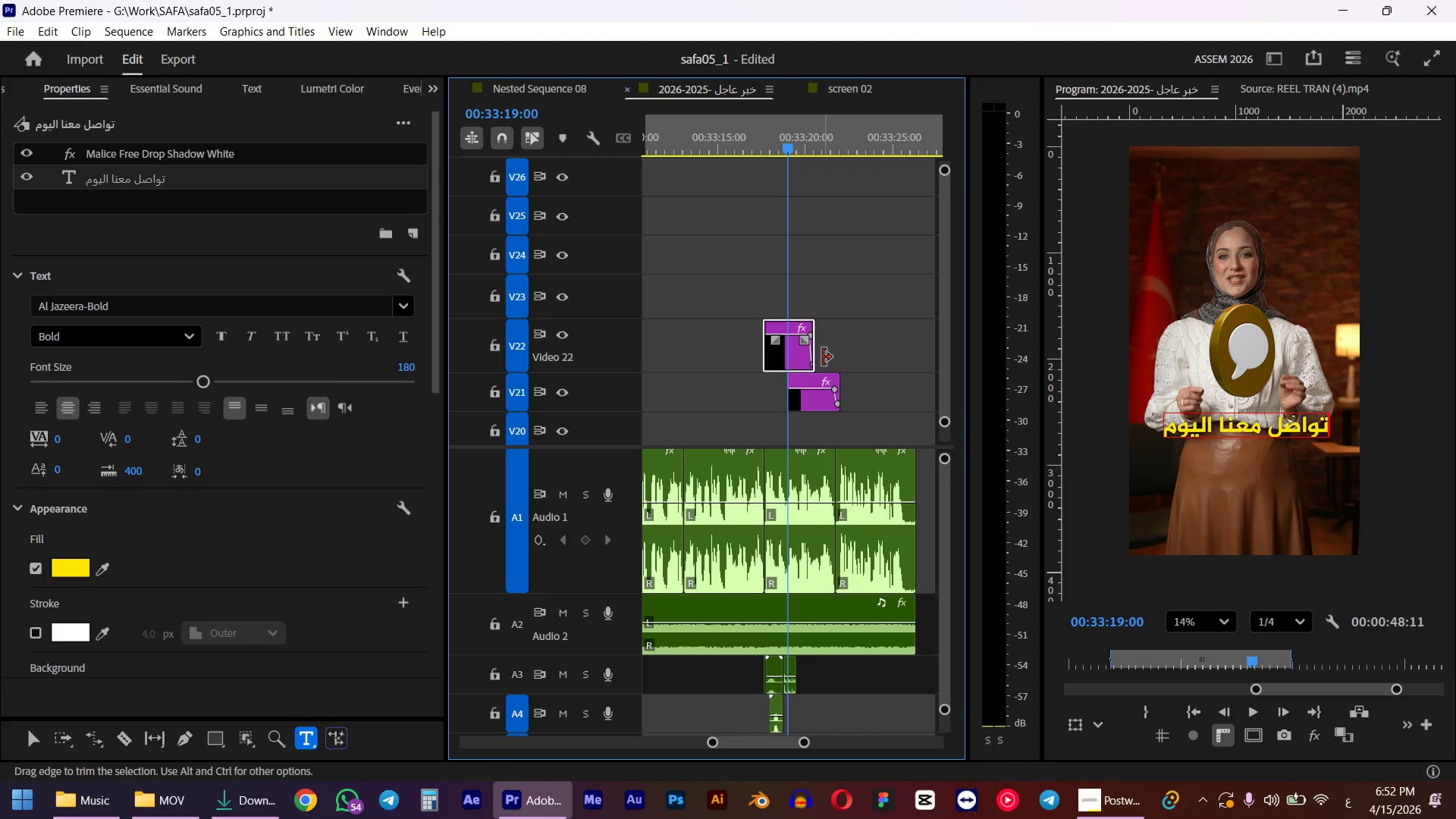 
key(Space)
 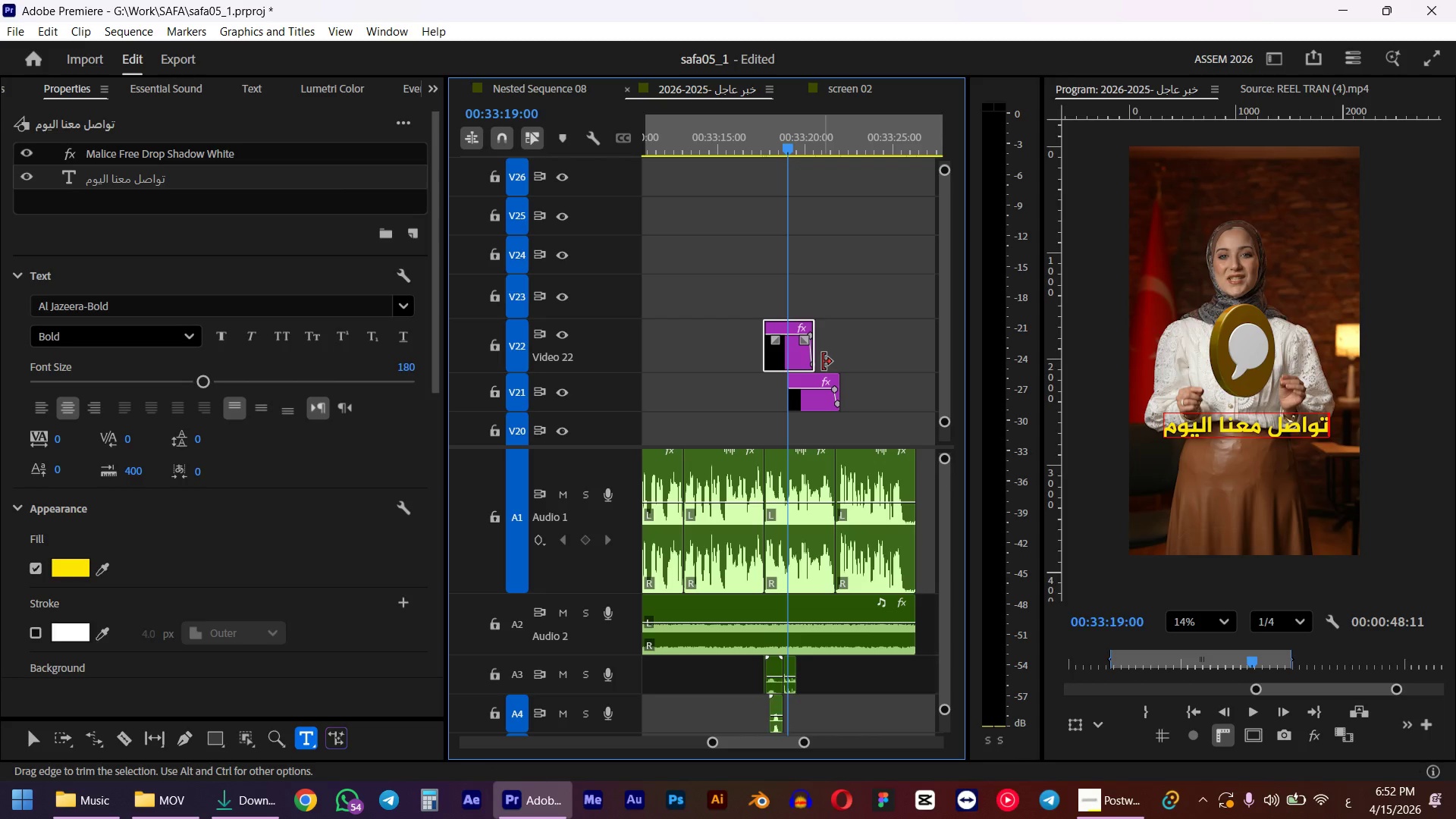 
key(Space)
 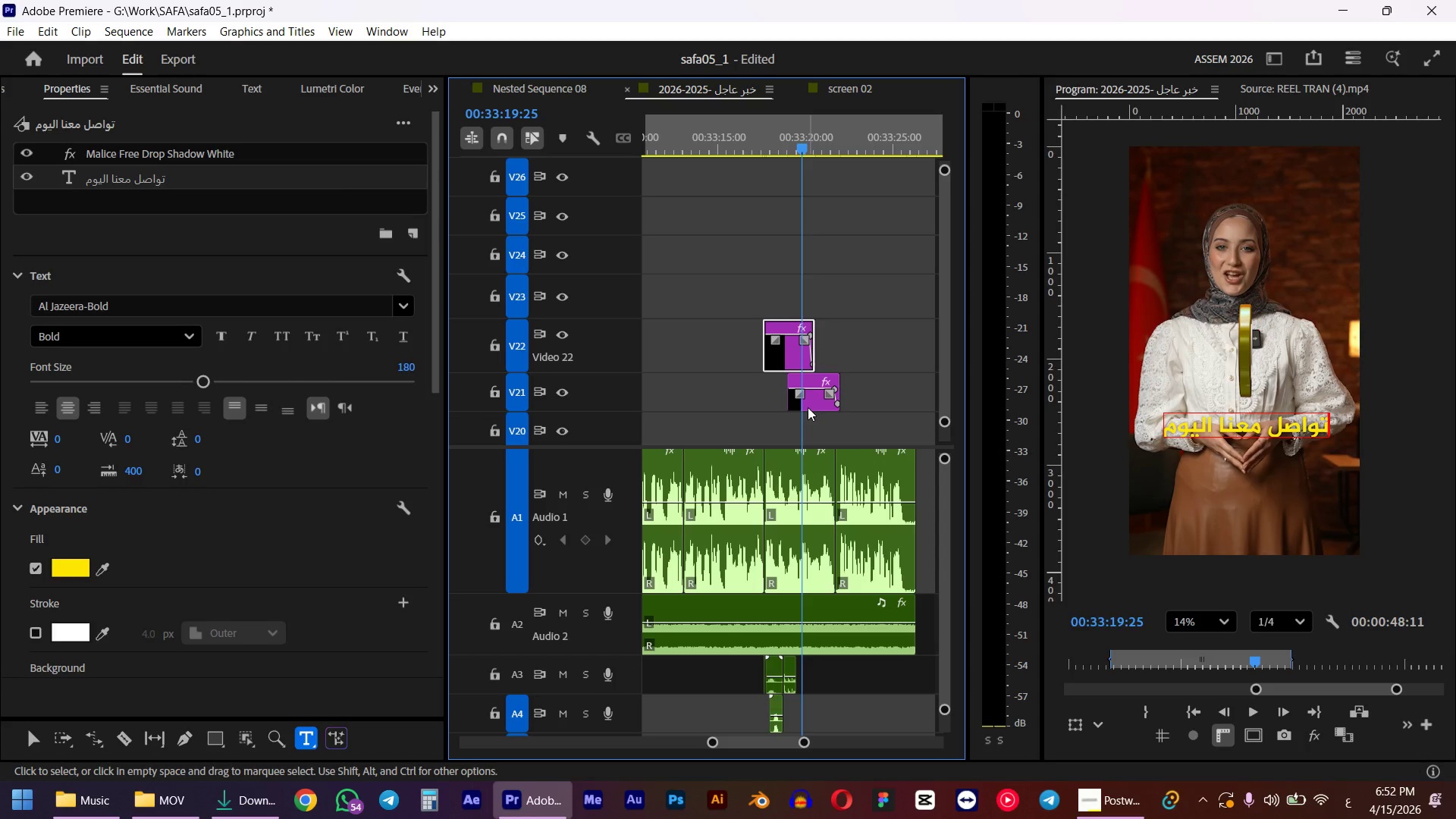 
left_click([808, 407])
 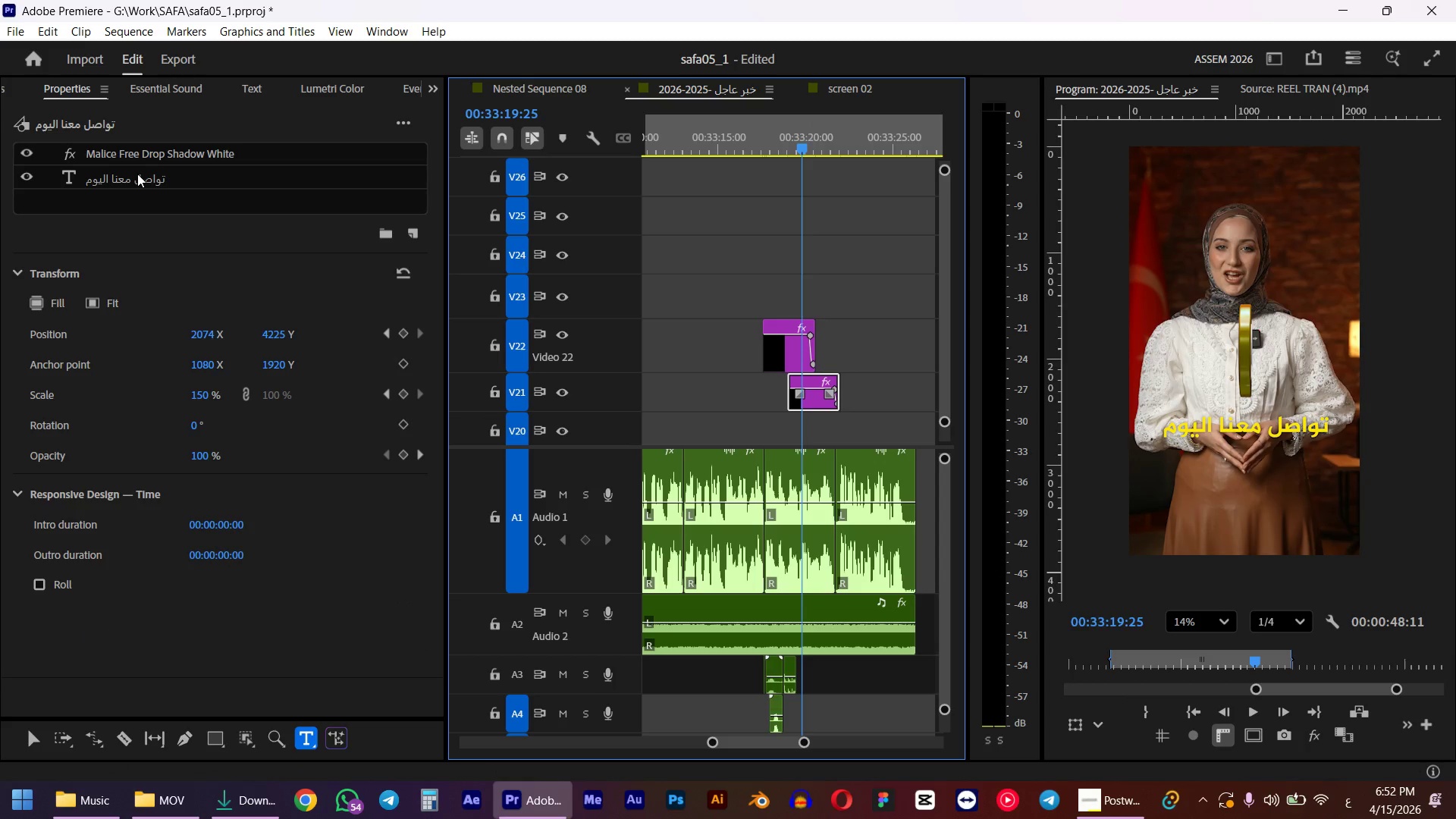 
key(Space)
 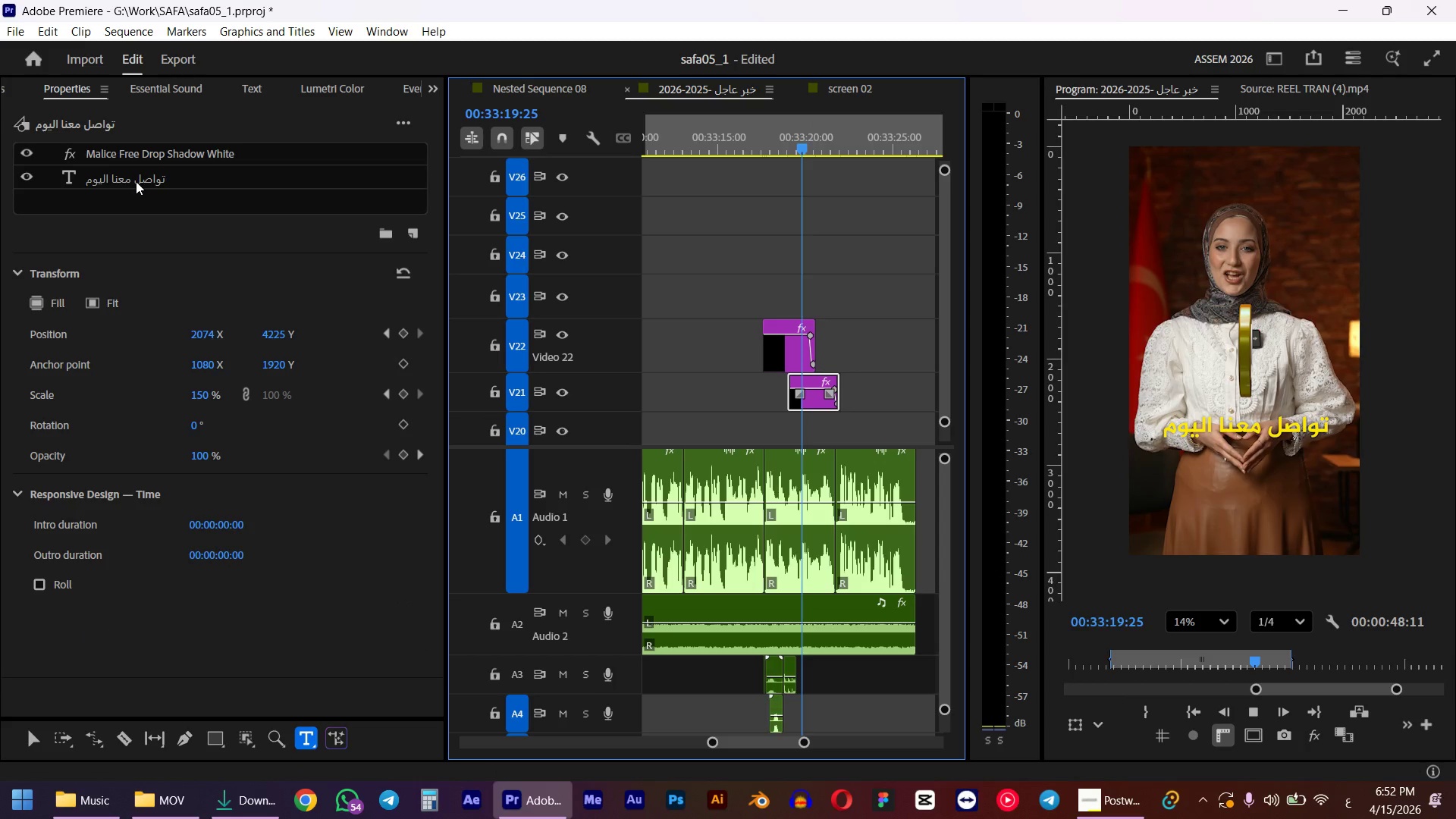 
key(Space)
 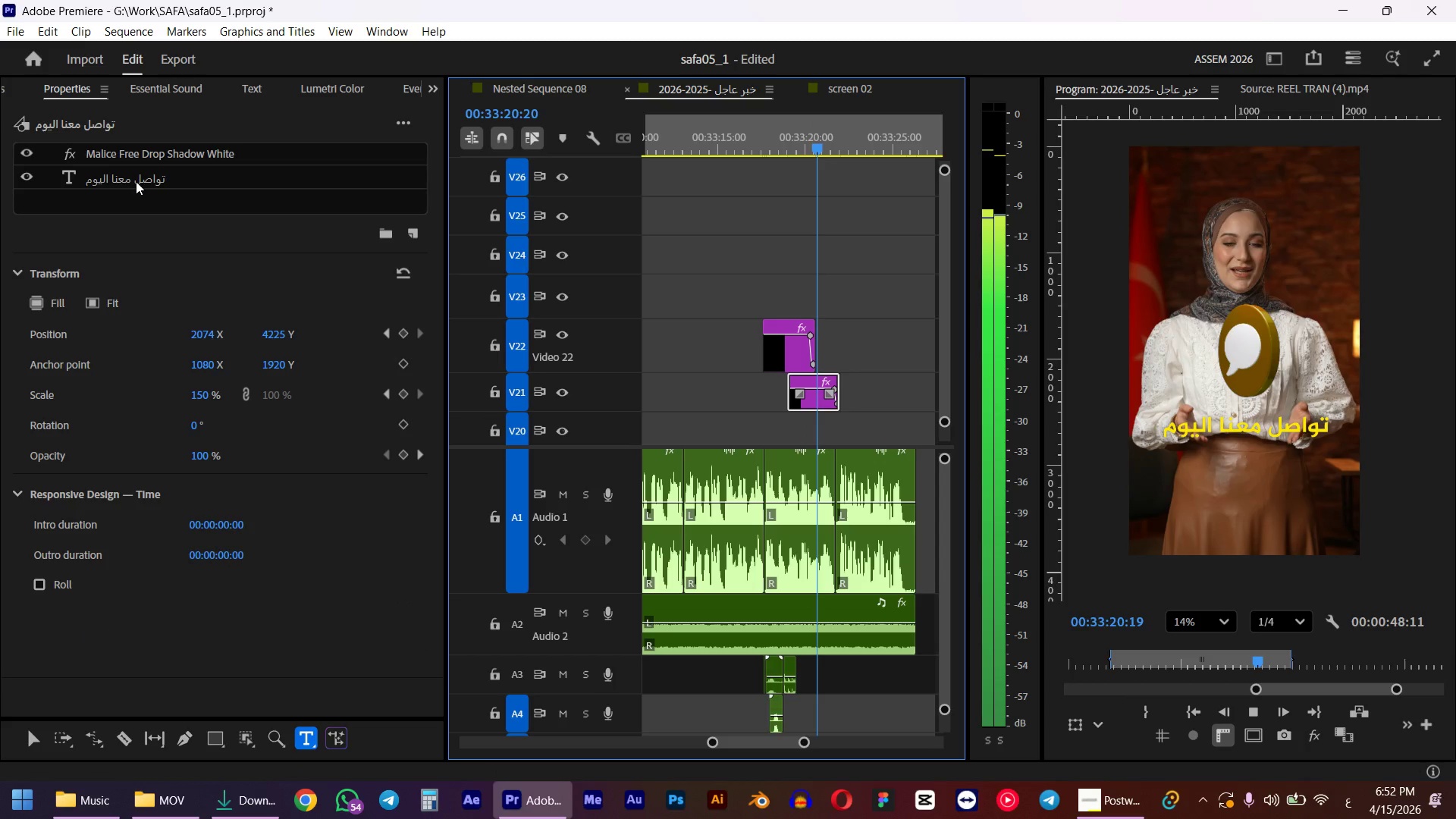 
double_click([136, 181])
 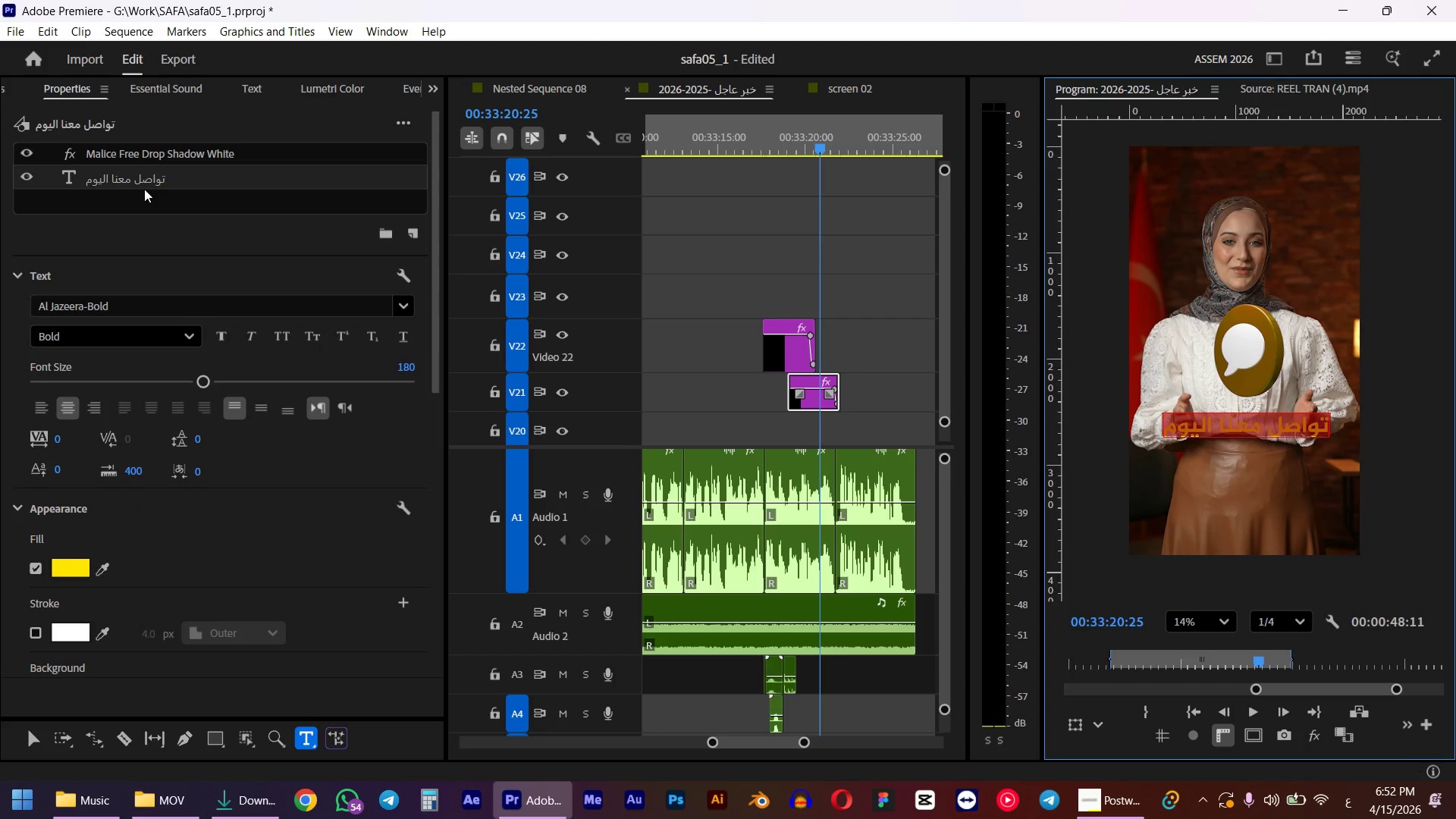 
type(,hpwg ugn hsjahvm l[hkdm)
 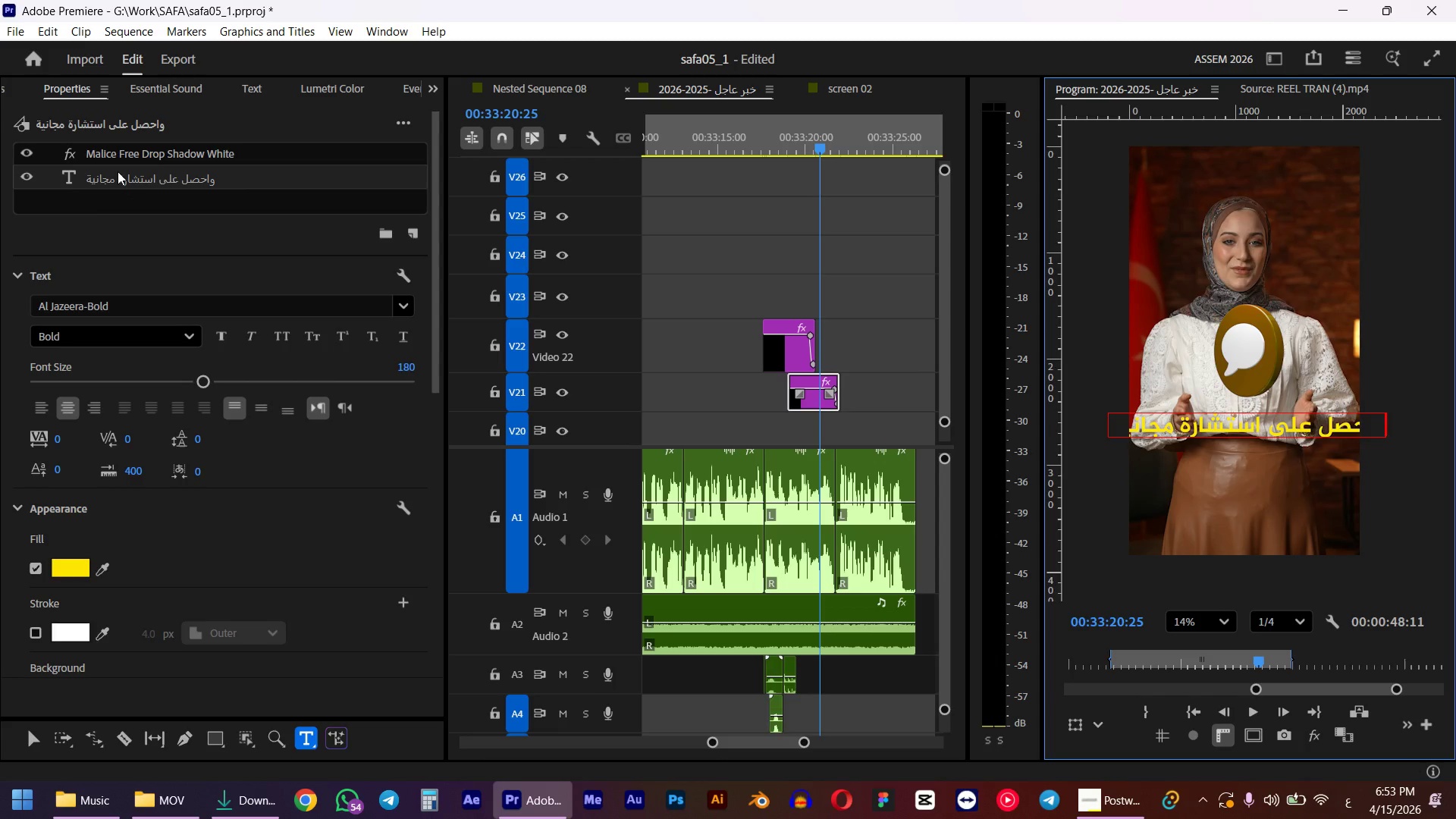 
wait(7.75)
 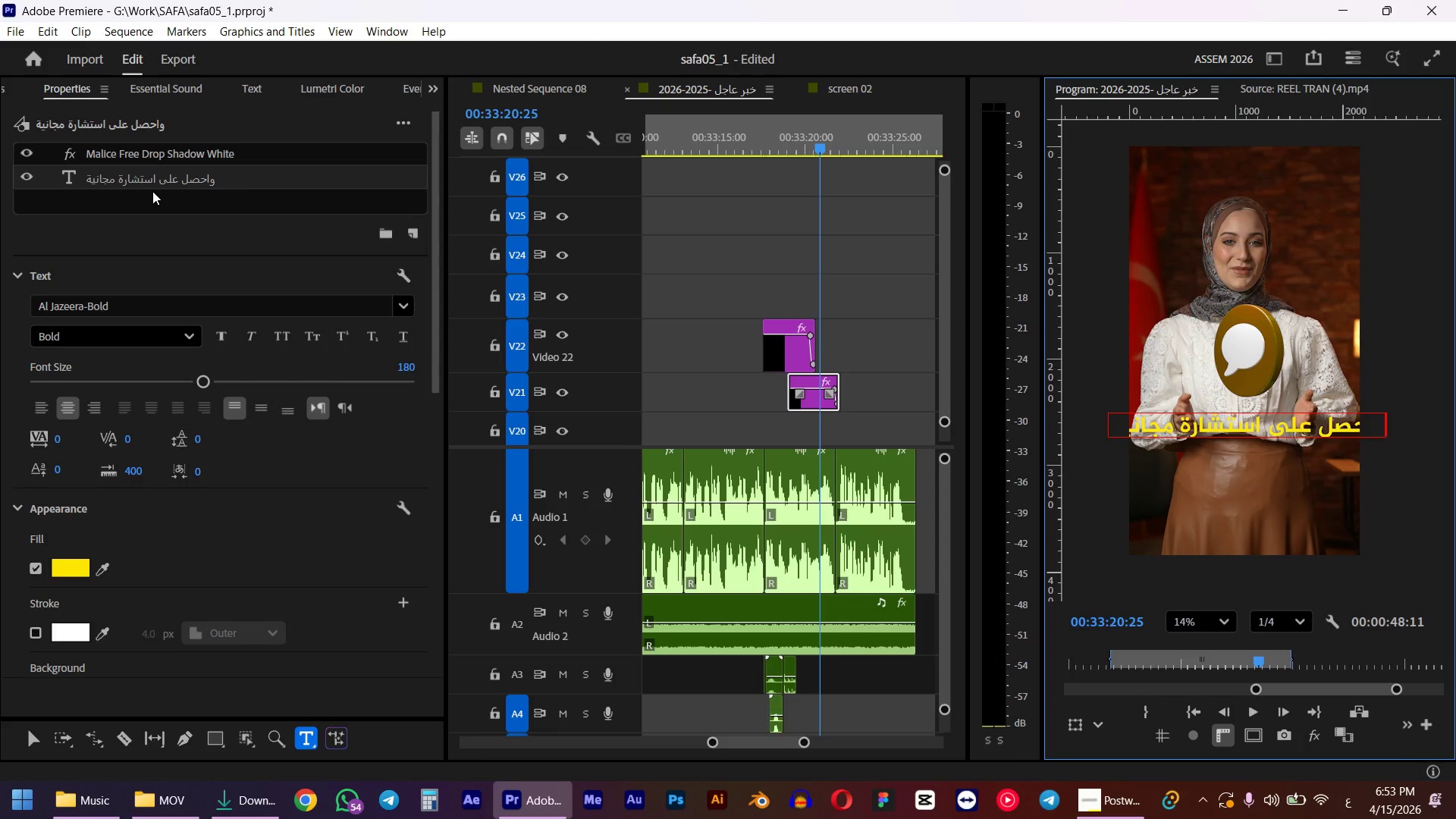 
double_click([119, 182])
 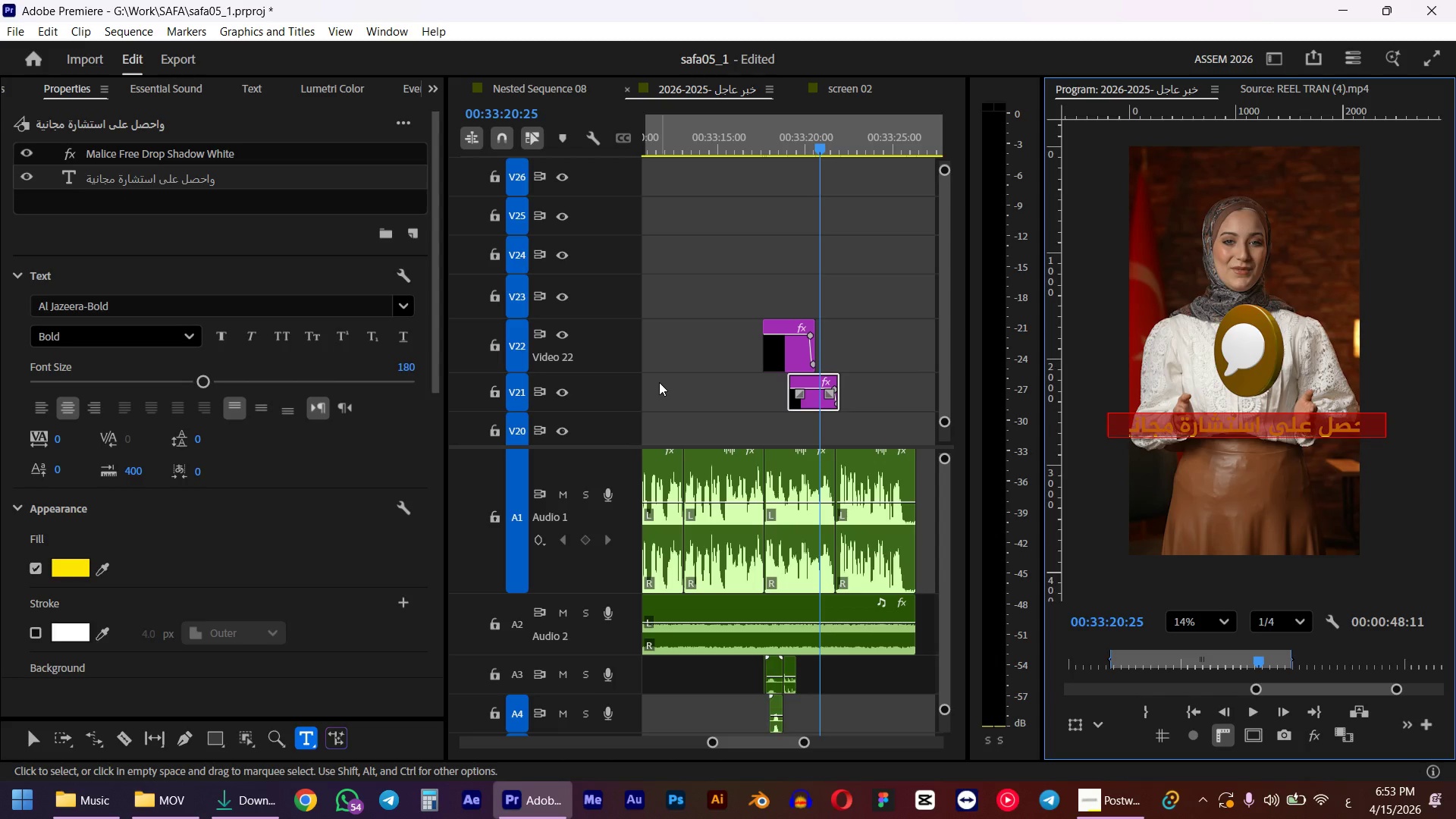 
type(hjahvm l[hkdm)
 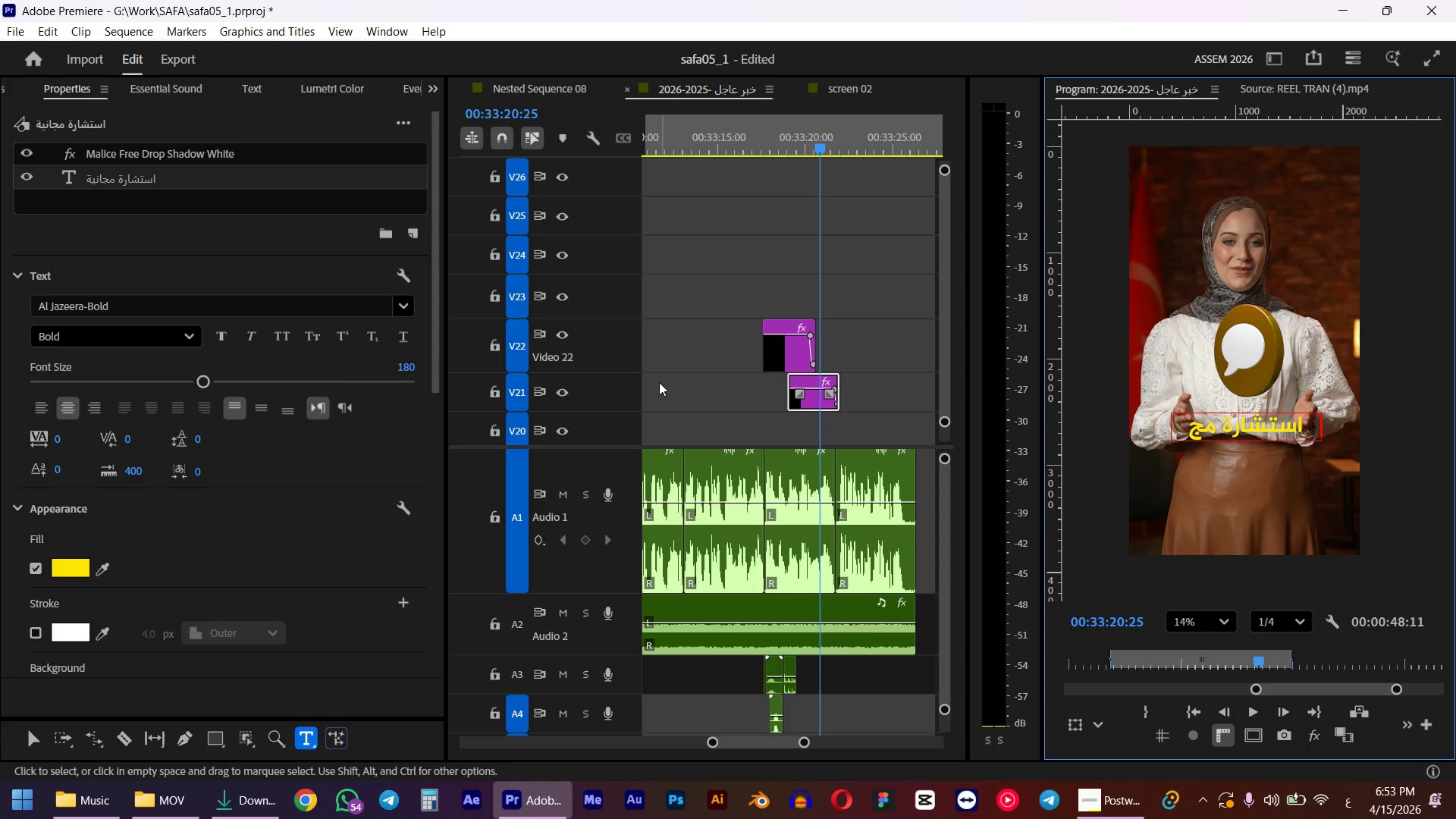 
key(Control+A)
 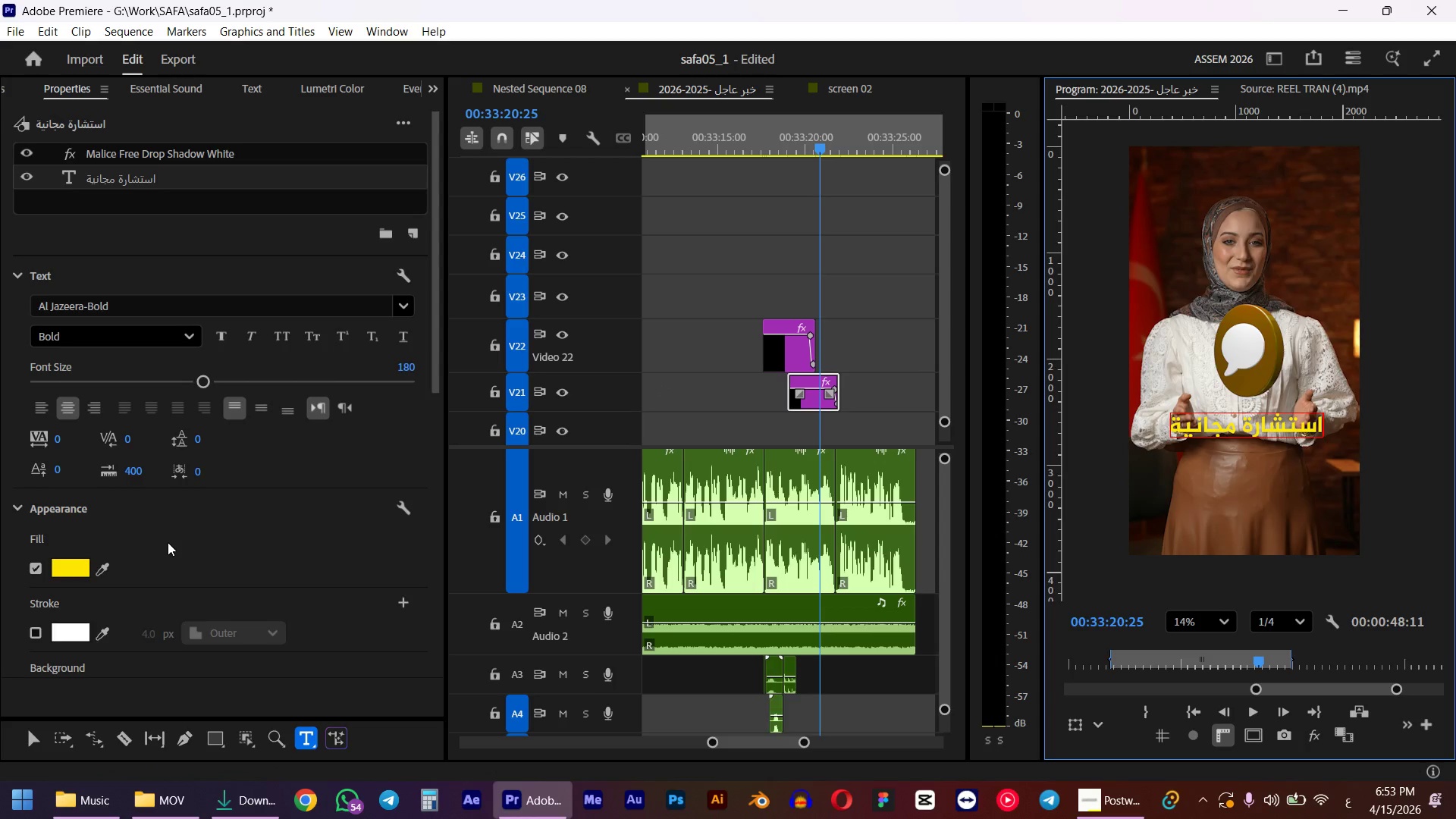 
left_click([64, 567])
 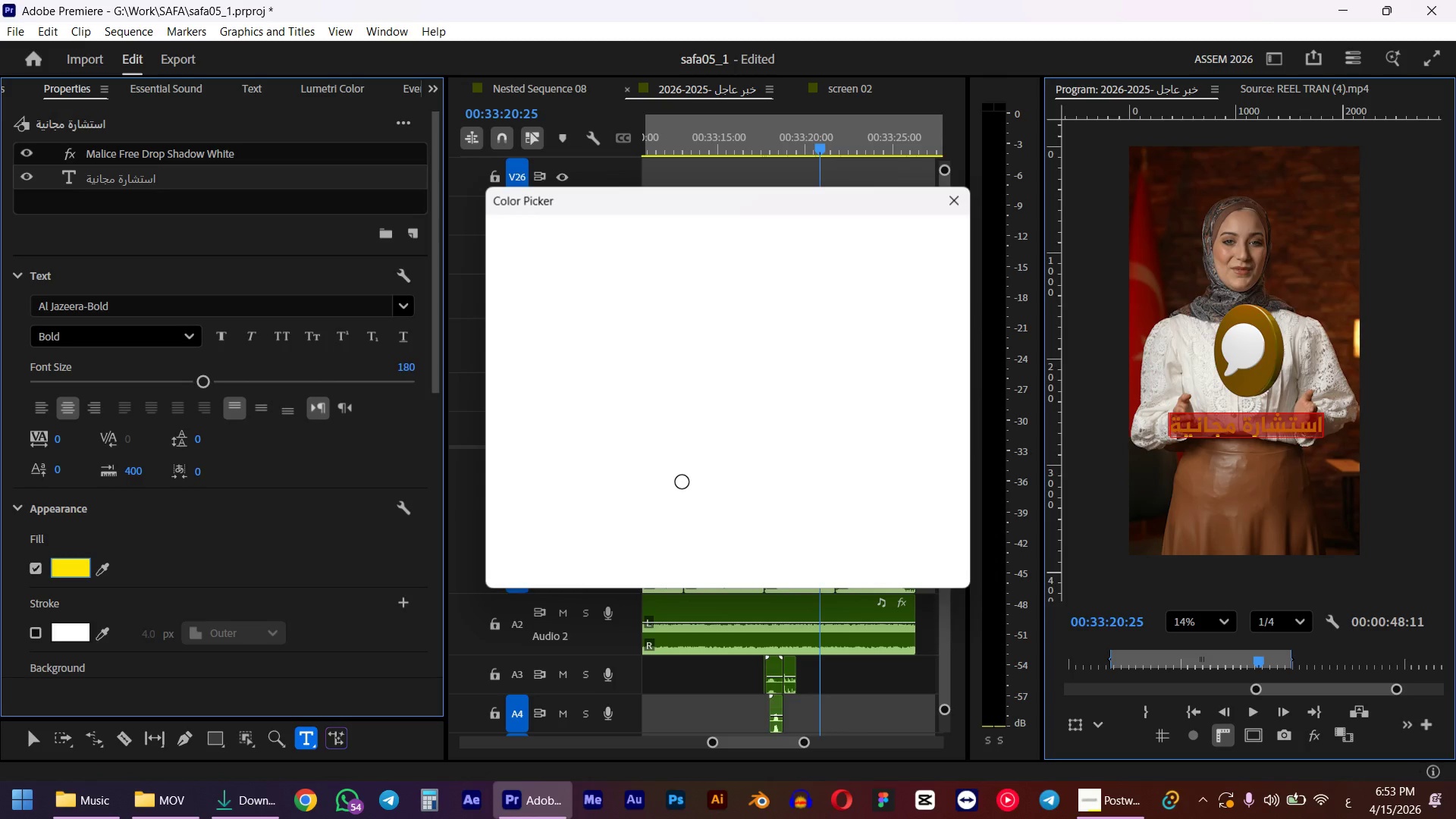 
left_click_drag(start_coordinate=[605, 385], to_coordinate=[177, 714])
 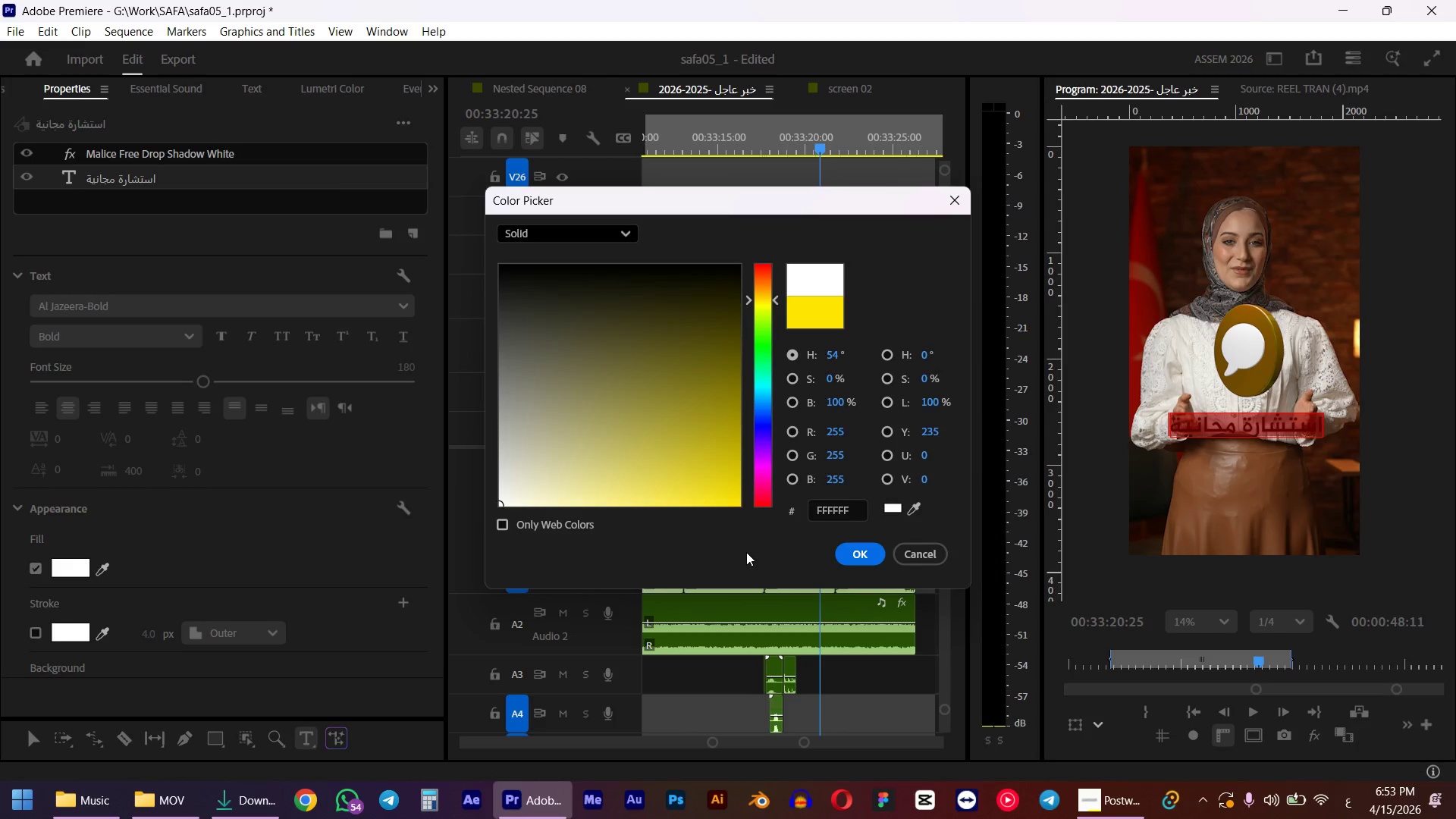 
left_click([851, 553])
 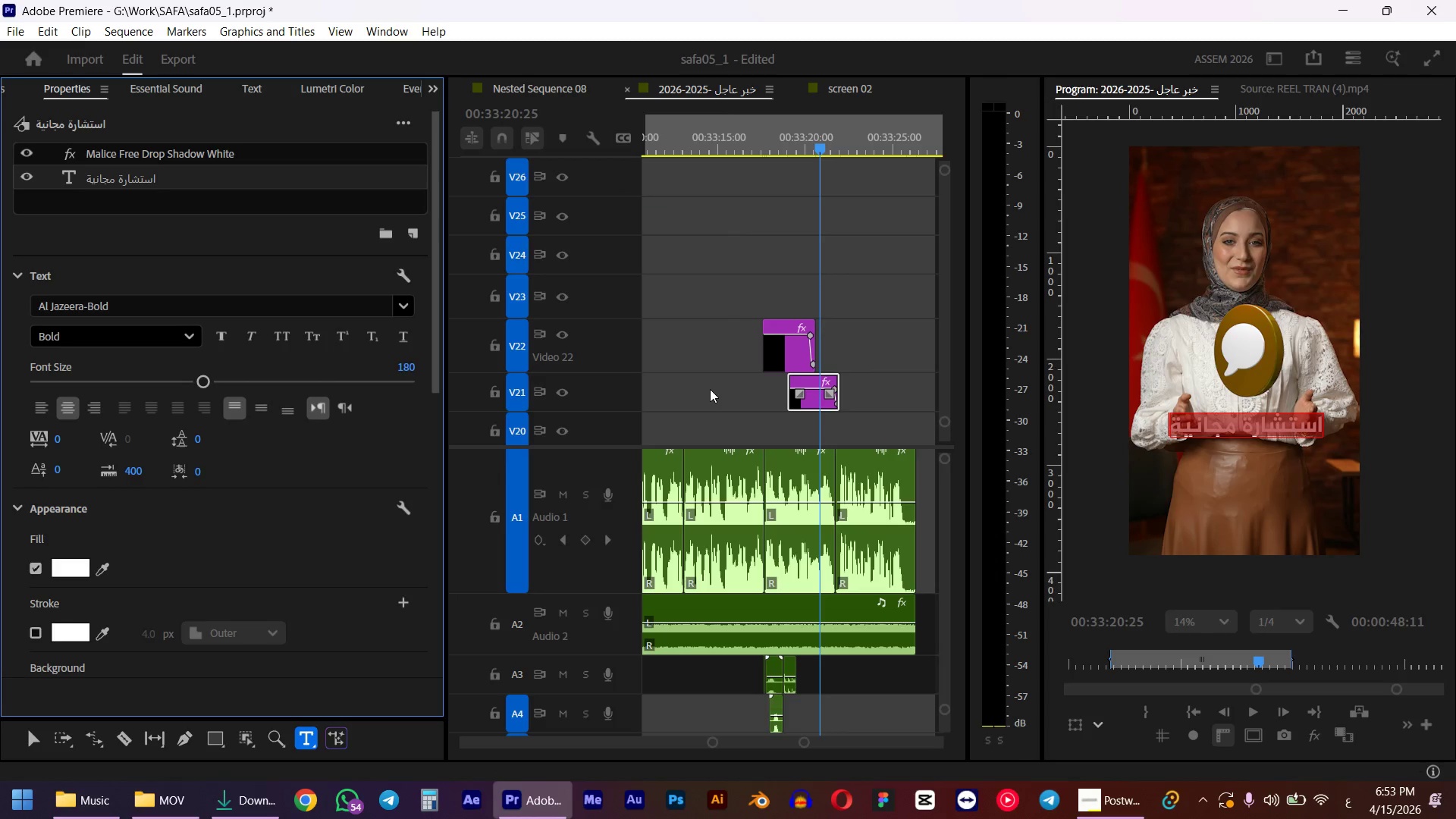 
left_click_drag(start_coordinate=[432, 318], to_coordinate=[432, 549])
 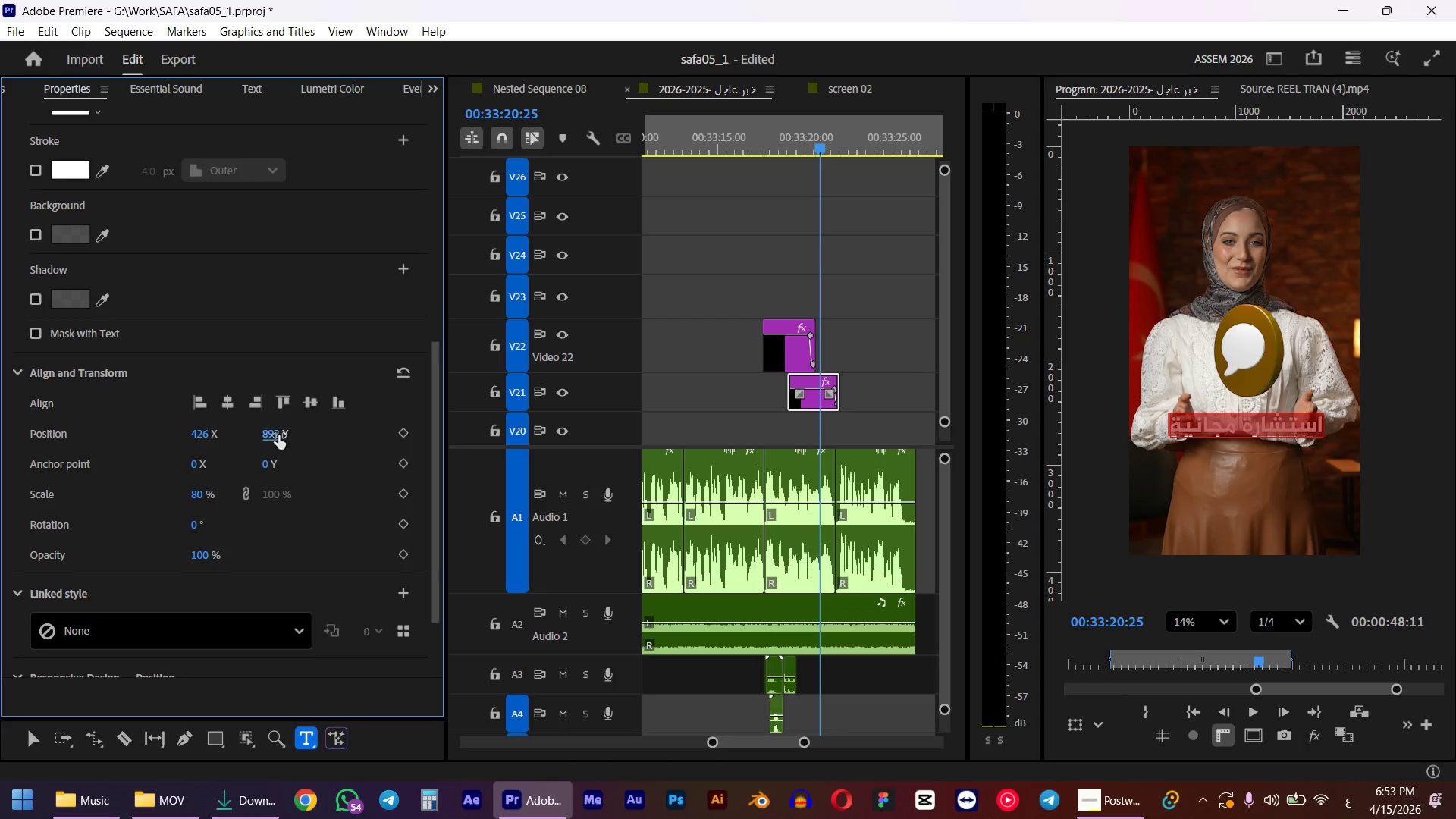 
left_click_drag(start_coordinate=[277, 435], to_coordinate=[429, 425])
 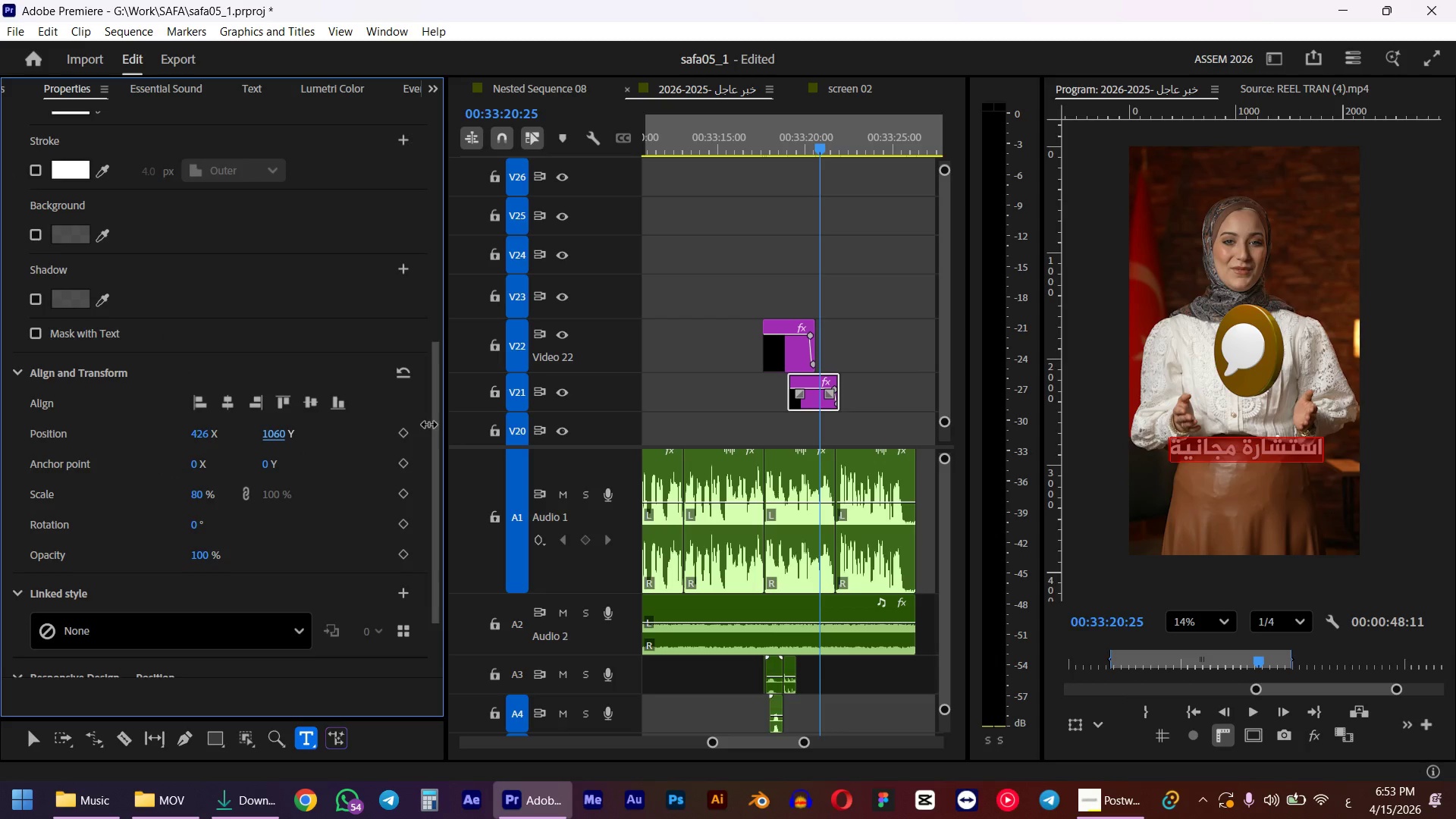 
hold_key(key=AltLeft, duration=0.66)
scroll: coordinate [846, 390], scroll_direction: up, amount: 5.0
 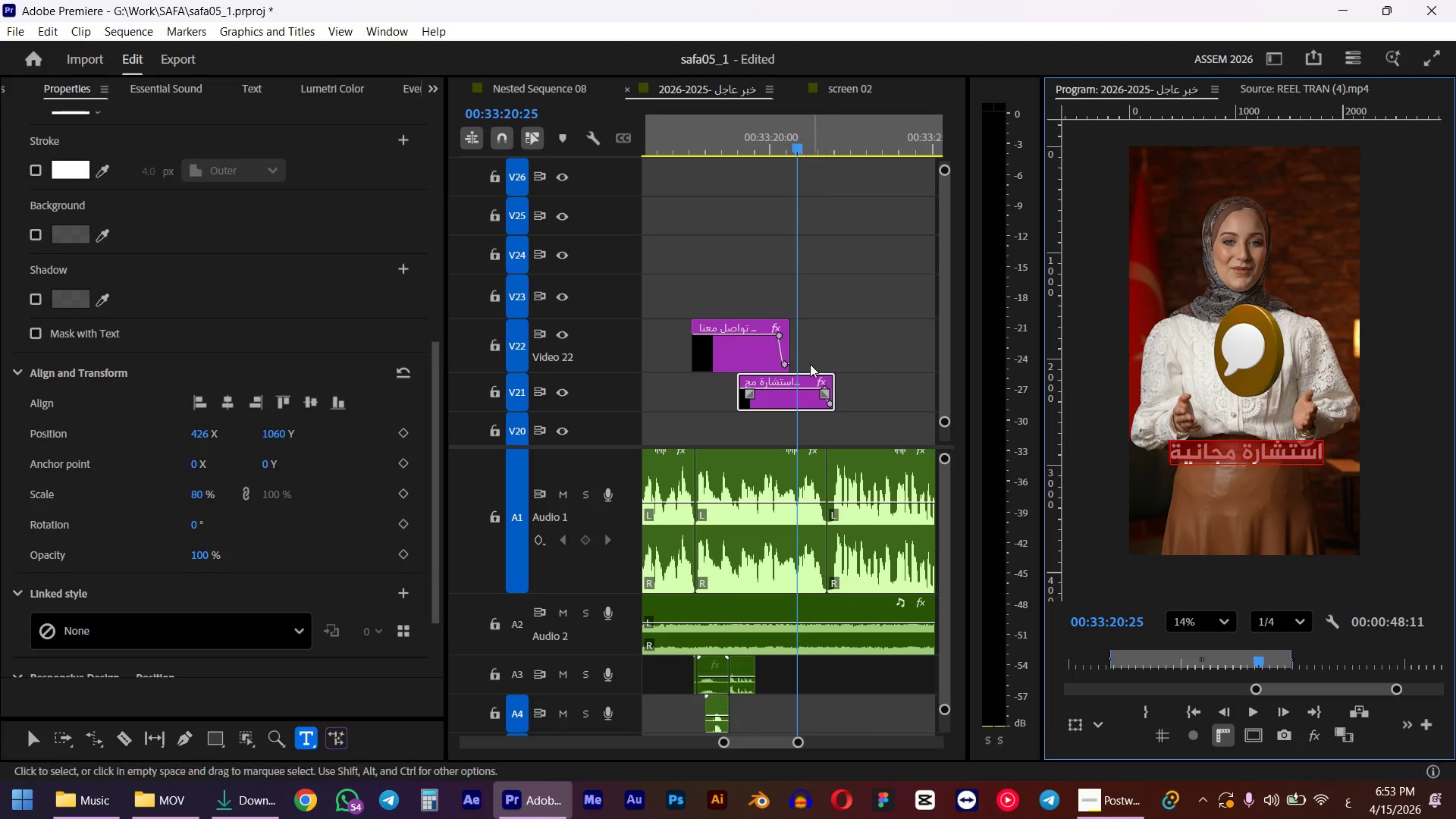 
left_click_drag(start_coordinate=[795, 352], to_coordinate=[860, 347])
 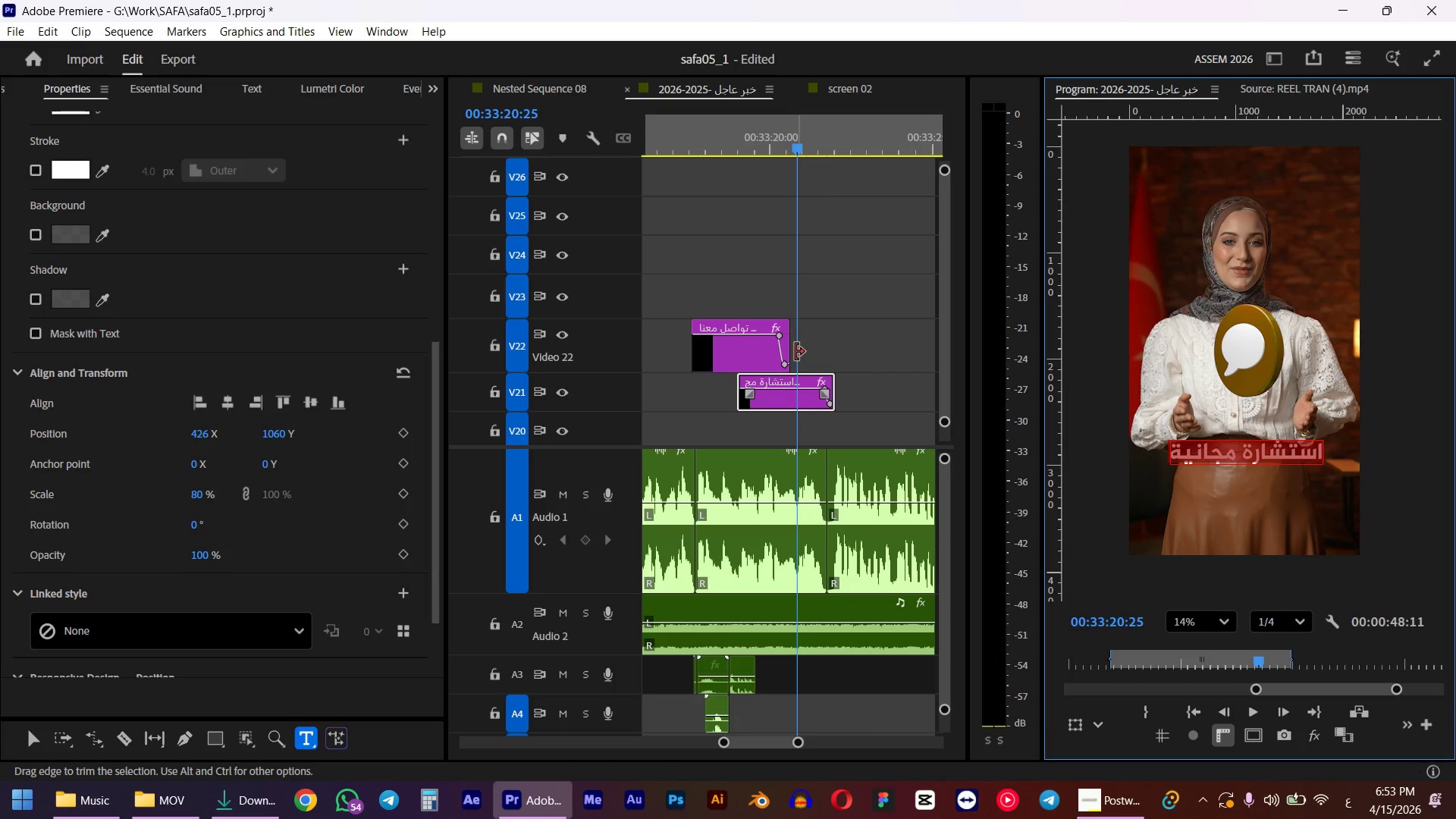 
left_click([783, 364])
 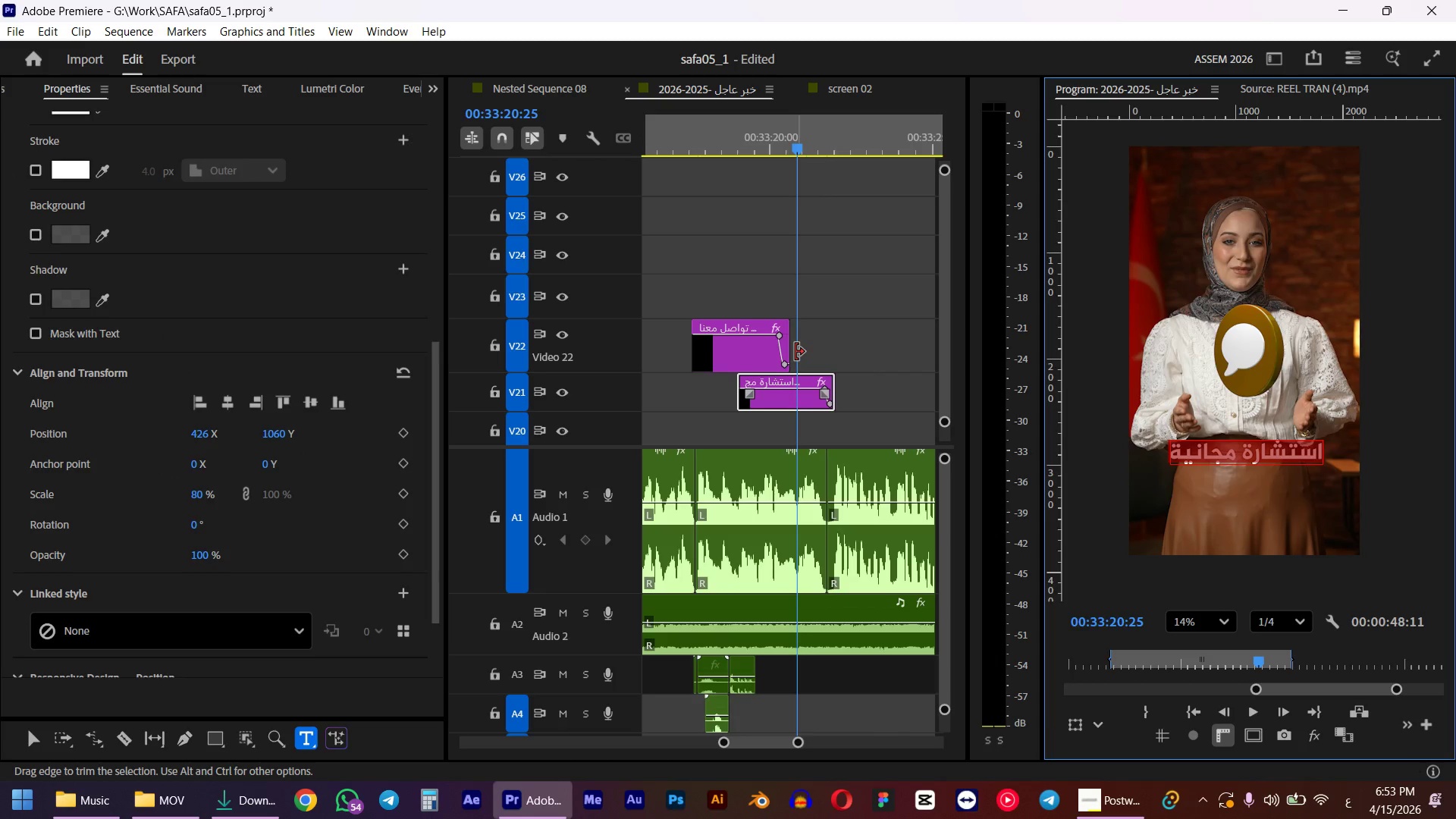 
hold_key(key=ShiftLeft, duration=1.0)
left_click([778, 337])
 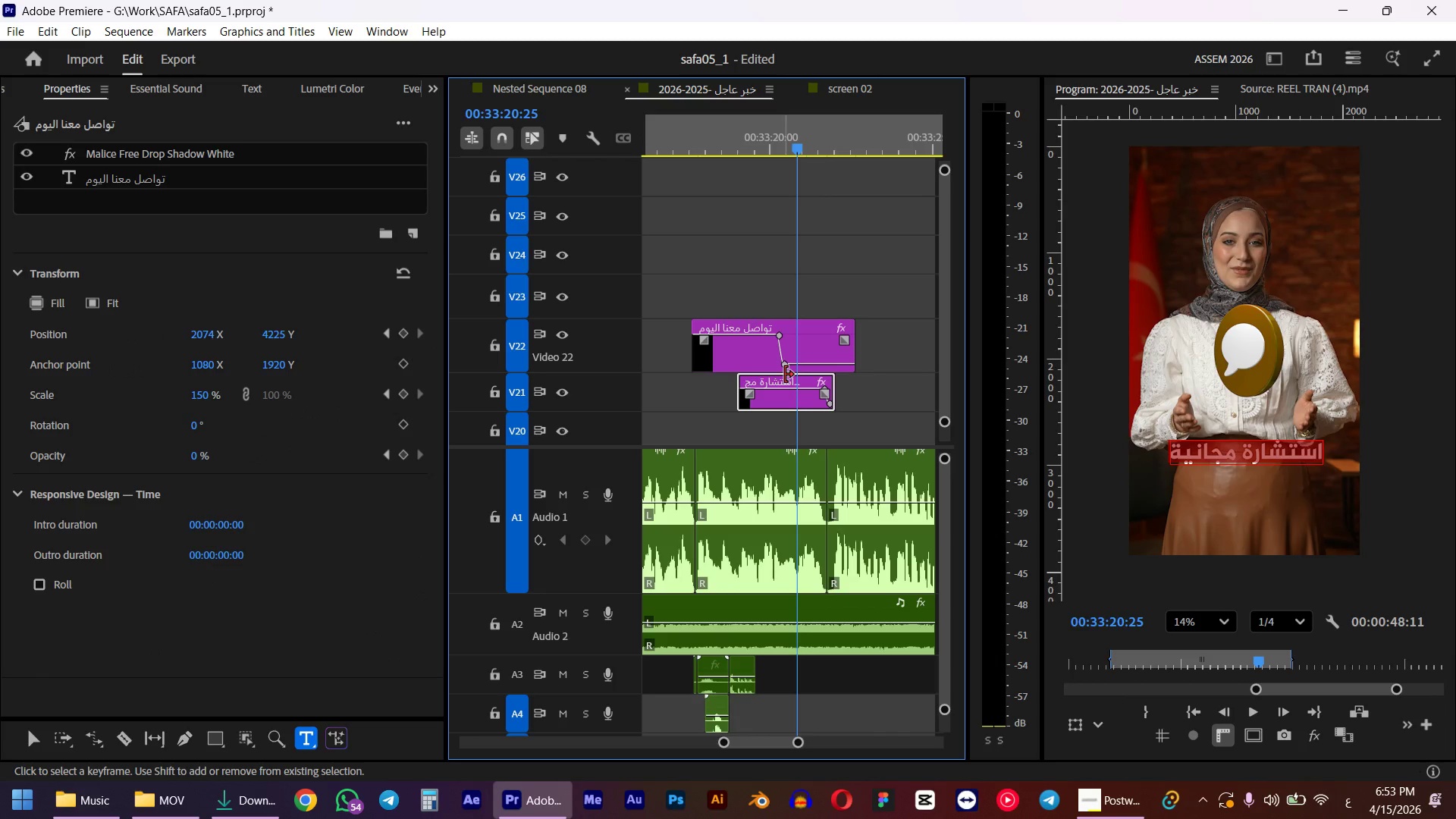 
left_click_drag(start_coordinate=[780, 337], to_coordinate=[857, 332])
 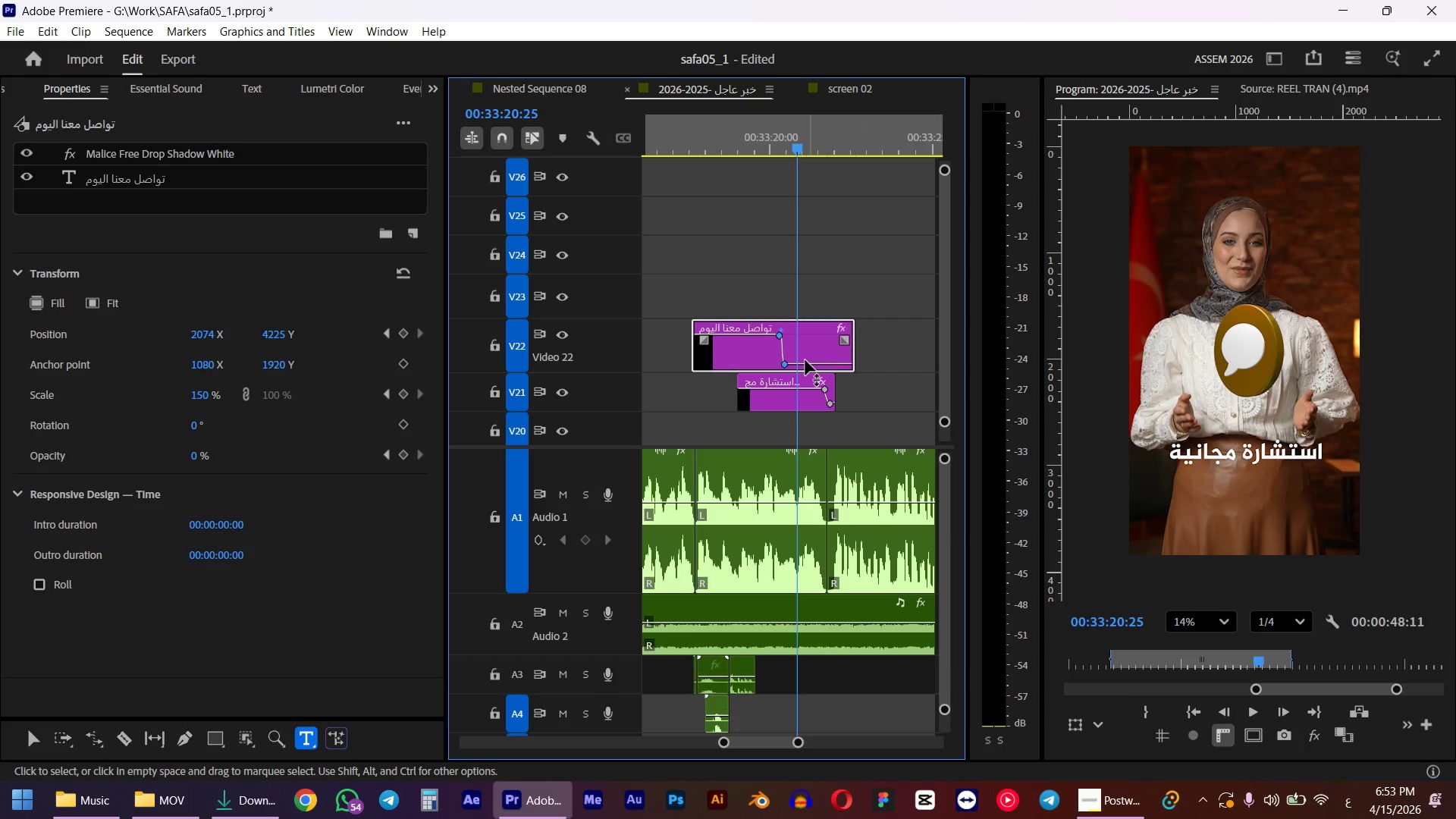 
left_click_drag(start_coordinate=[787, 366], to_coordinate=[849, 361])
 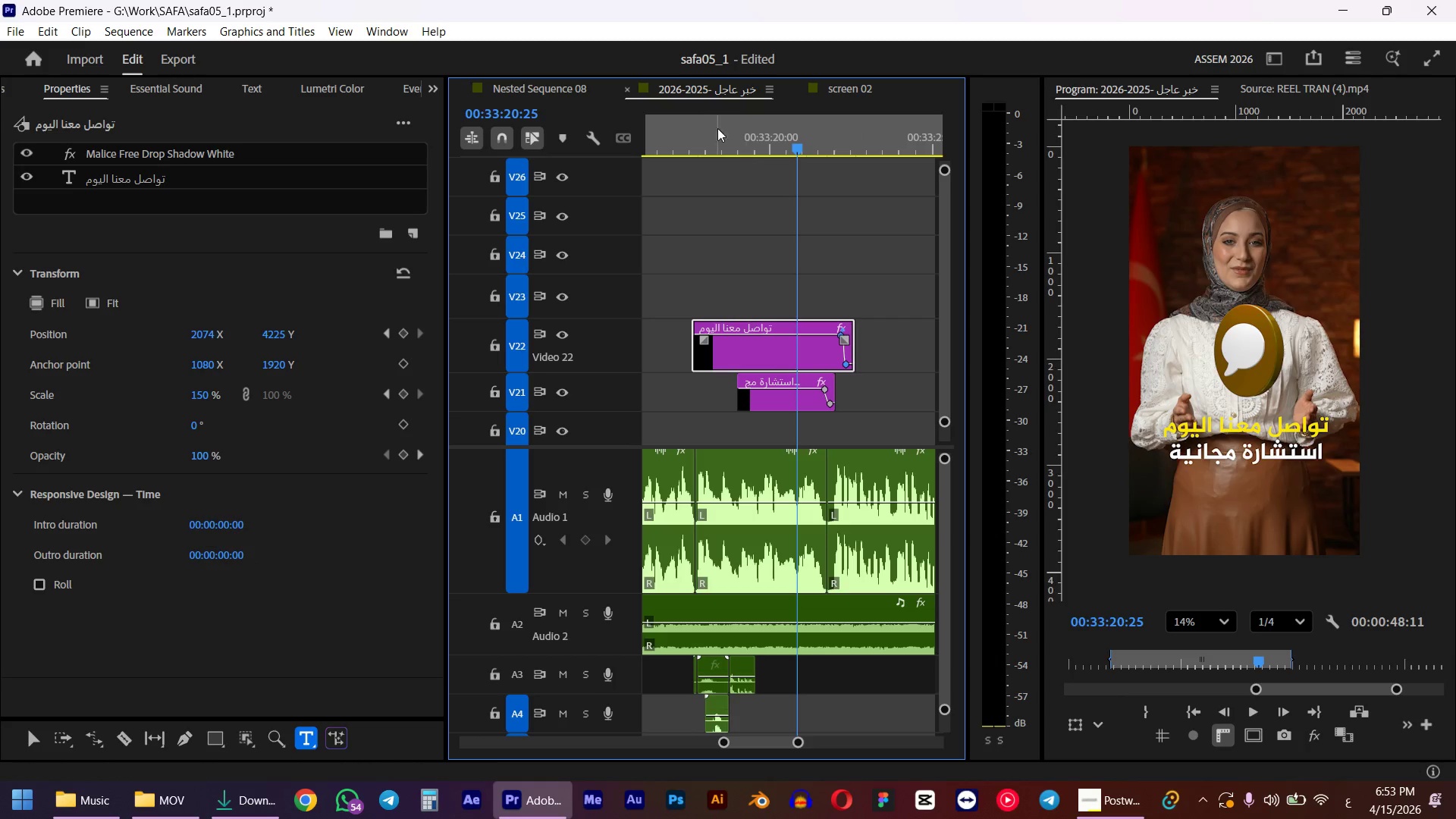 
left_click([695, 140])
 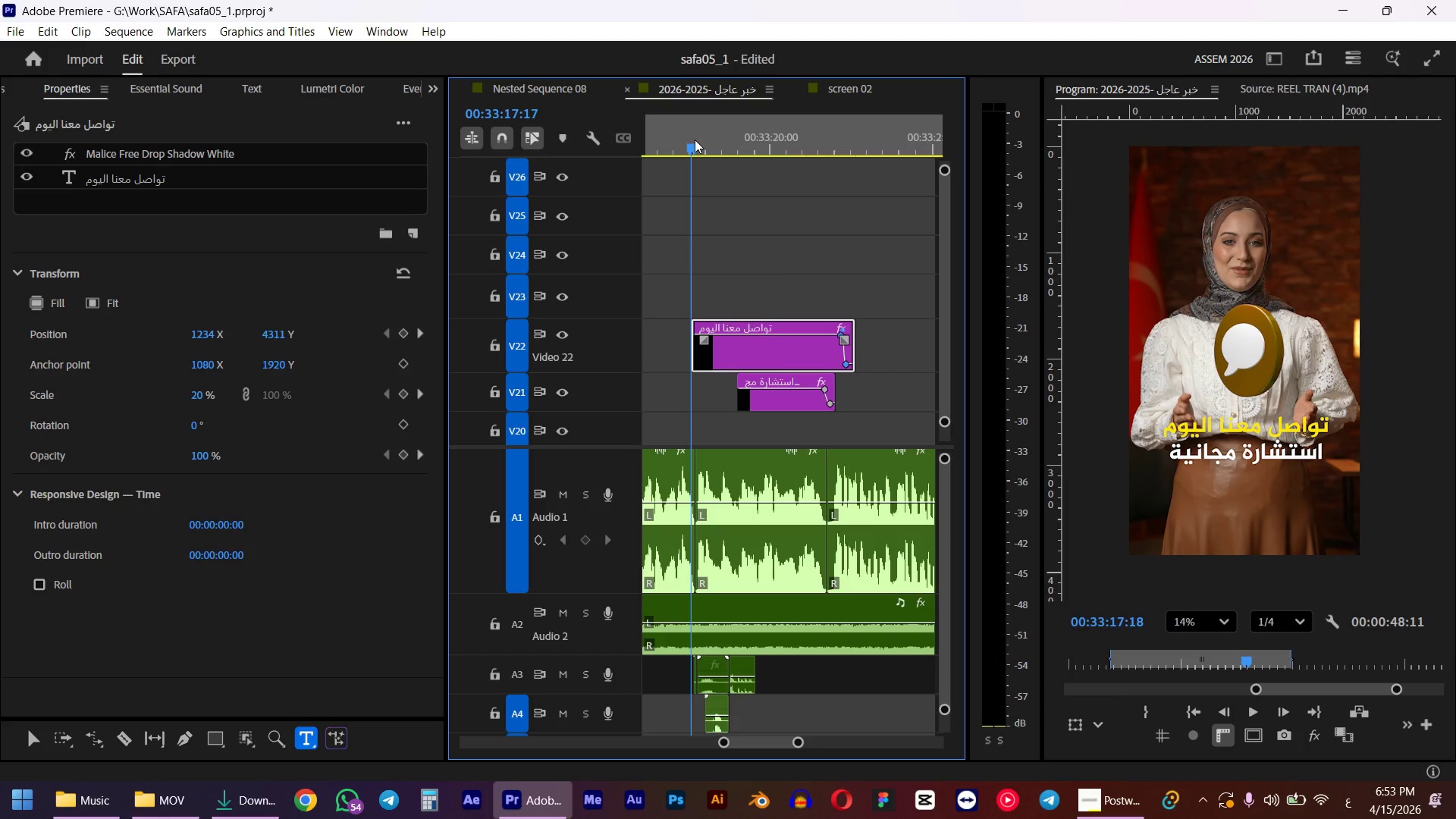 
key(Space)
 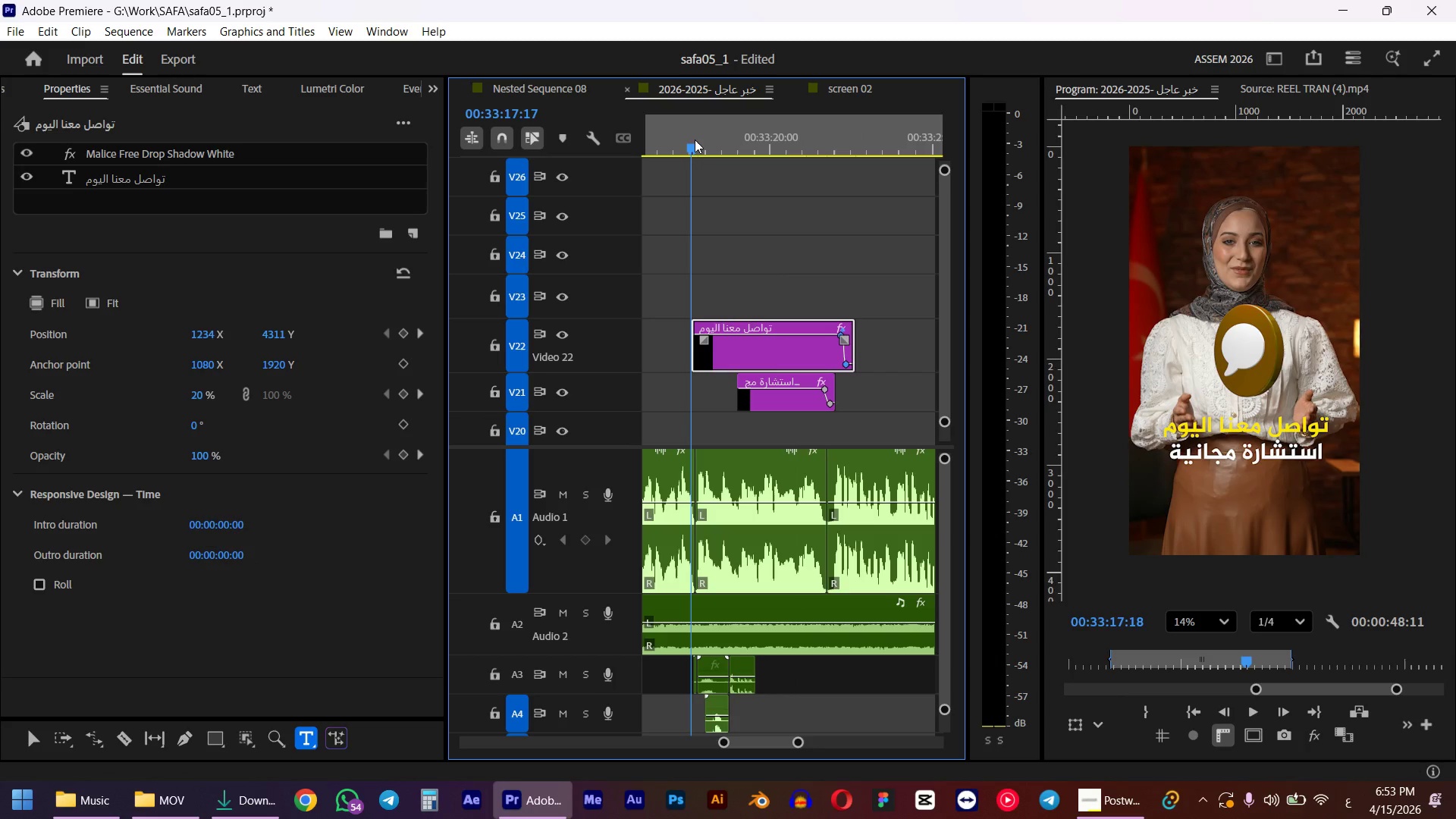 
key(Space)
 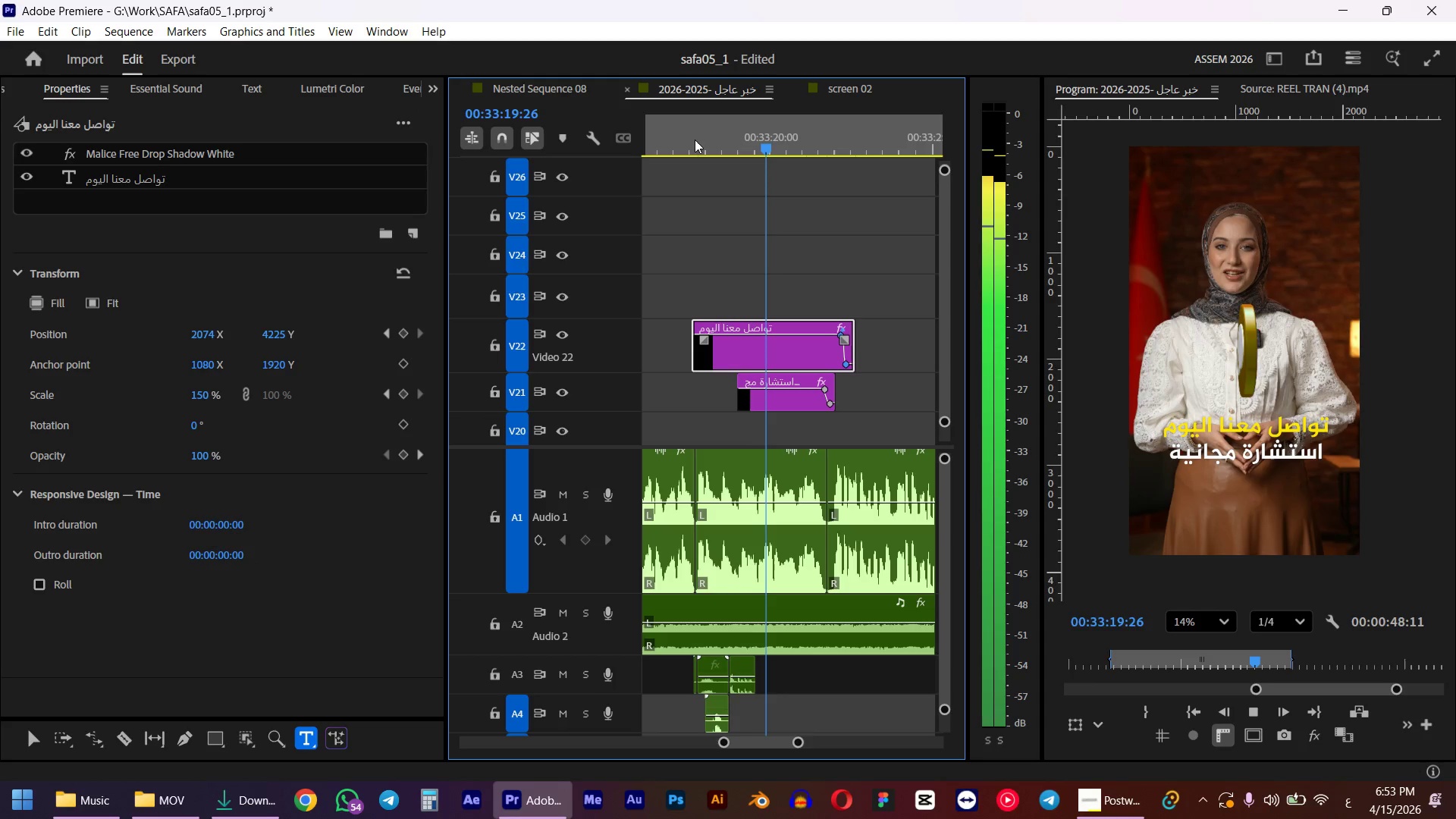 
key(Space)
 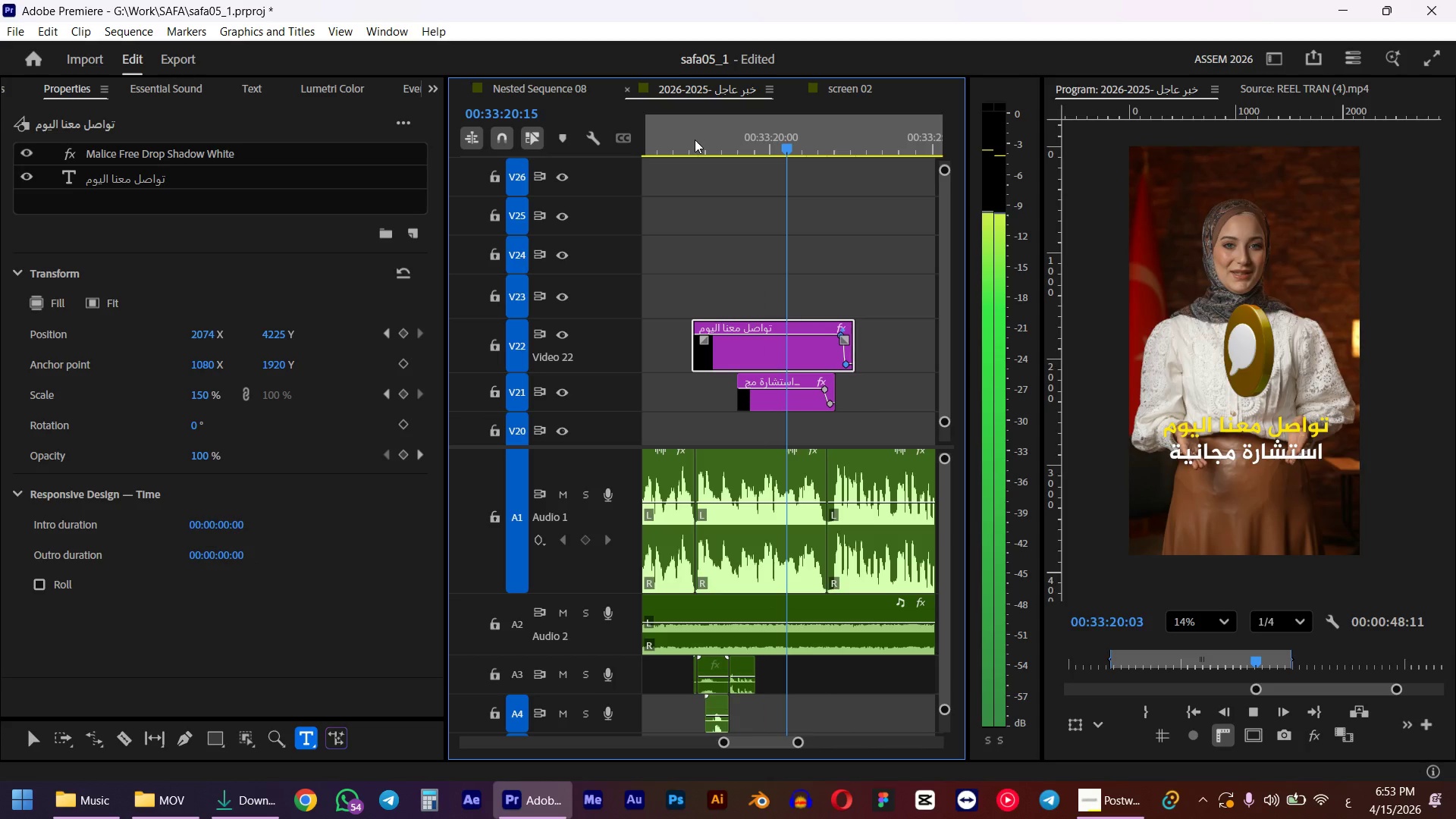 
key(Space)
 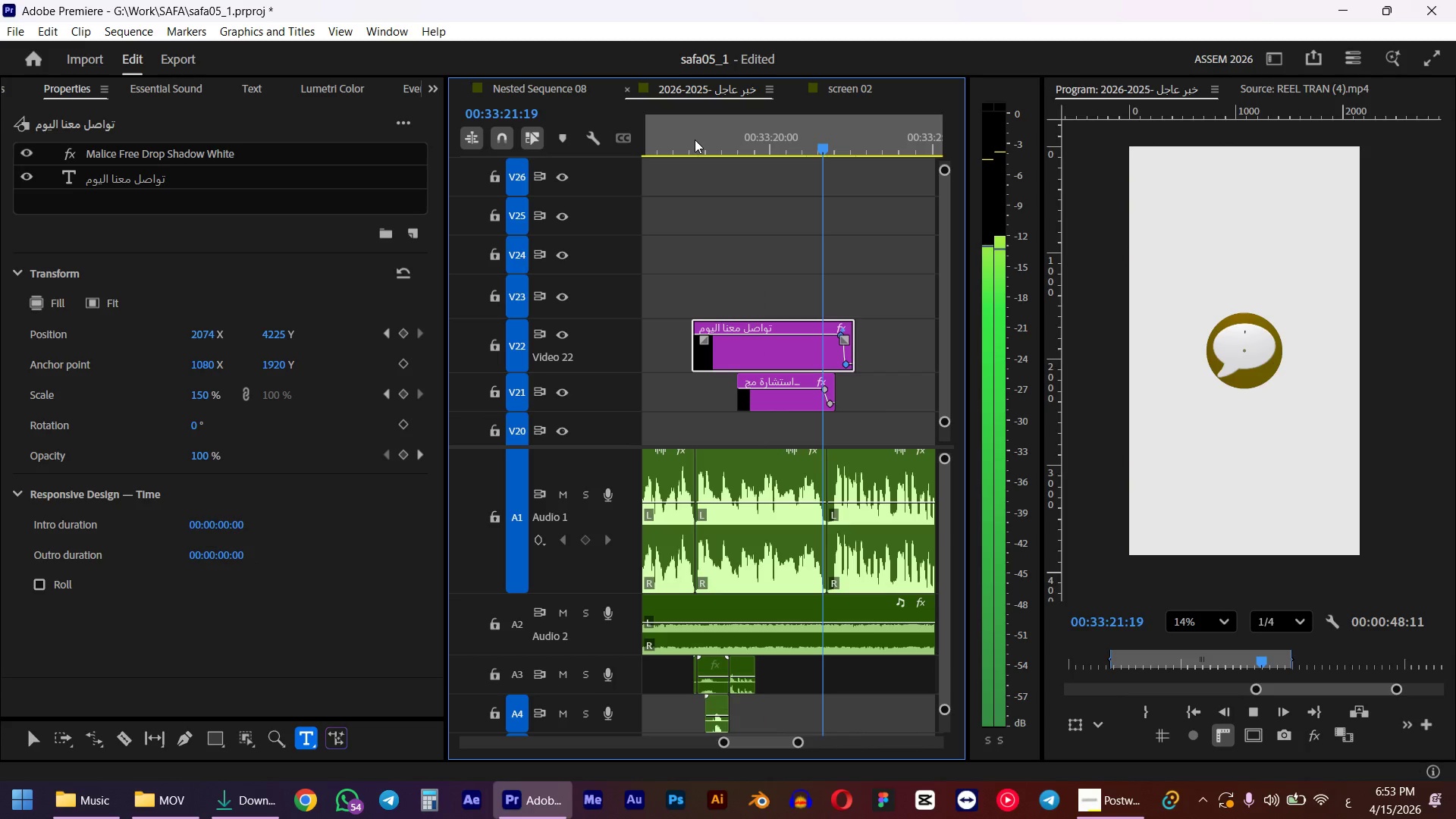 
hold_key(key=ControlLeft, duration=0.62)
 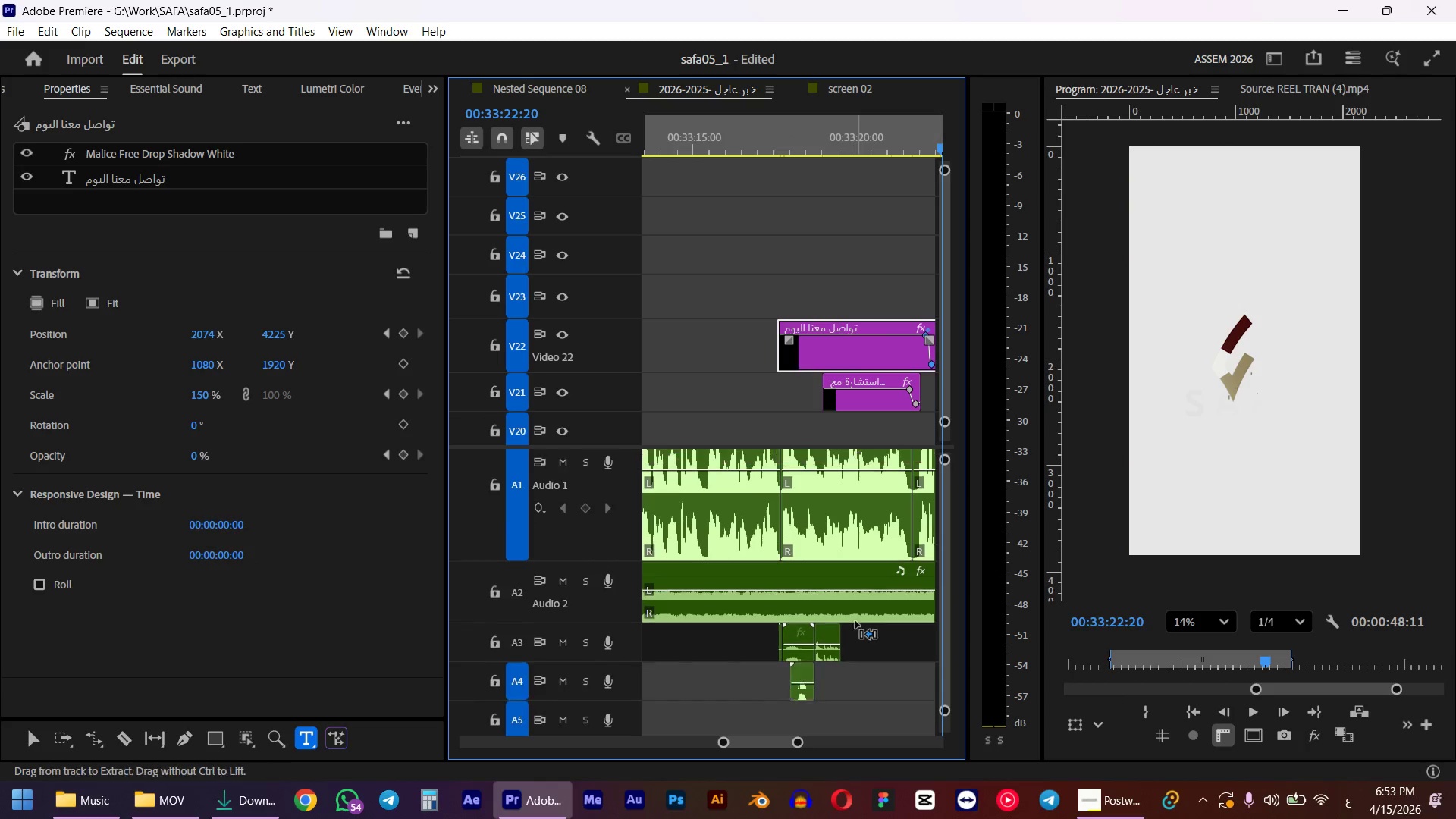 
scroll: coordinate [755, 682], scroll_direction: up, amount: 3.0
 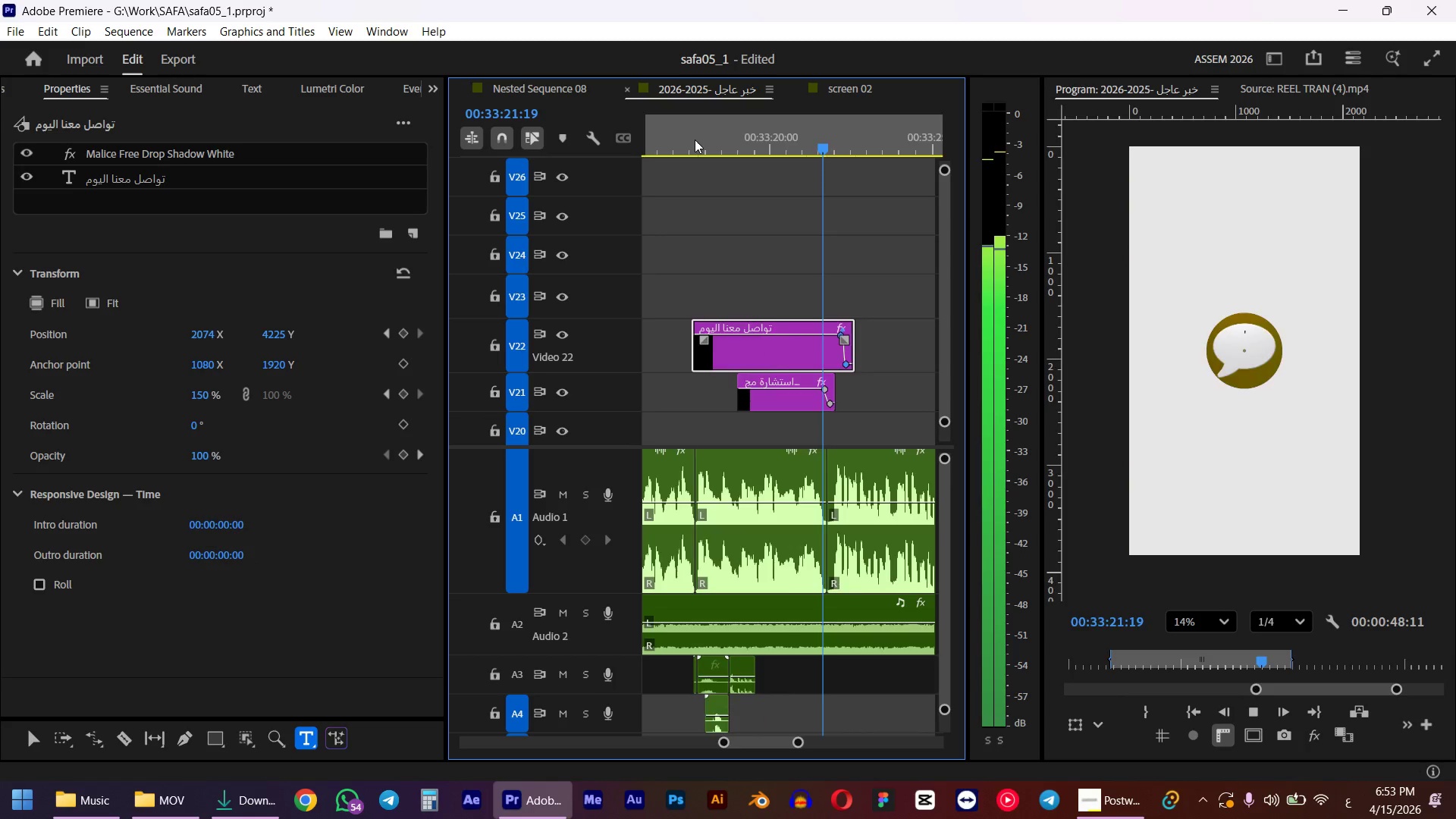 
hold_key(key=ControlLeft, duration=0.52)
 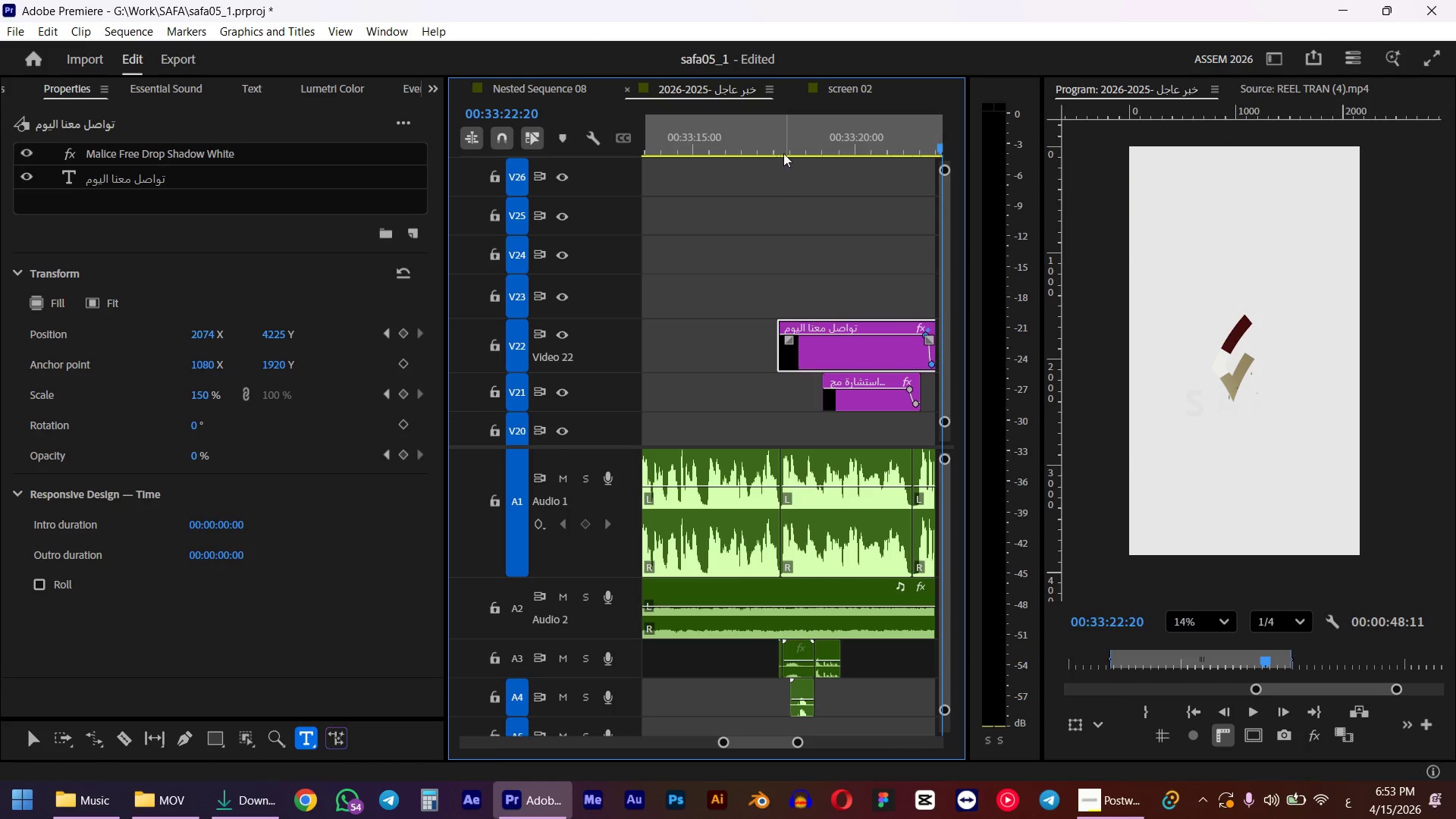 
scroll: coordinate [766, 644], scroll_direction: down, amount: 5.0
 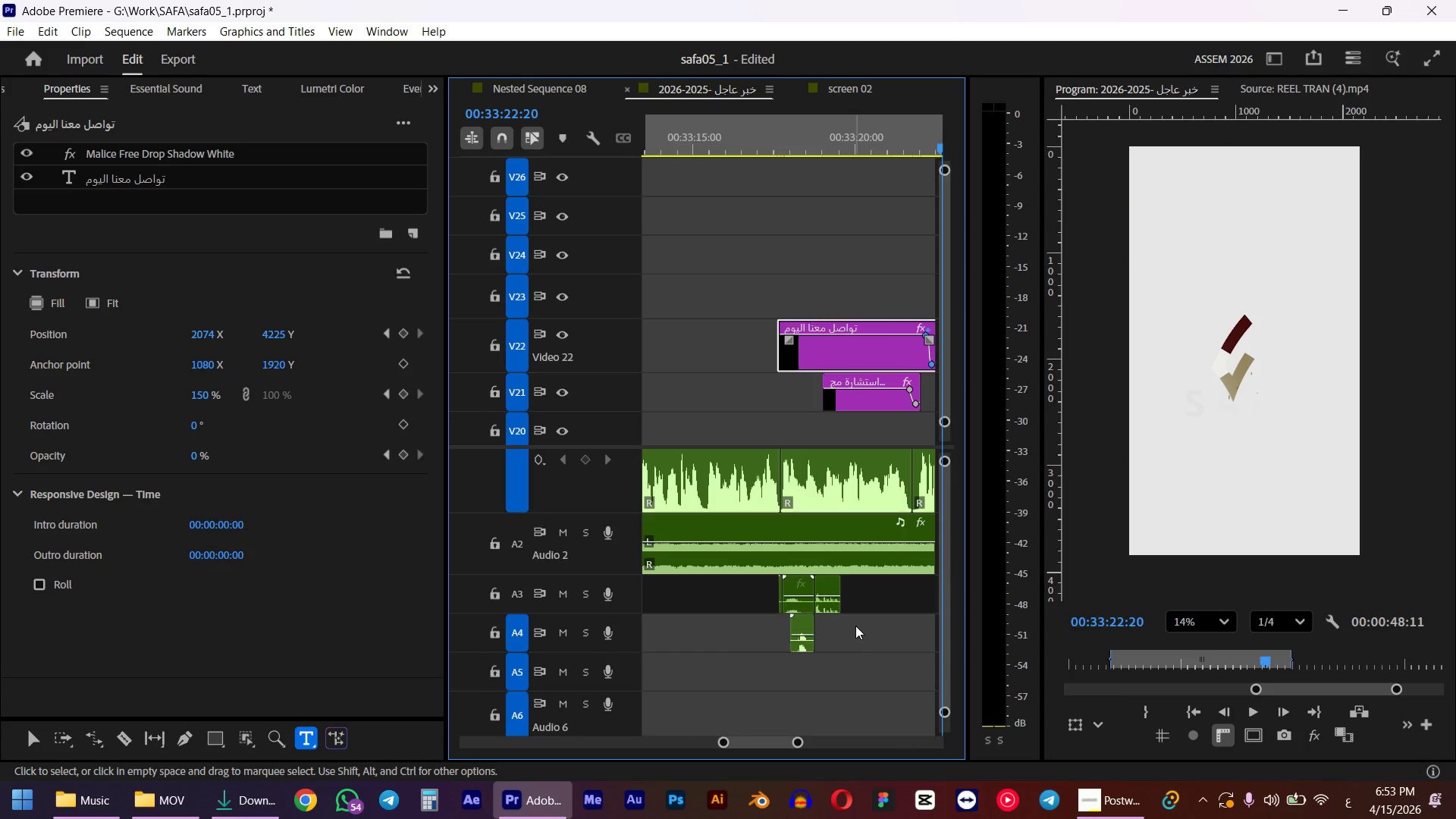 
scroll: coordinate [855, 620], scroll_direction: up, amount: 4.0
 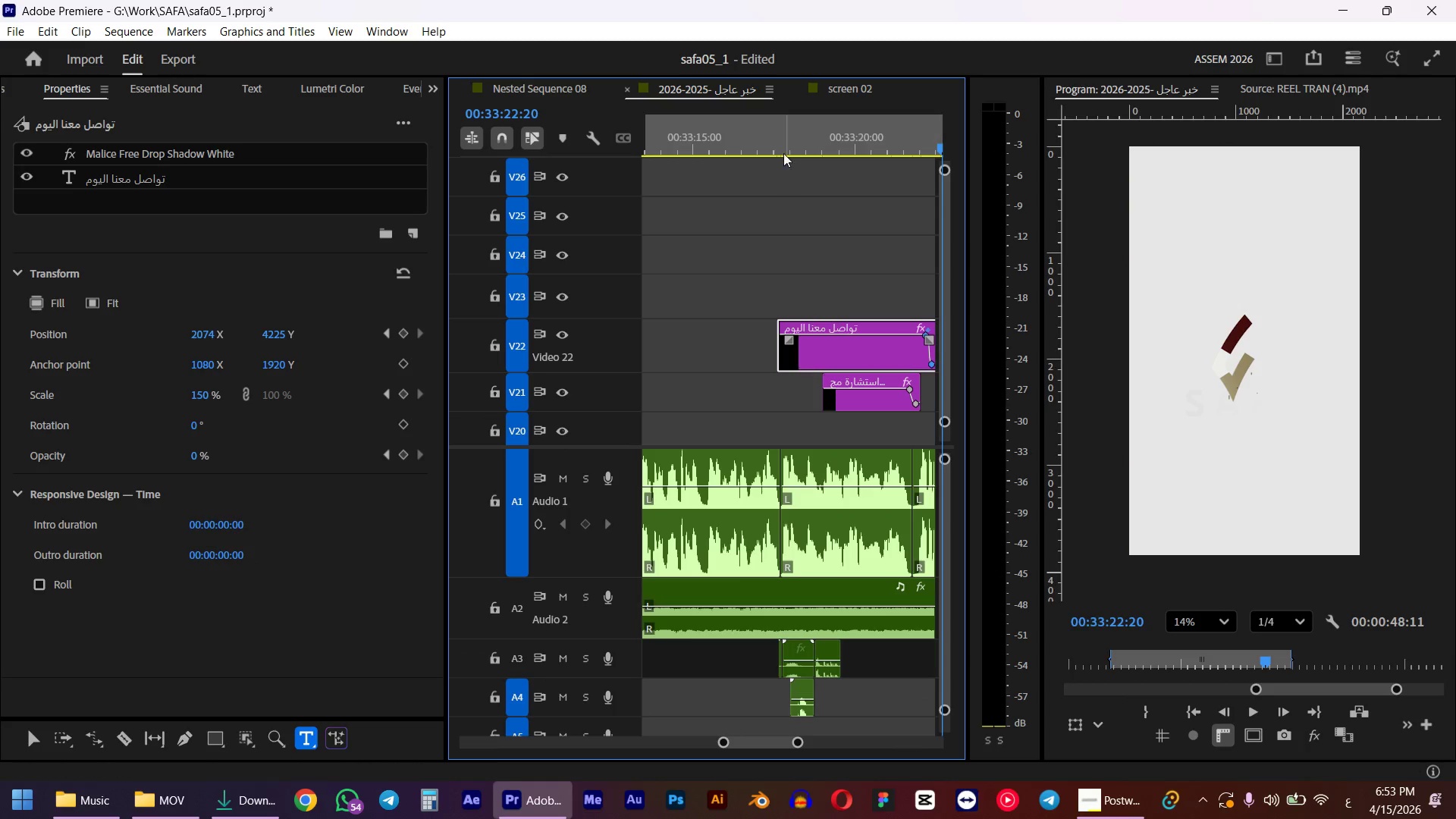 
left_click([783, 145])
 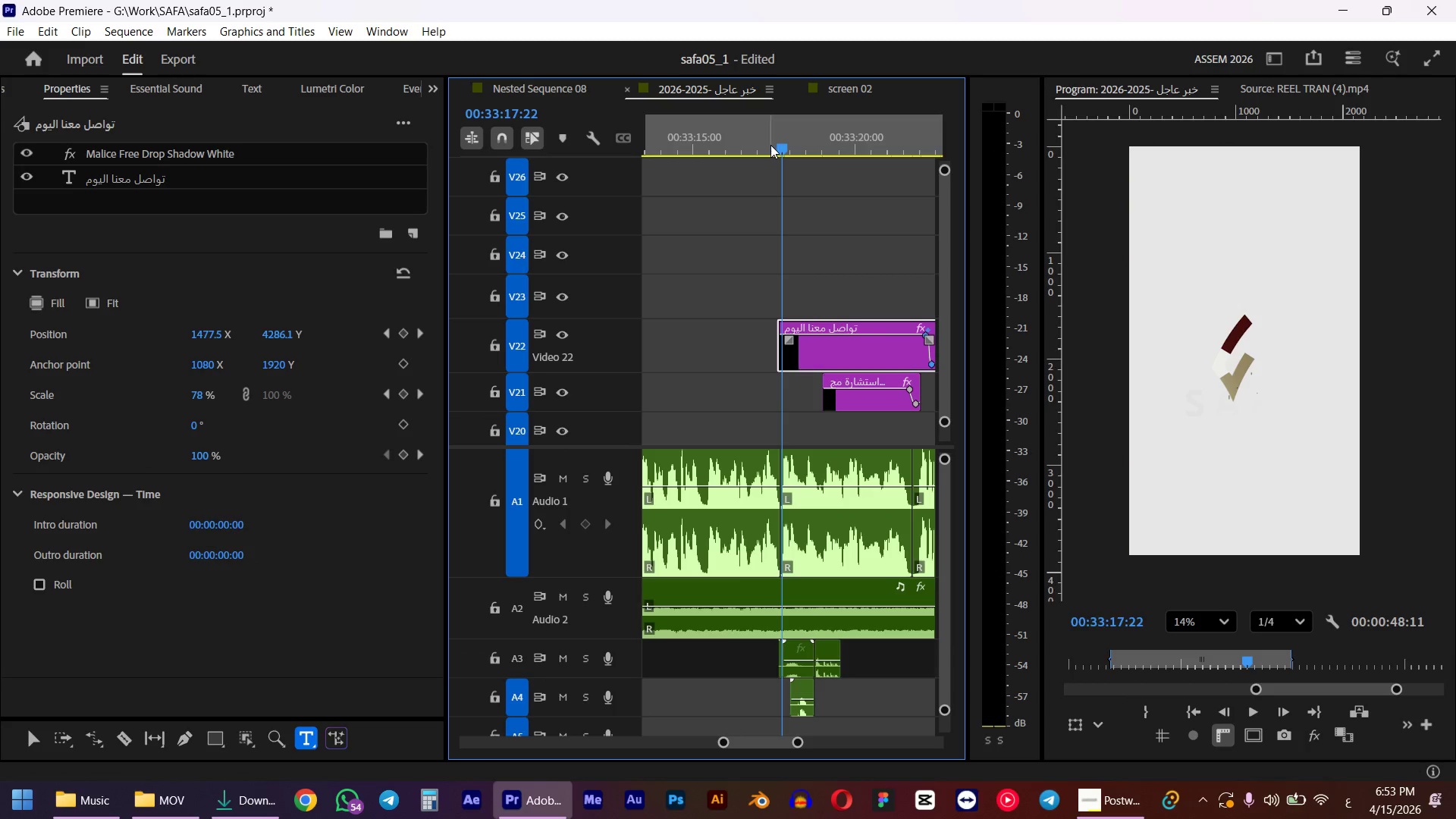 
left_click([770, 145])
 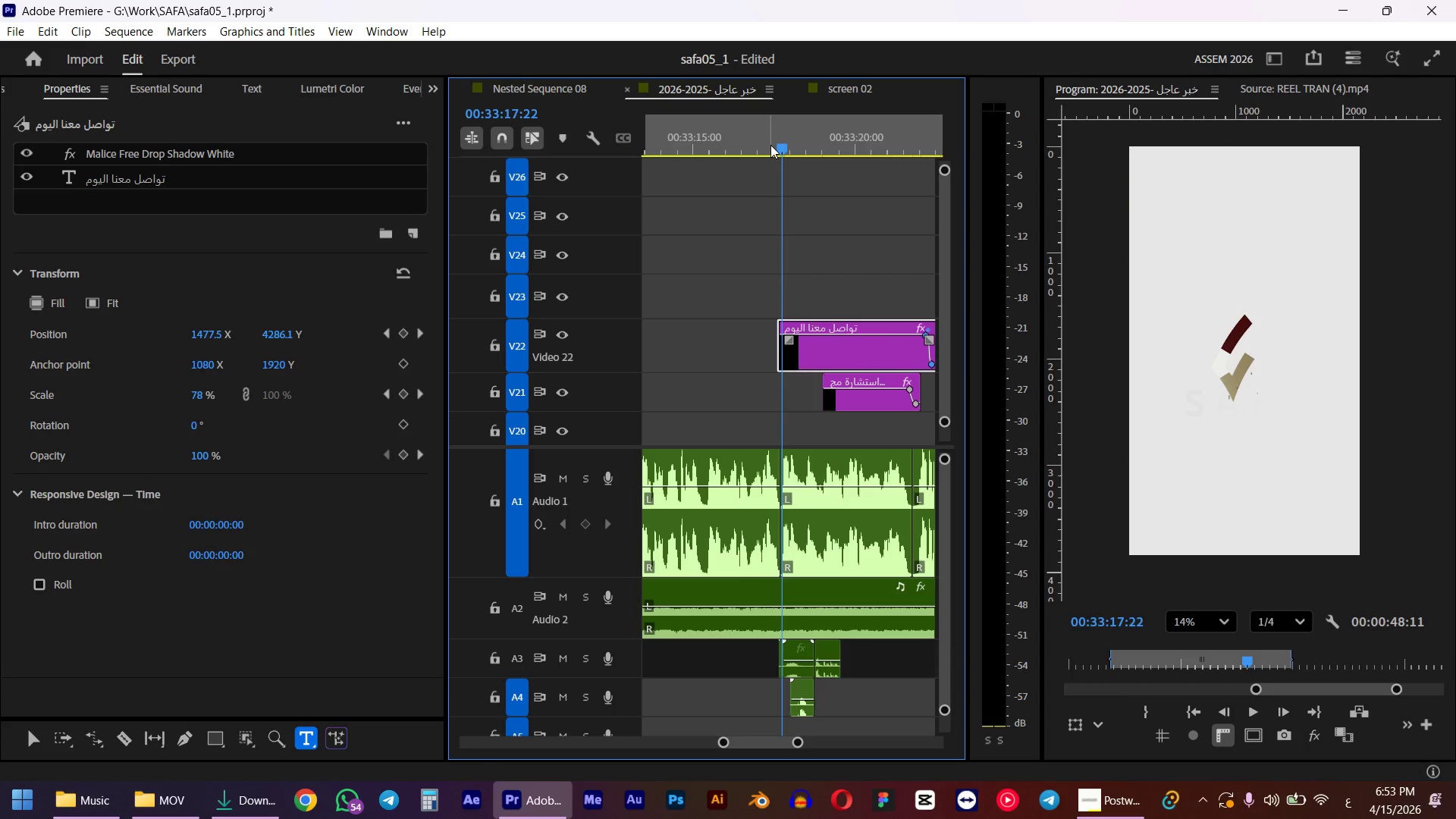 
key(Space)
 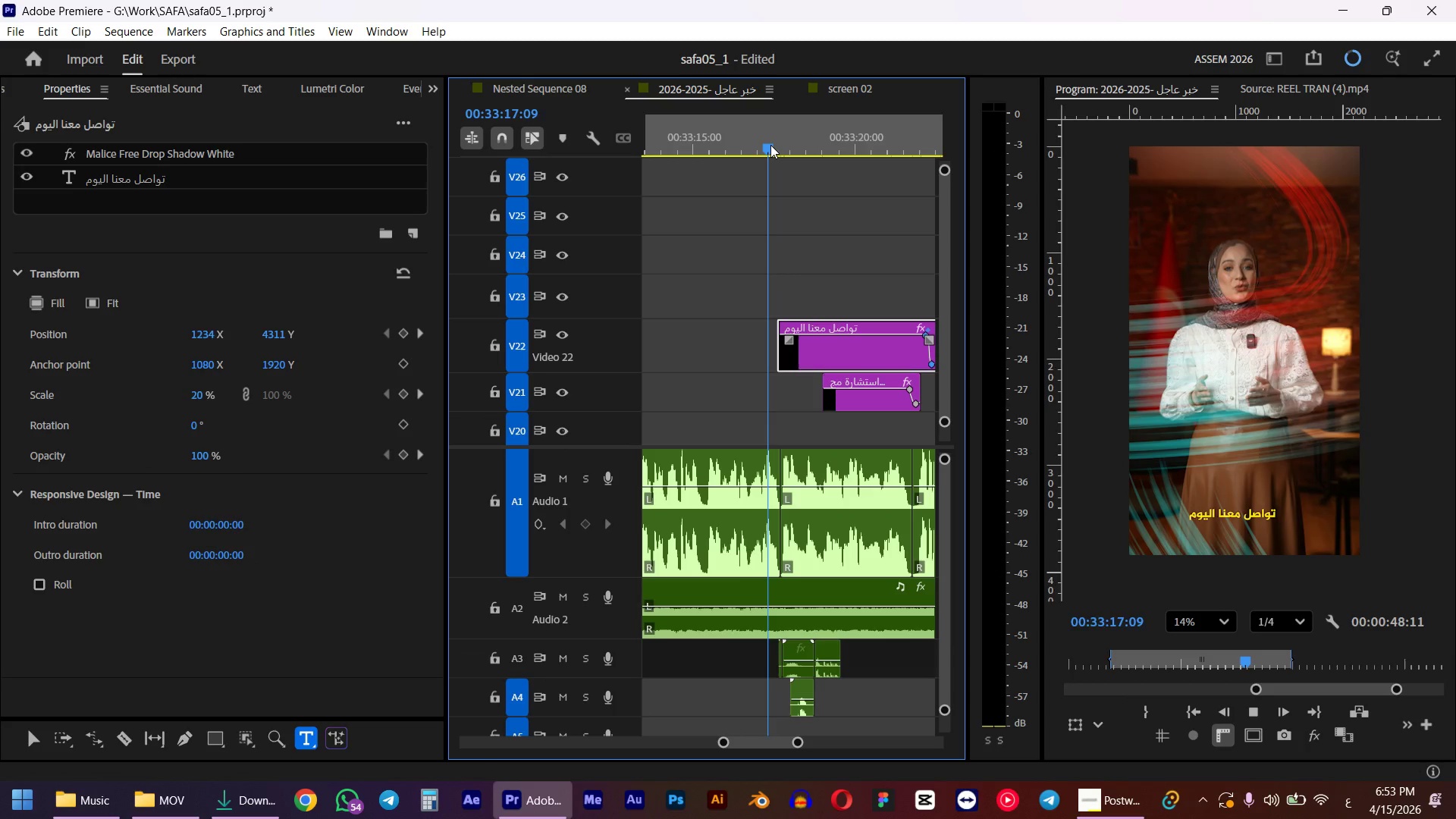 
key(Space)
 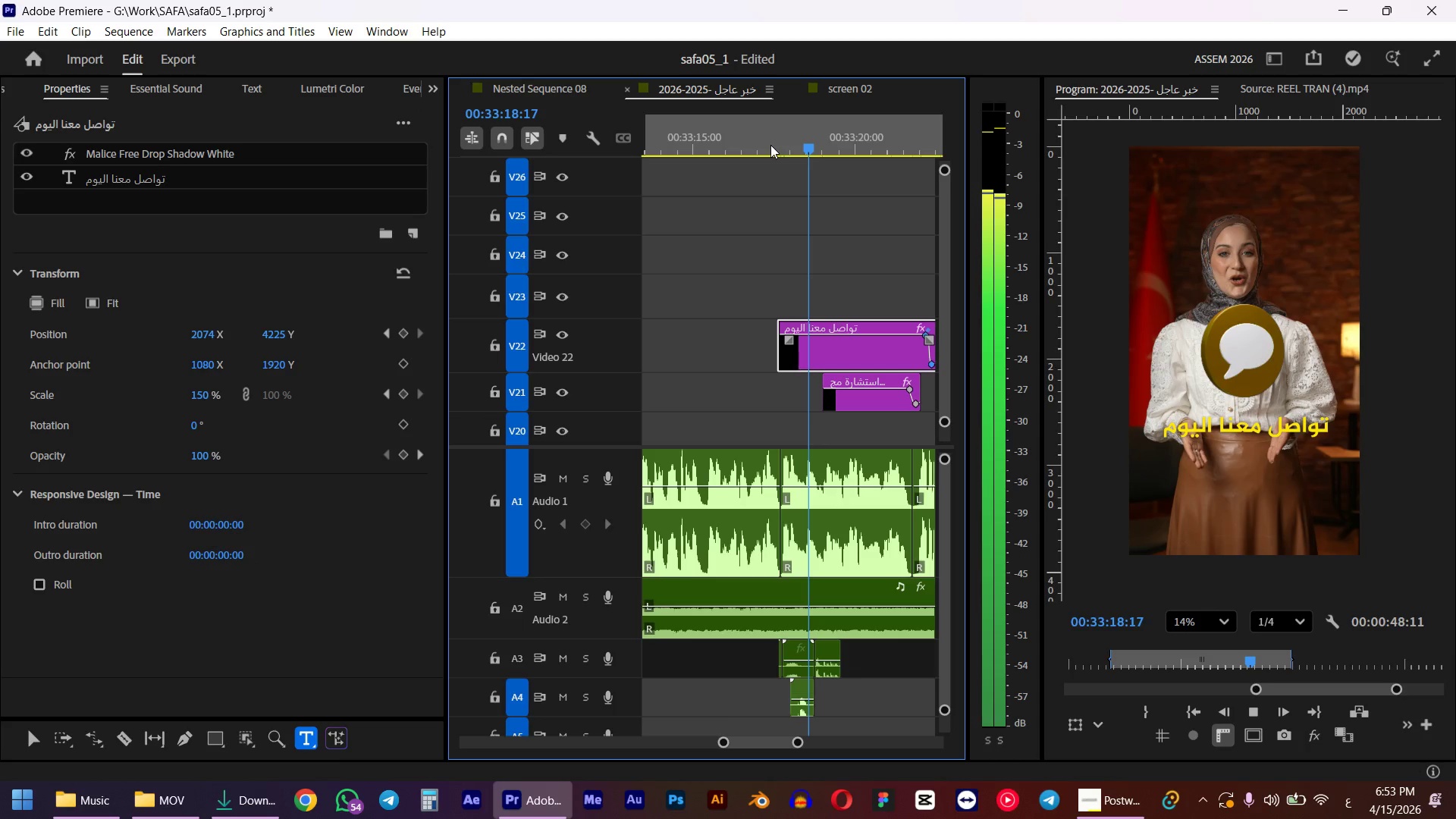 
hold_key(key=AltLeft, duration=0.88)
scroll: coordinate [824, 690], scroll_direction: up, amount: 4.0
 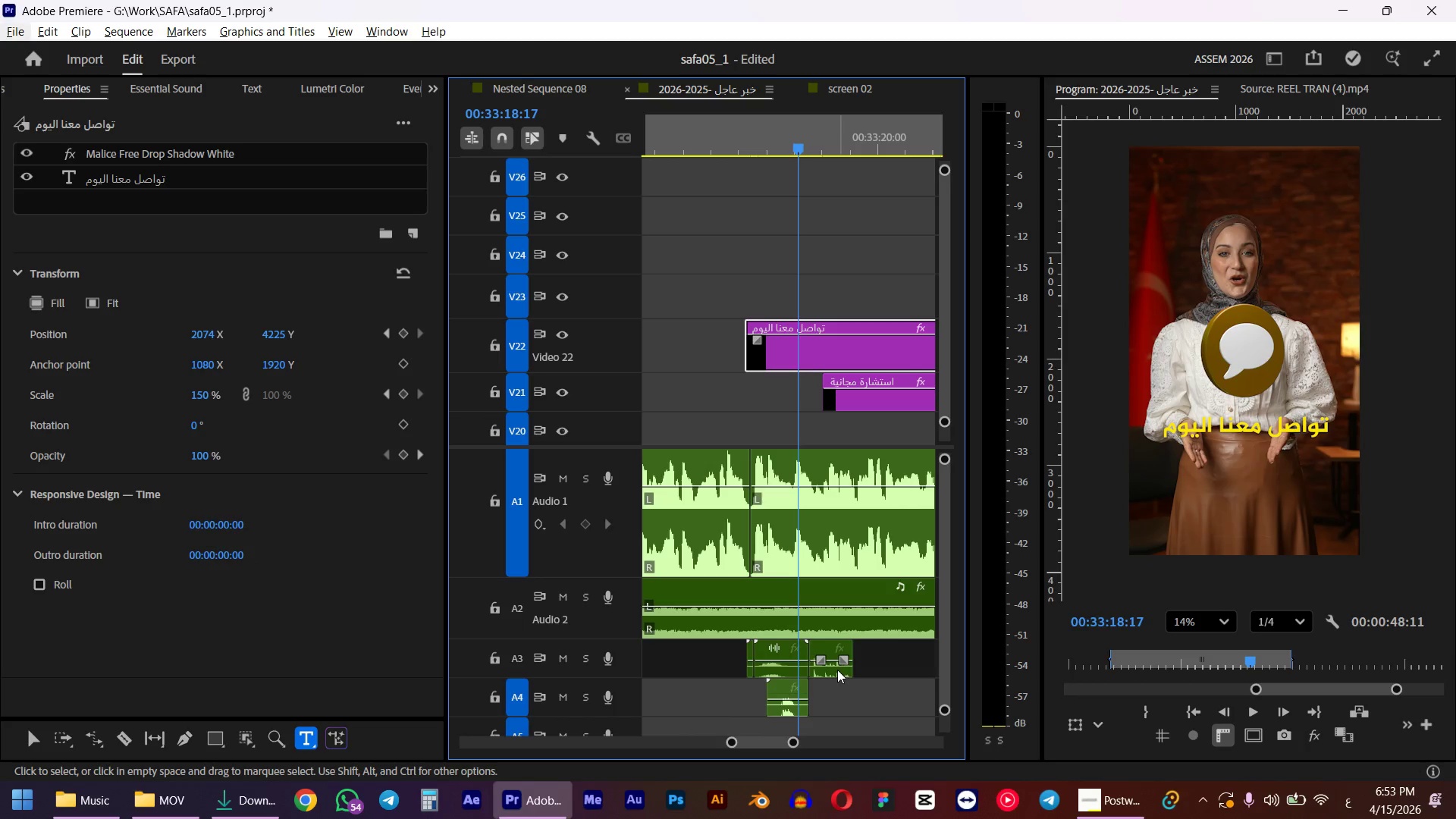 
left_click([837, 670])
 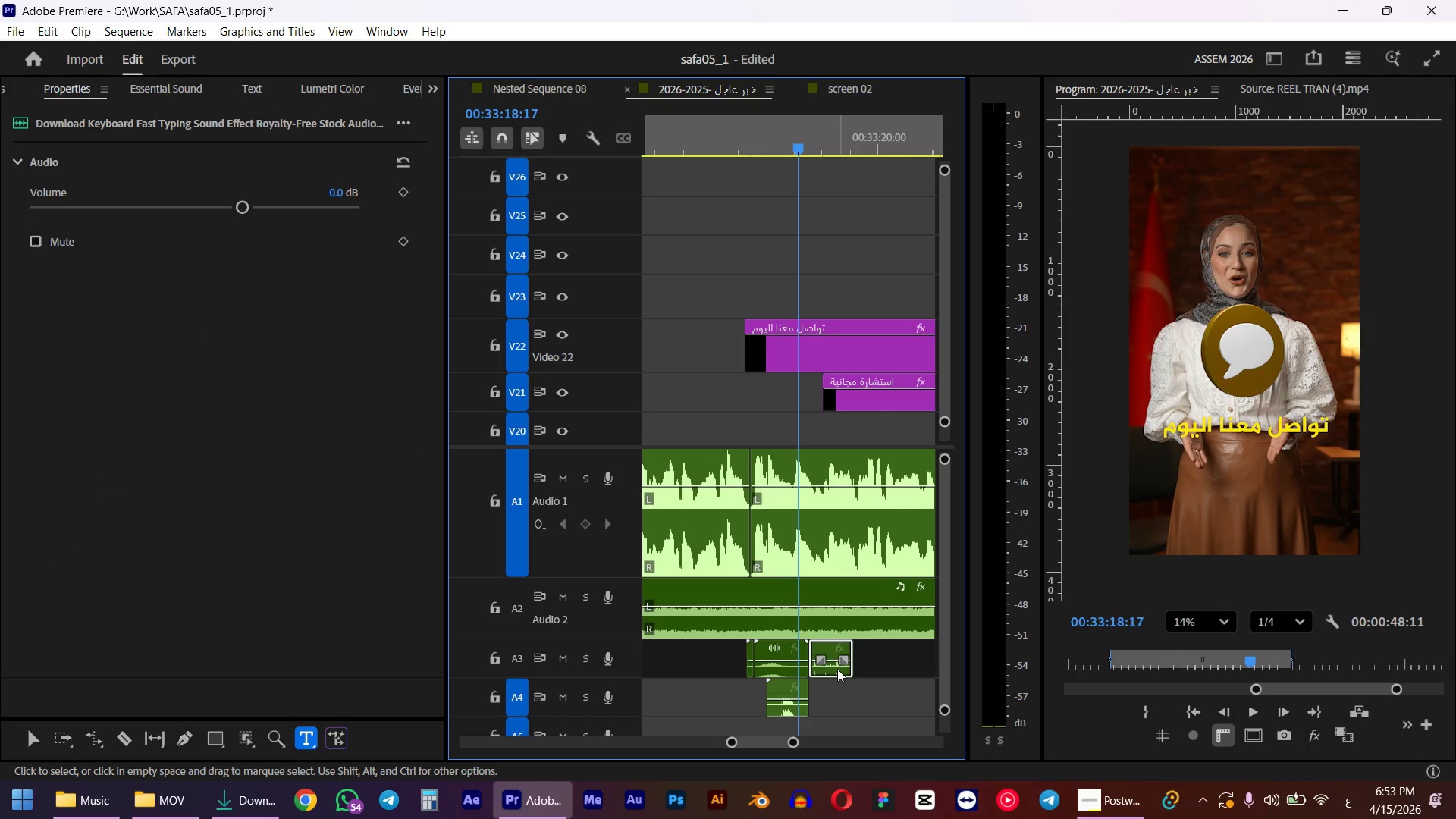 
key(Delete)
 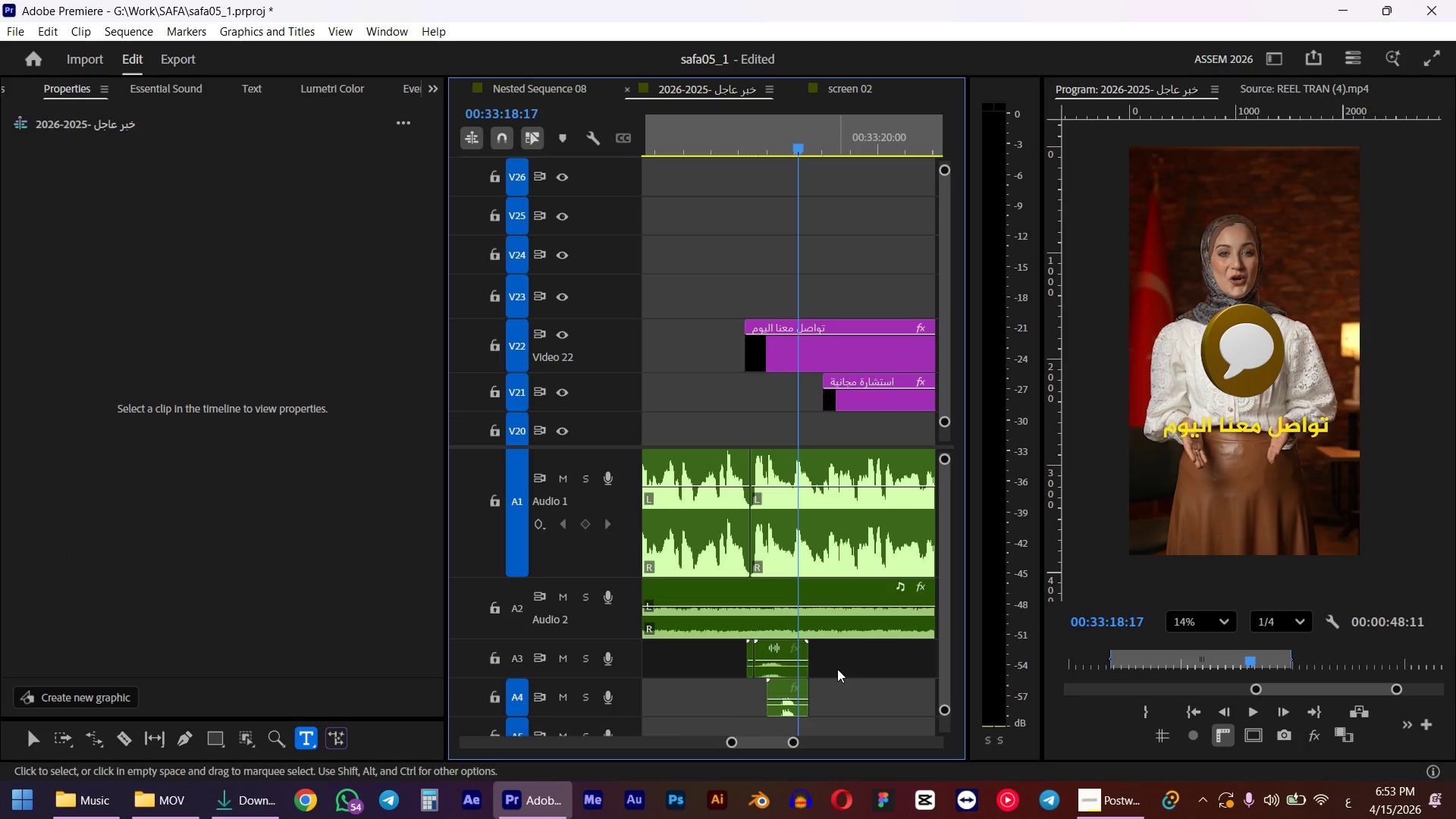 
mouse_move([800, 692])
 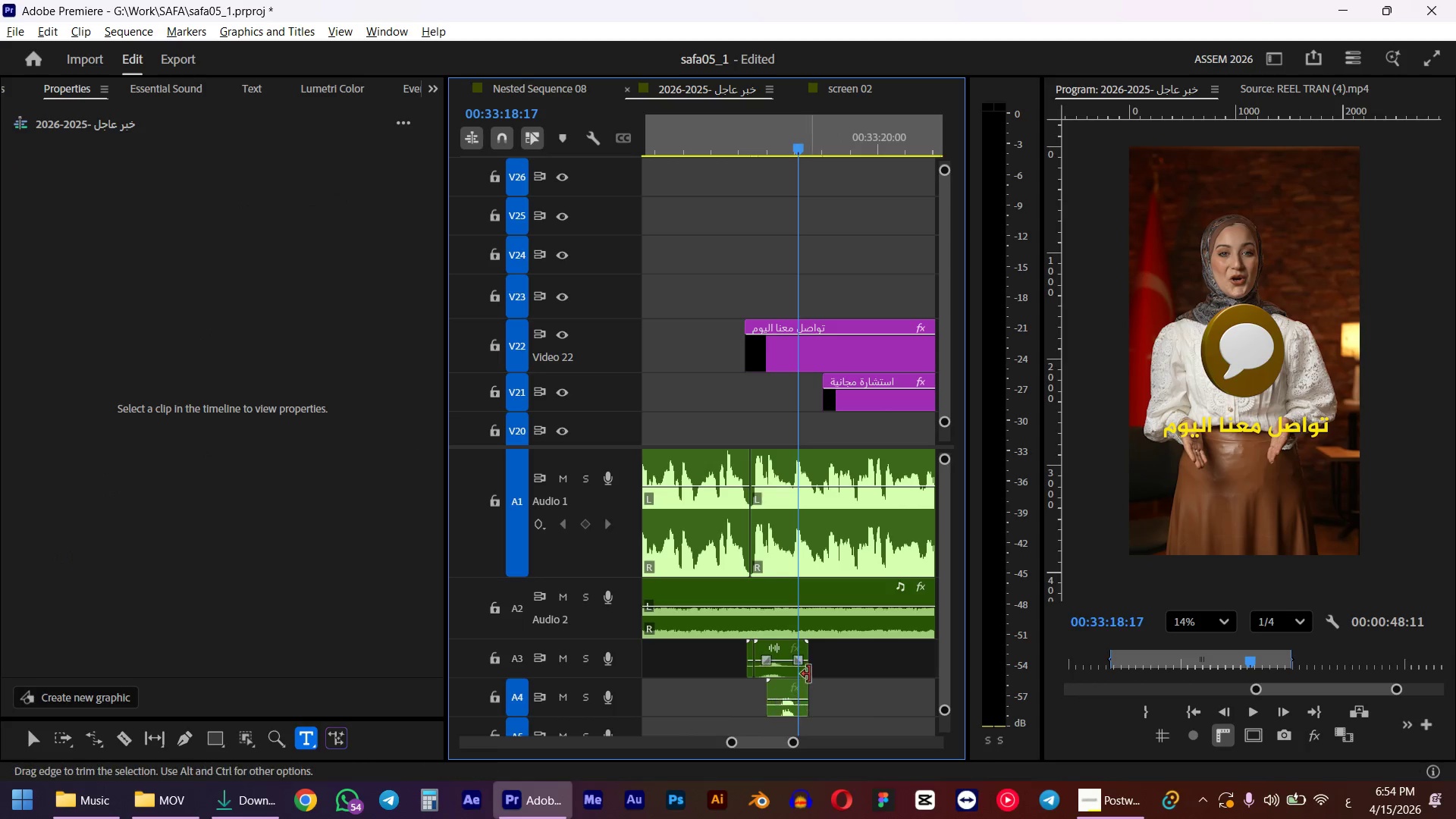 
hold_key(key=AltLeft, duration=1.95)
hold_key(key=ControlLeft, duration=0.67)
scroll: coordinate [767, 636], scroll_direction: down, amount: 17.0
 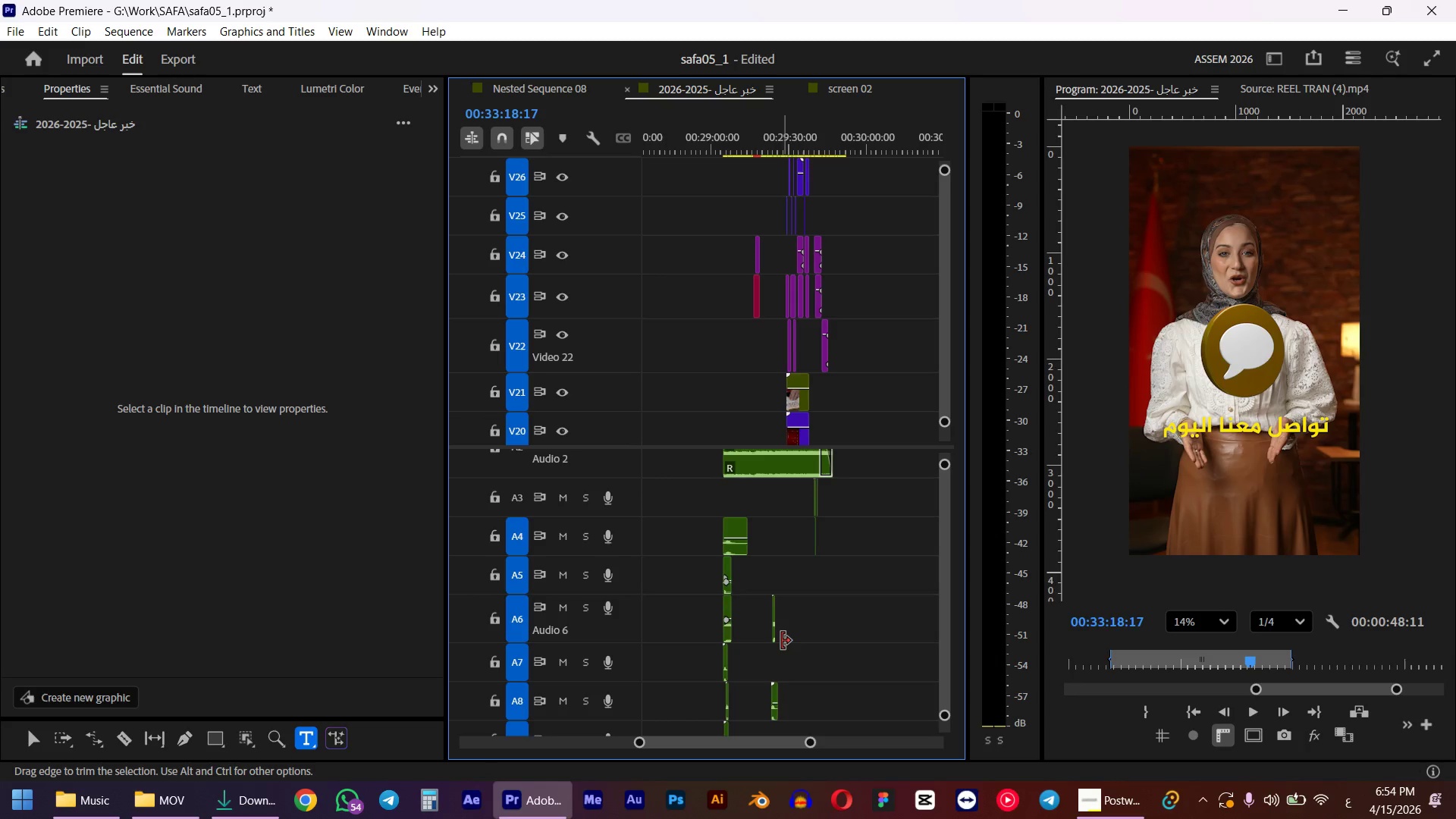 
left_click([776, 706])
 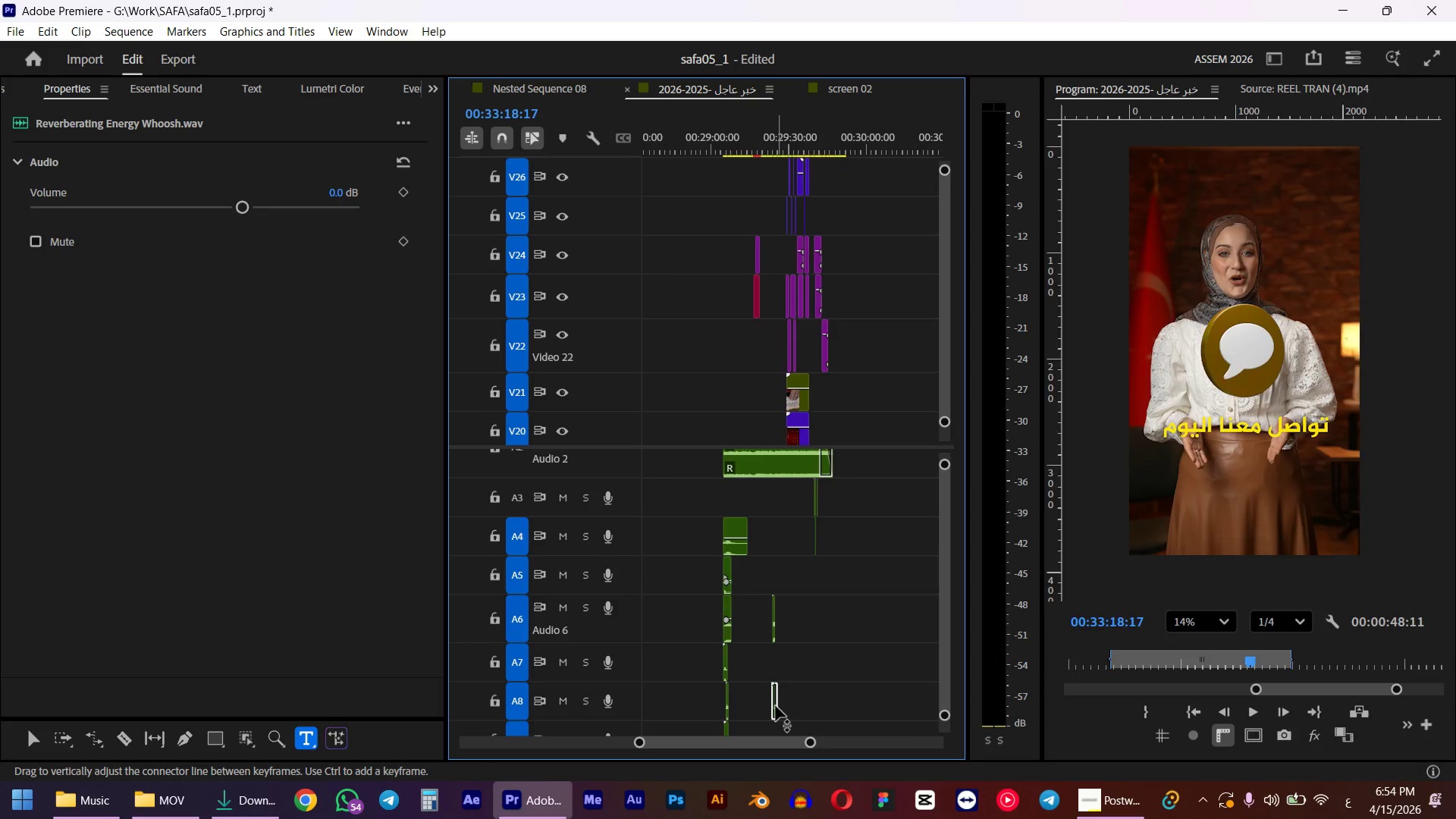 
double_click([776, 706])
 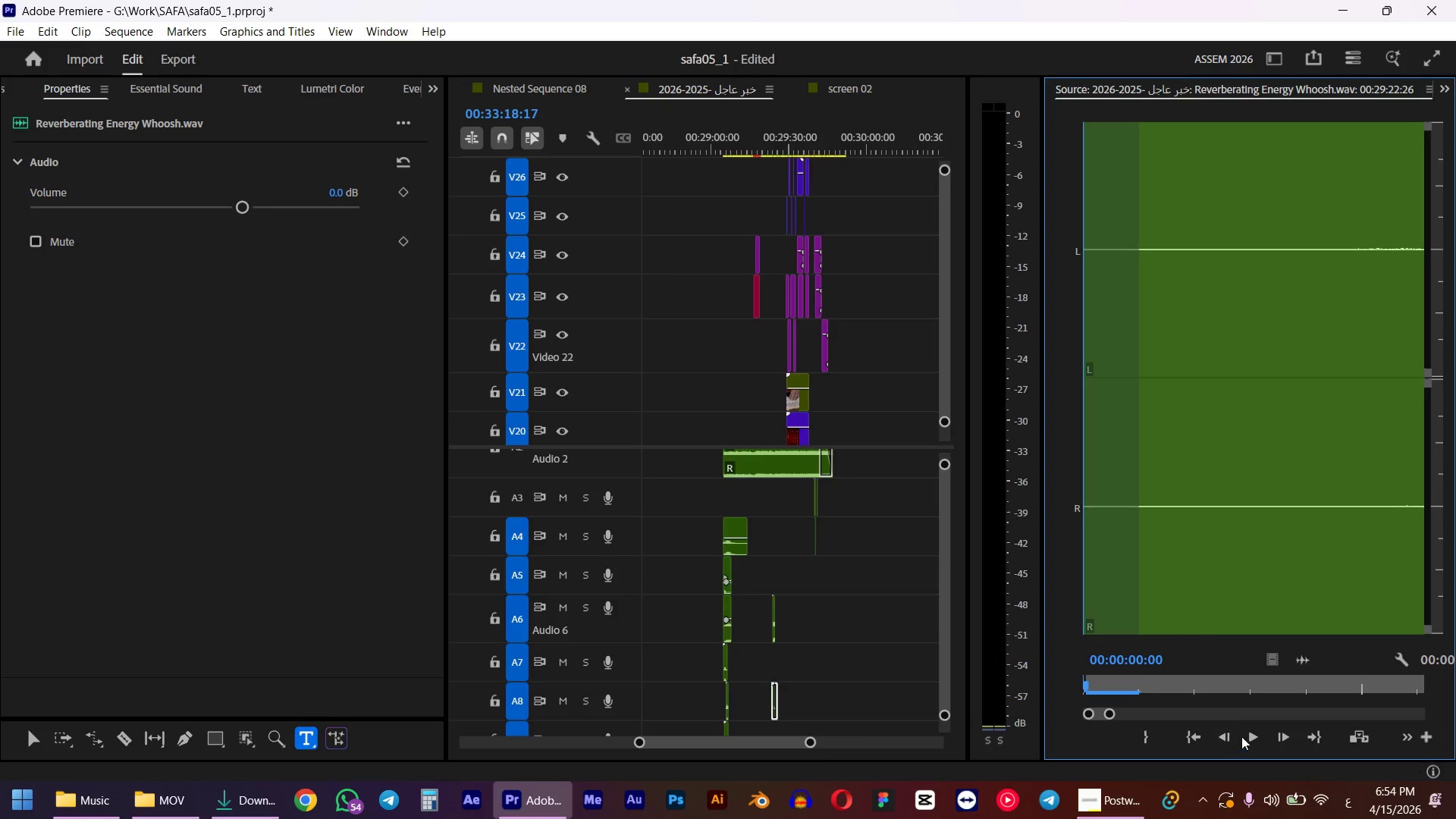 
left_click([1254, 739])
 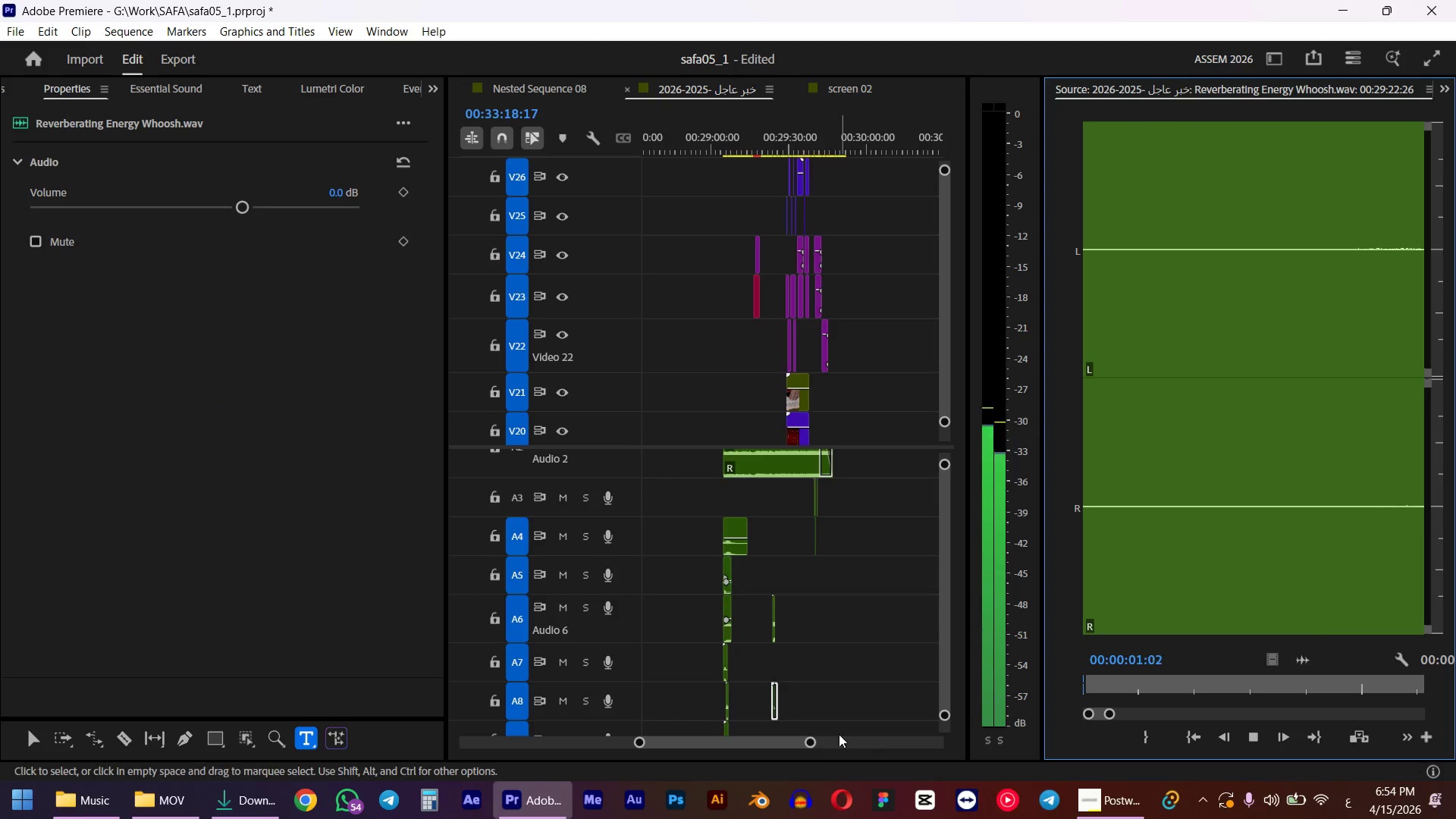 
key(Control+C)
 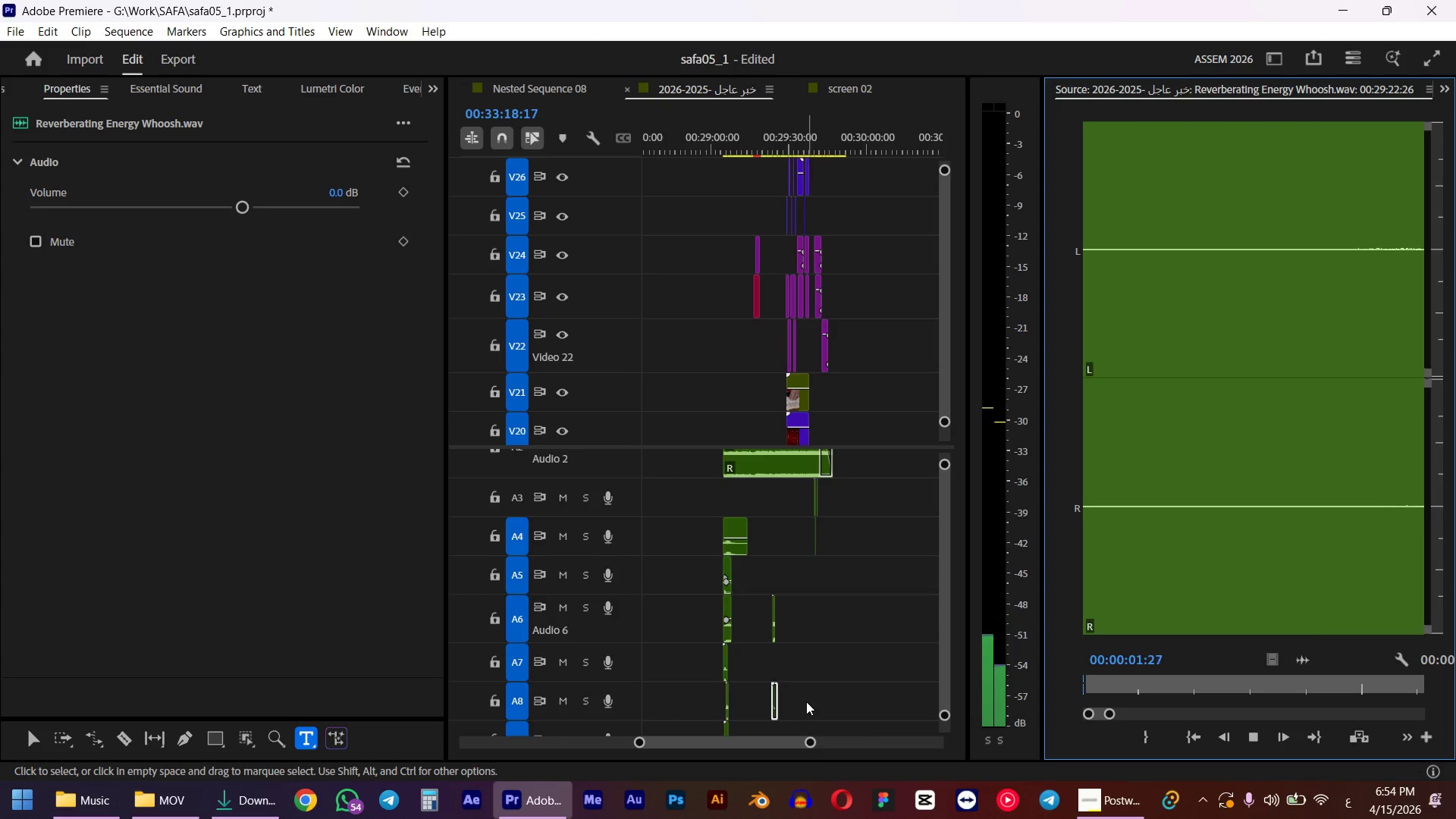 
key(Control+V)
 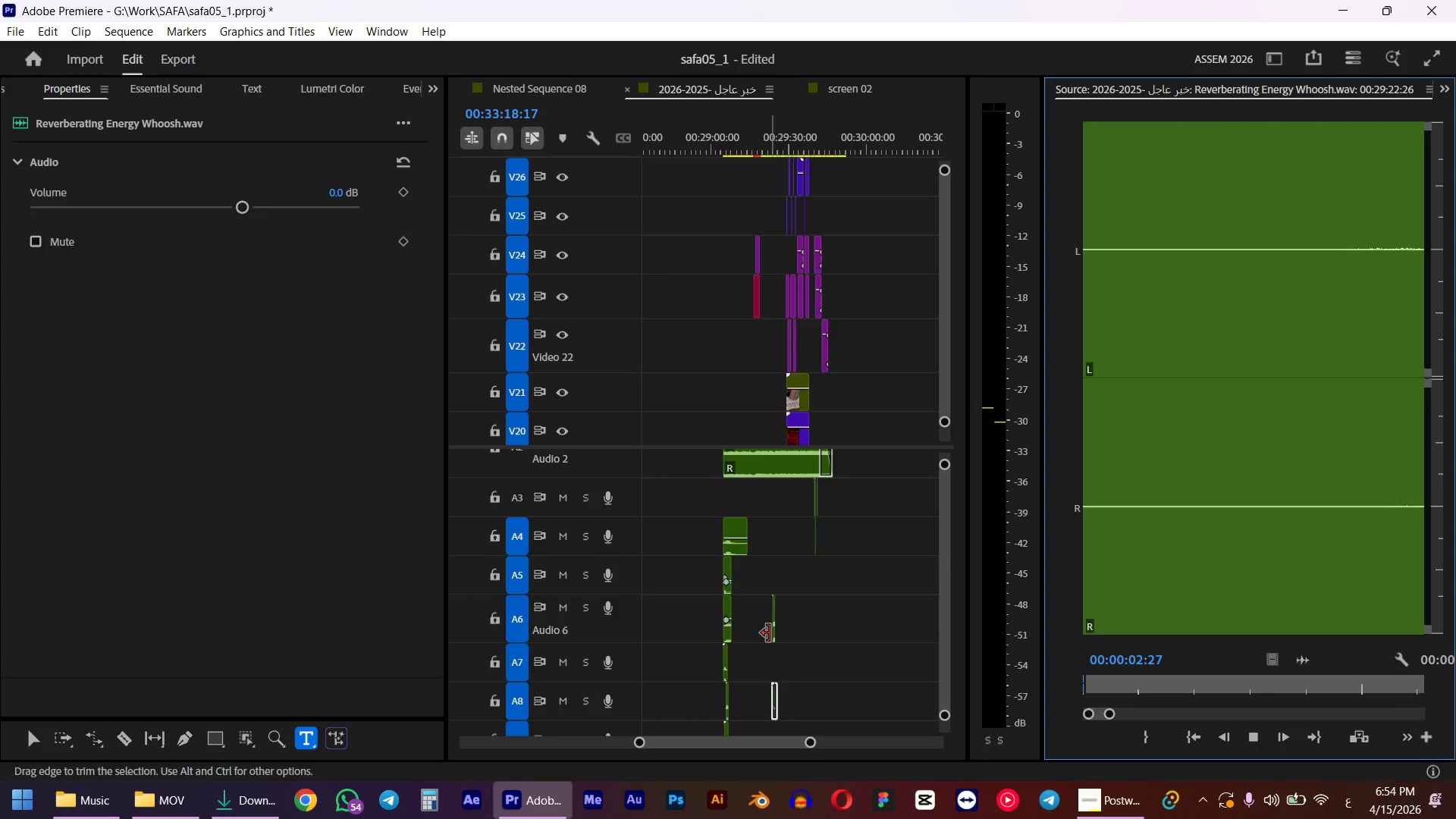 
left_click([776, 633])
 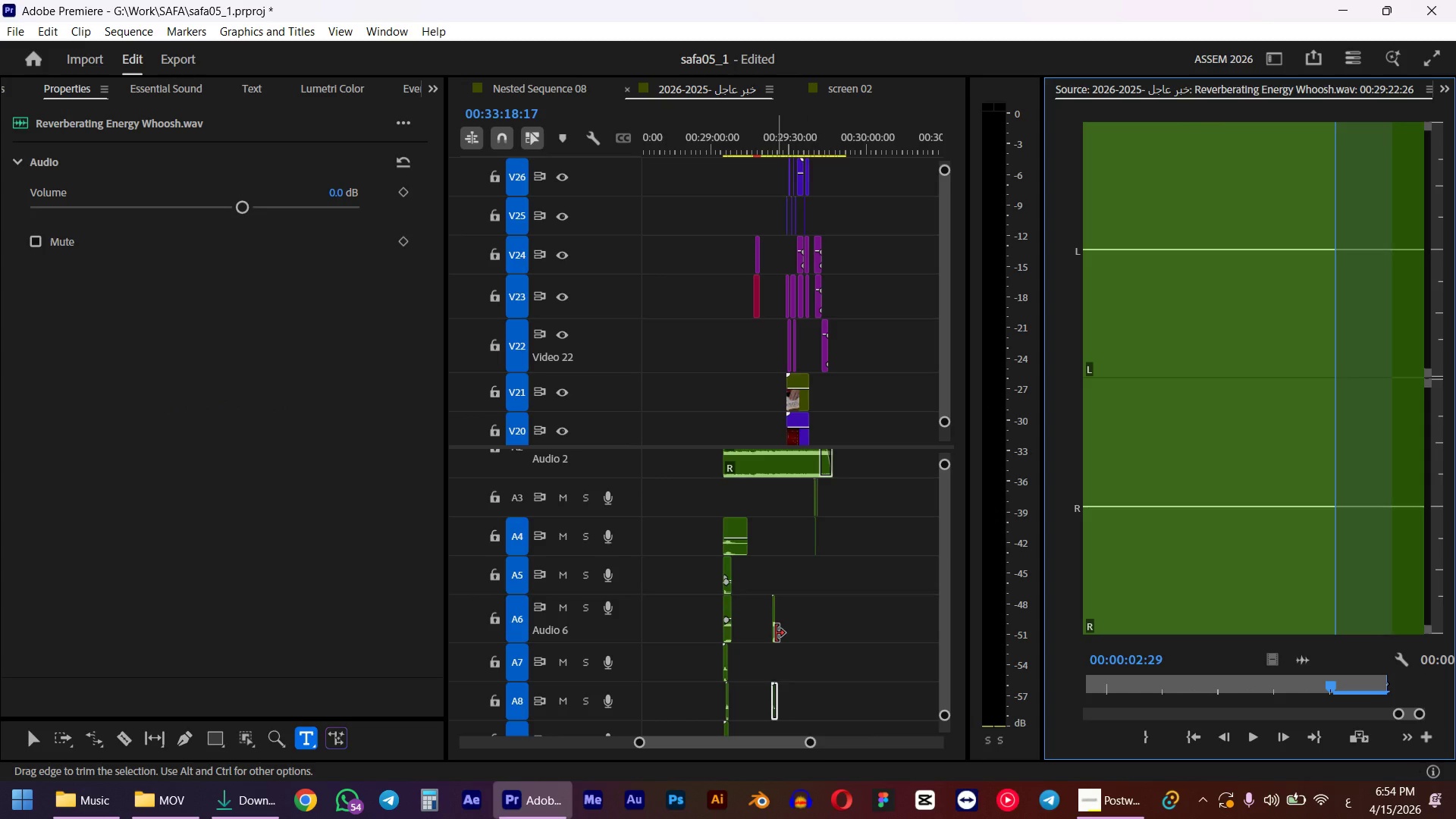 
double_click([774, 636])
 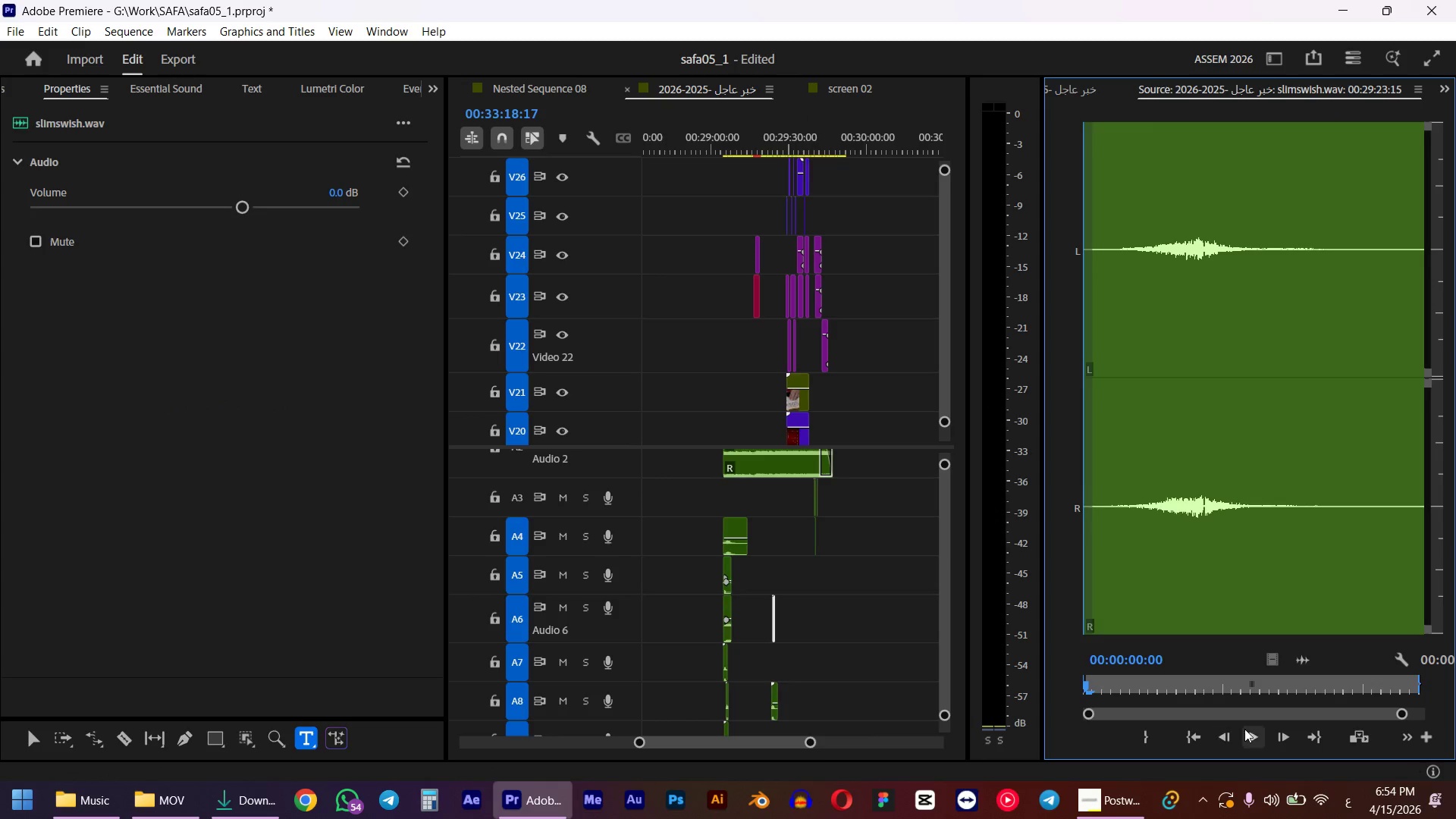 
left_click([1257, 734])
 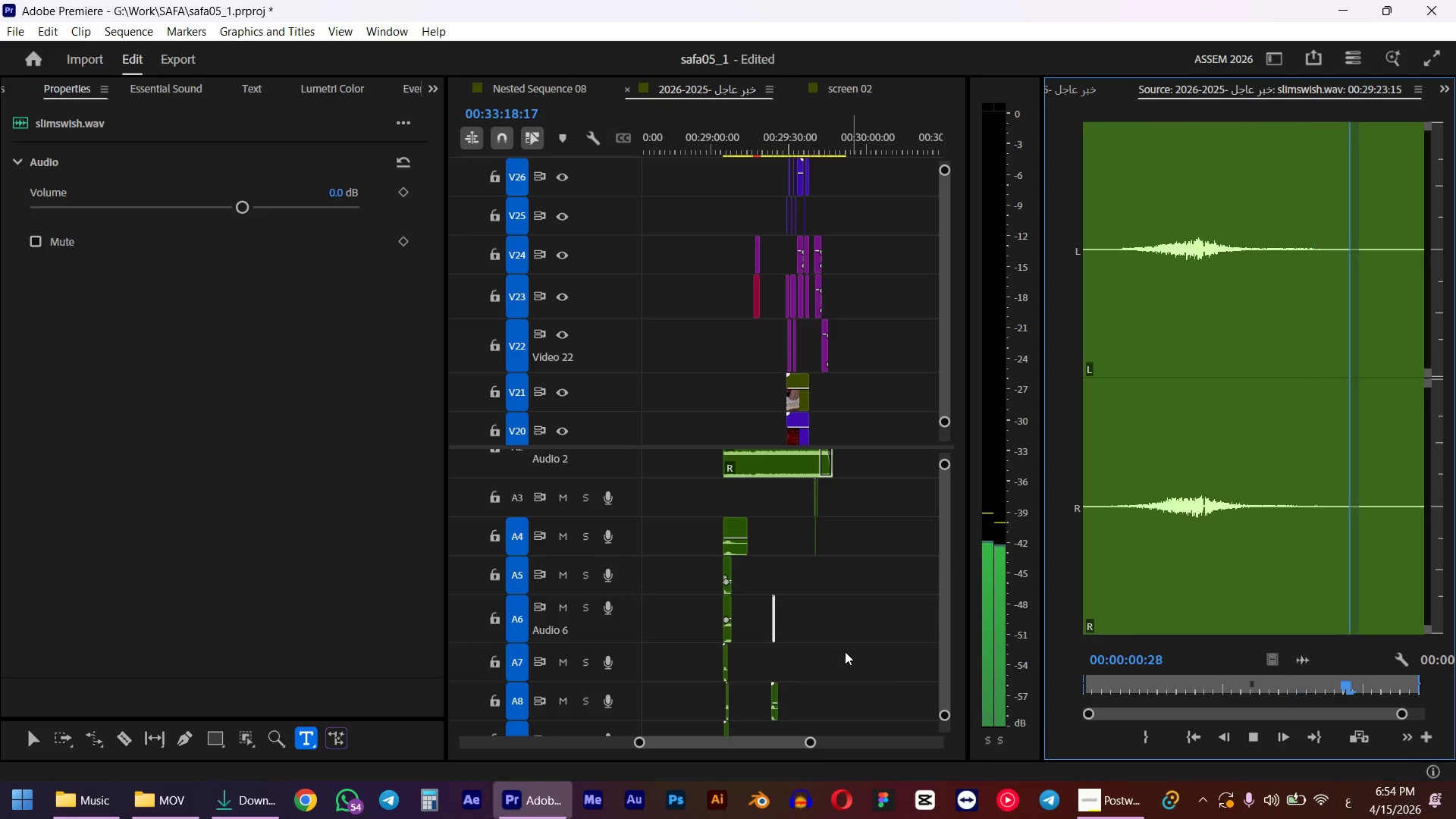 
key(Control+ControlLeft)
 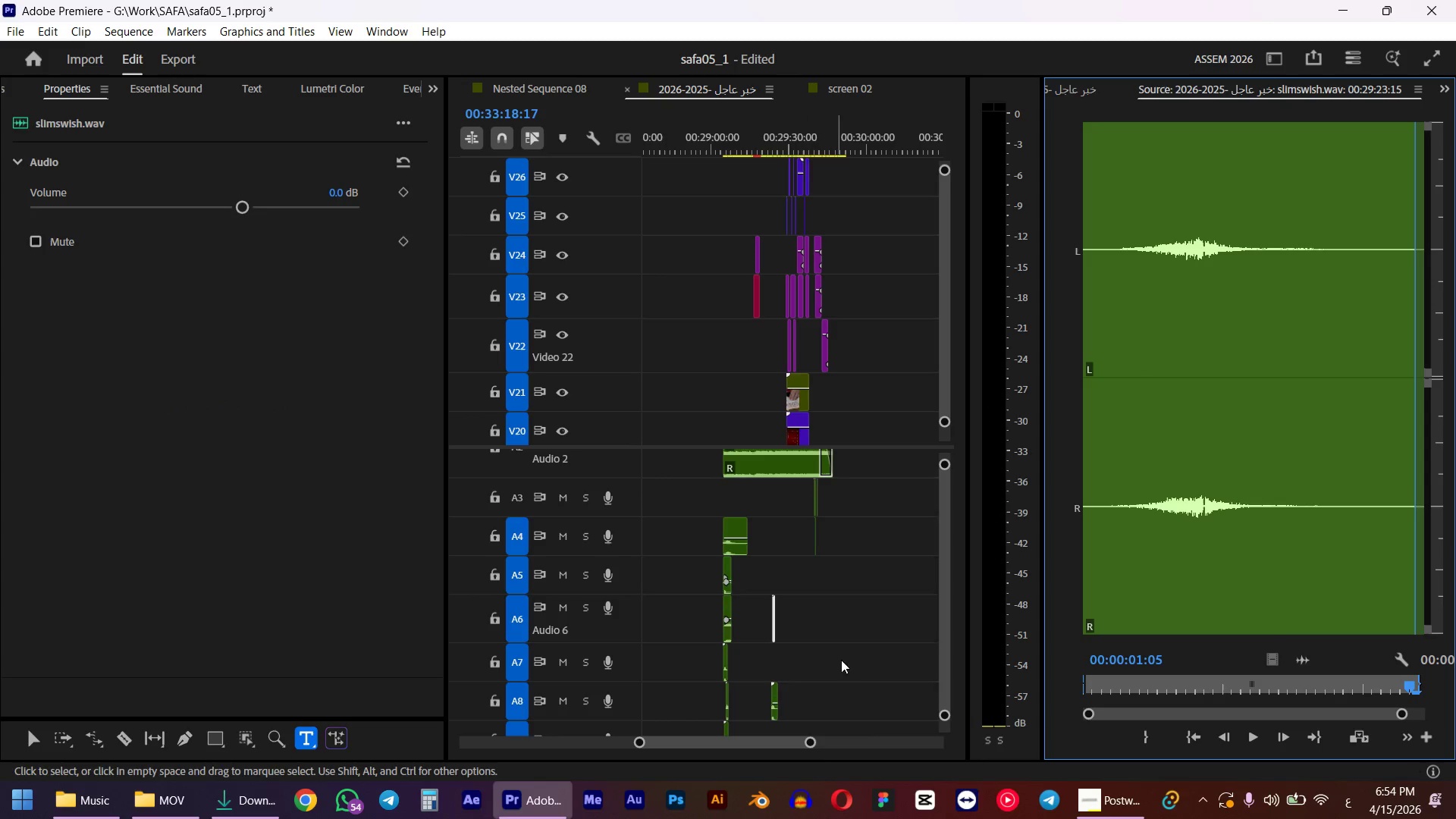 
key(Control+C)
 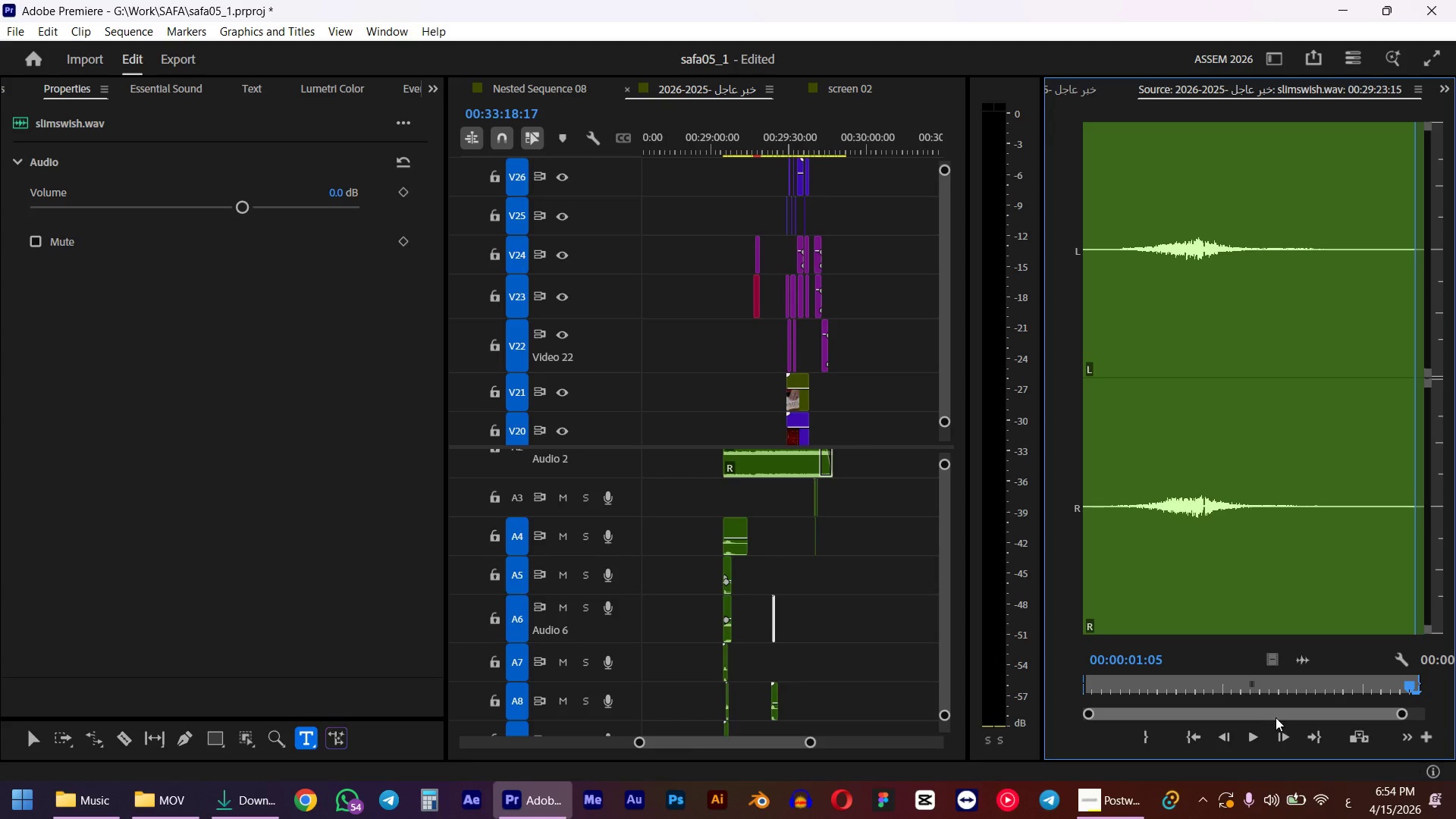 
key(Control+ControlLeft)
 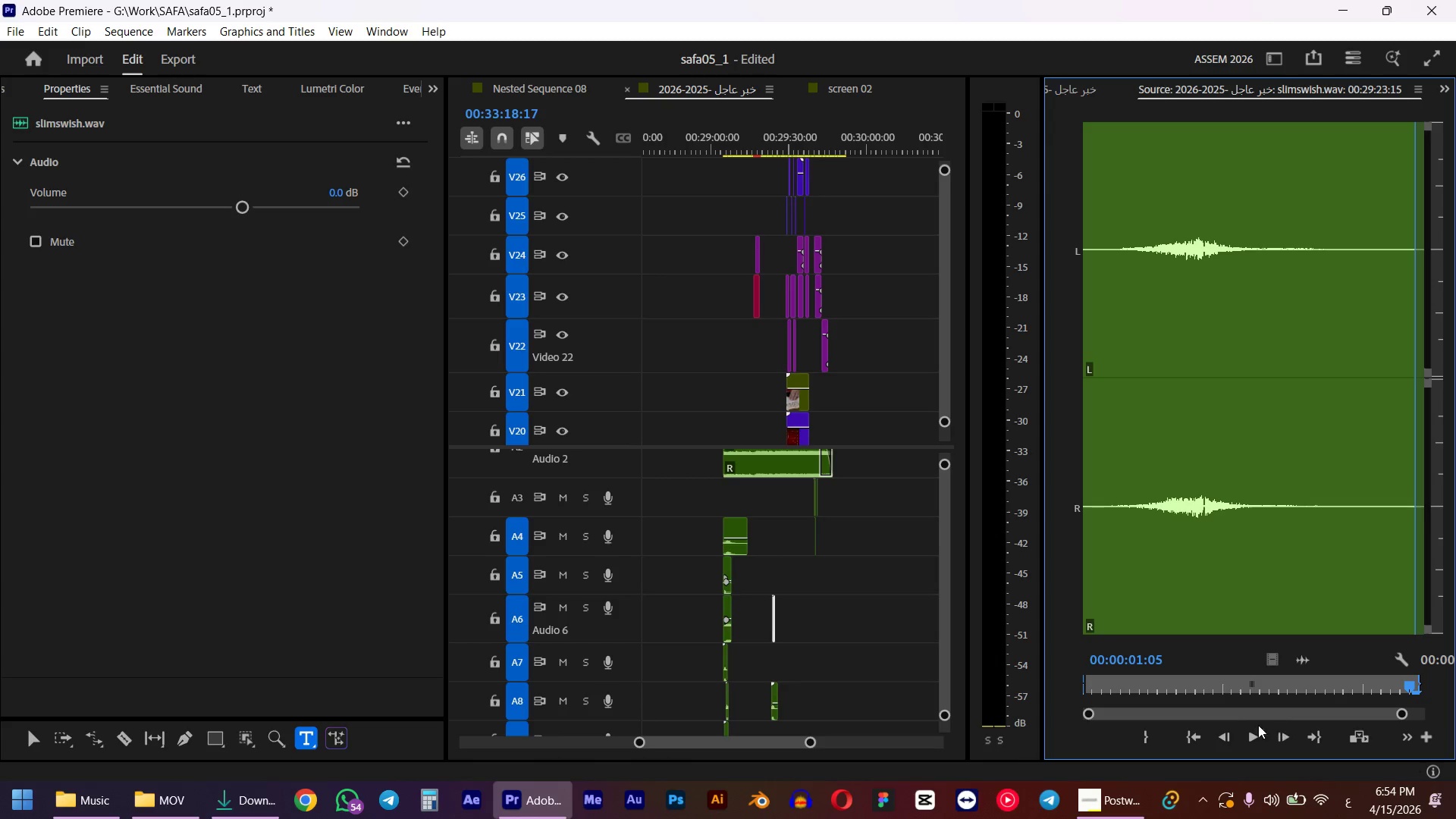 
key(Control+V)
 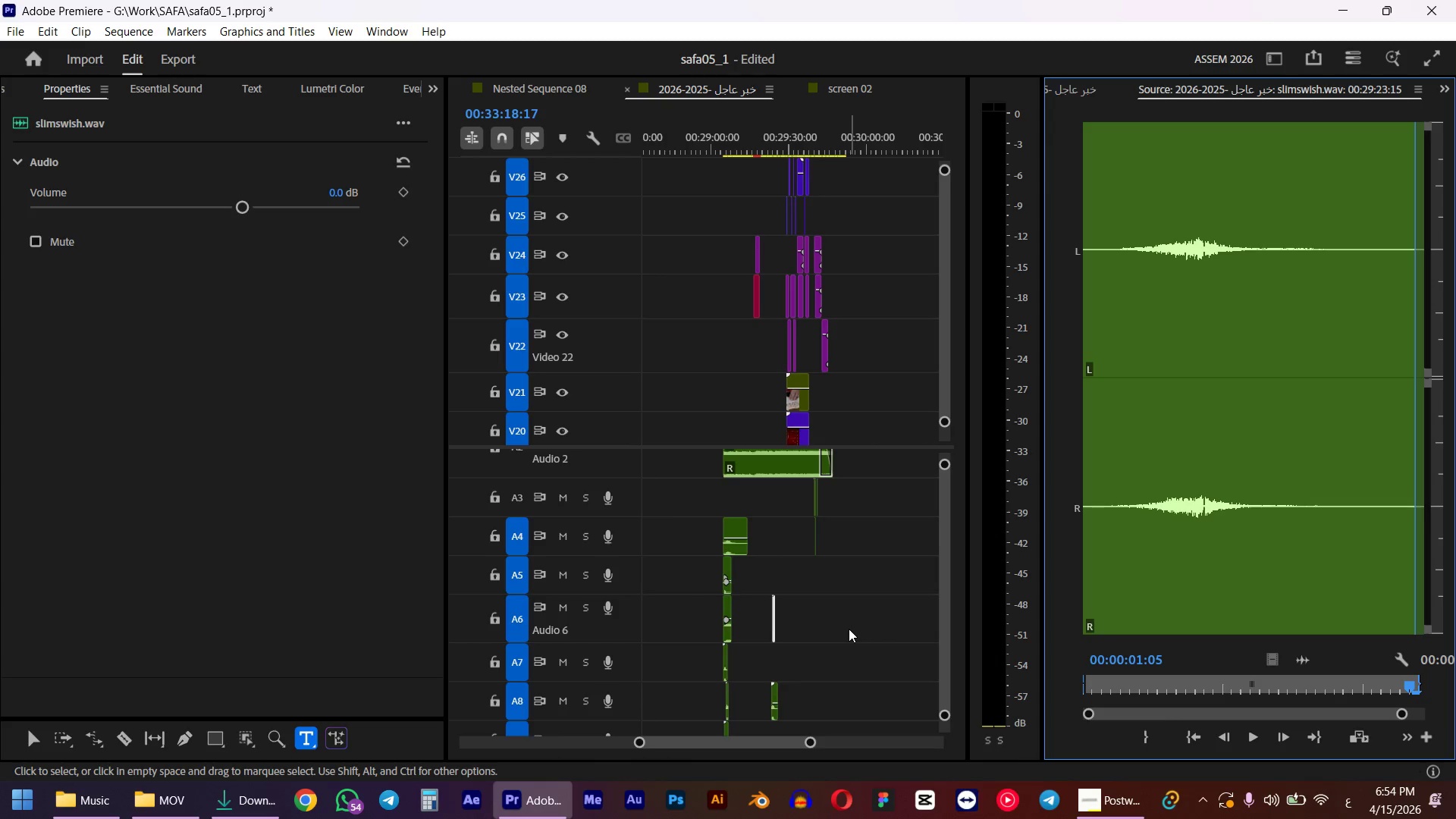 
key(Space)
 